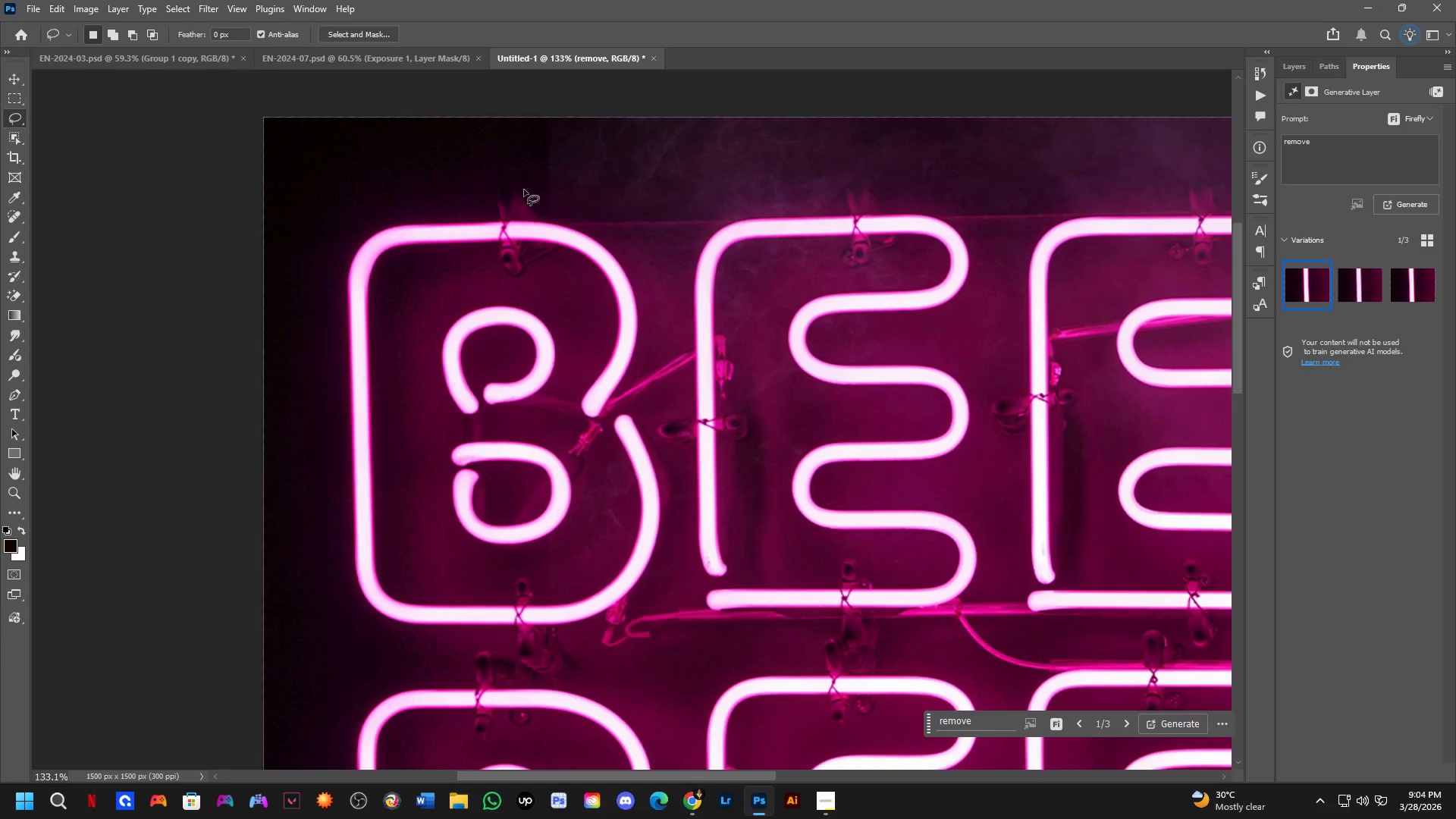 
scroll: coordinate [459, 298], scroll_direction: up, amount: 5.0
 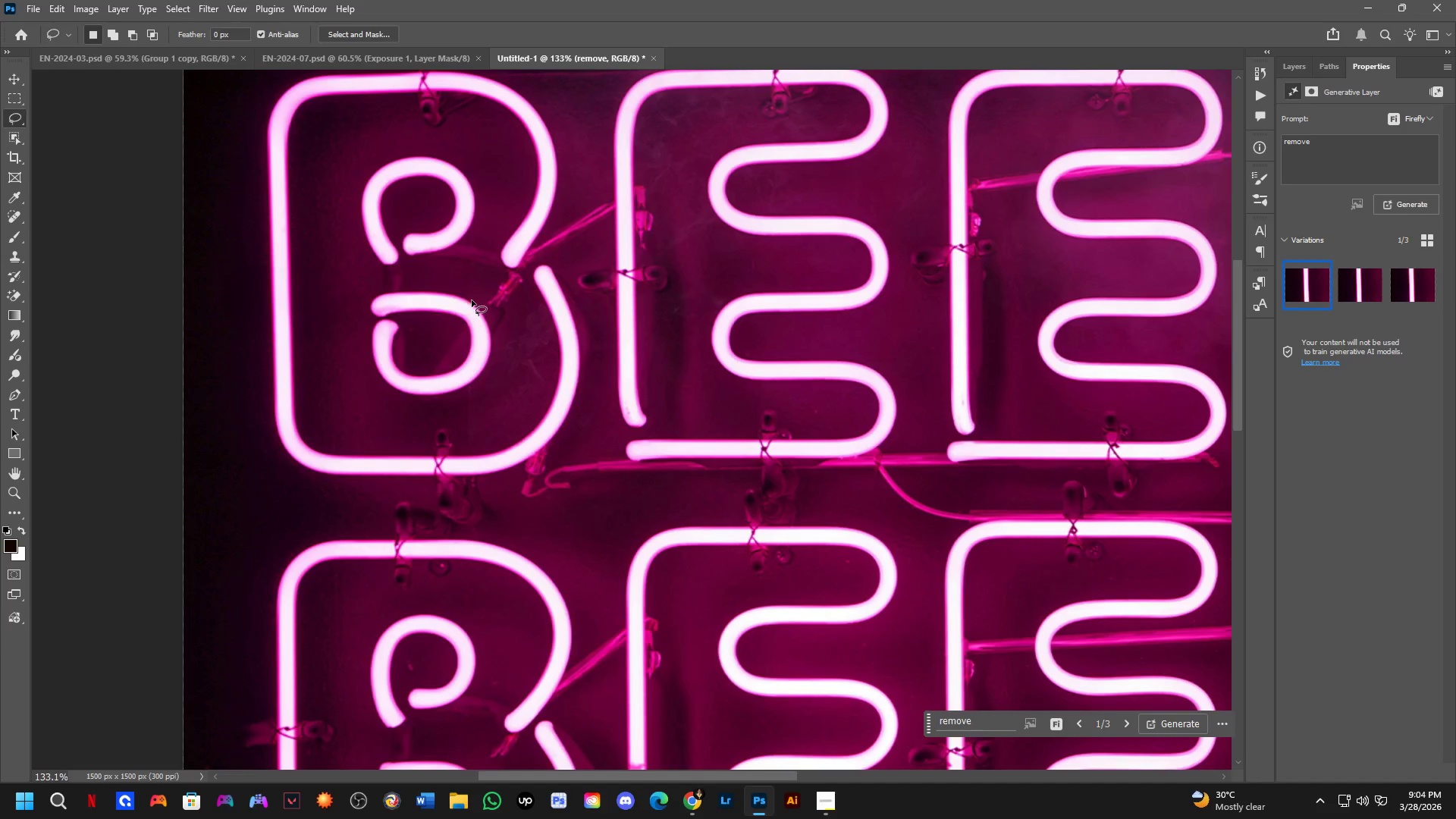 
left_click_drag(start_coordinate=[511, 174], to_coordinate=[563, 190])
 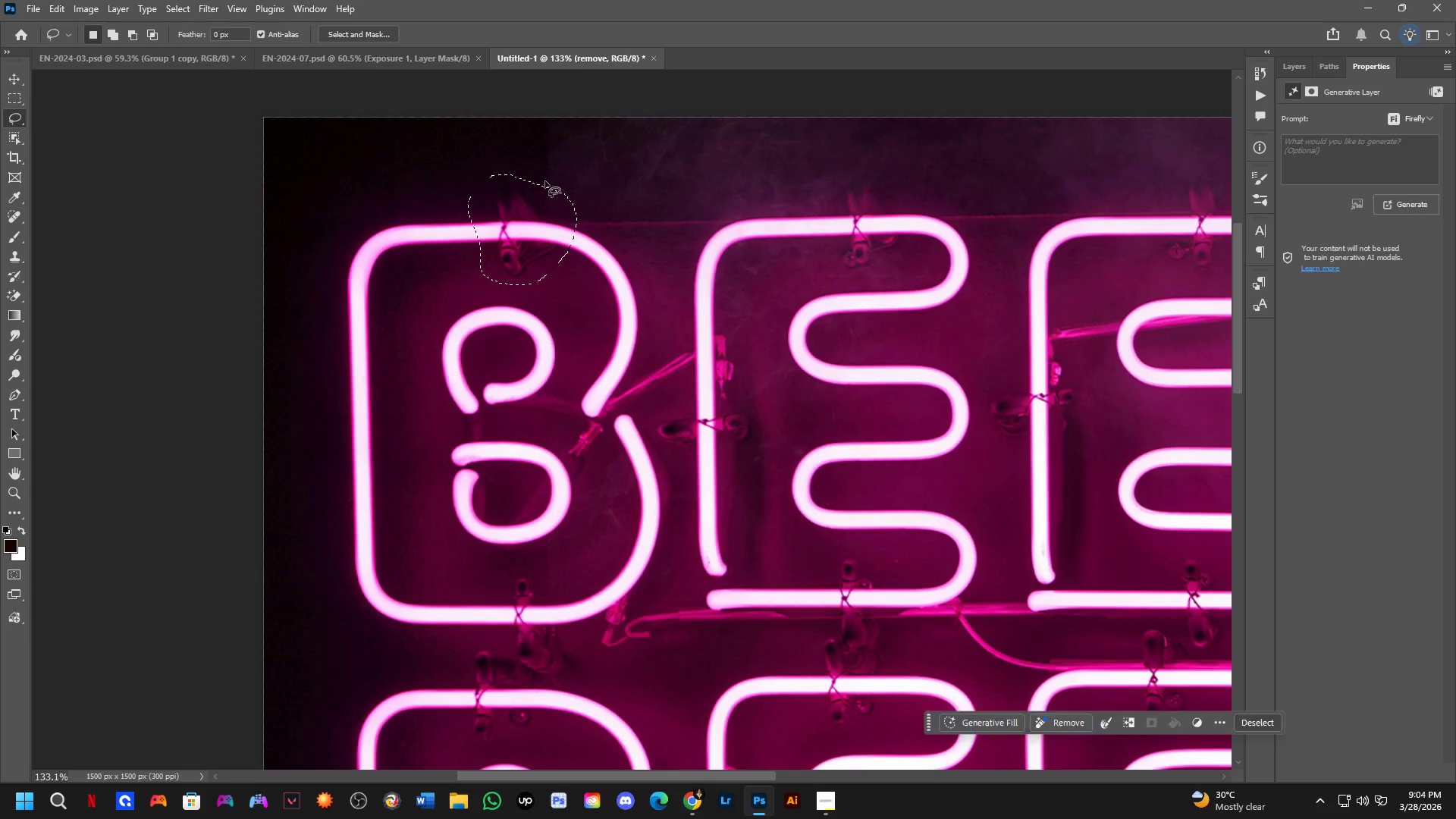 
hold_key(key=Space, duration=0.52)
 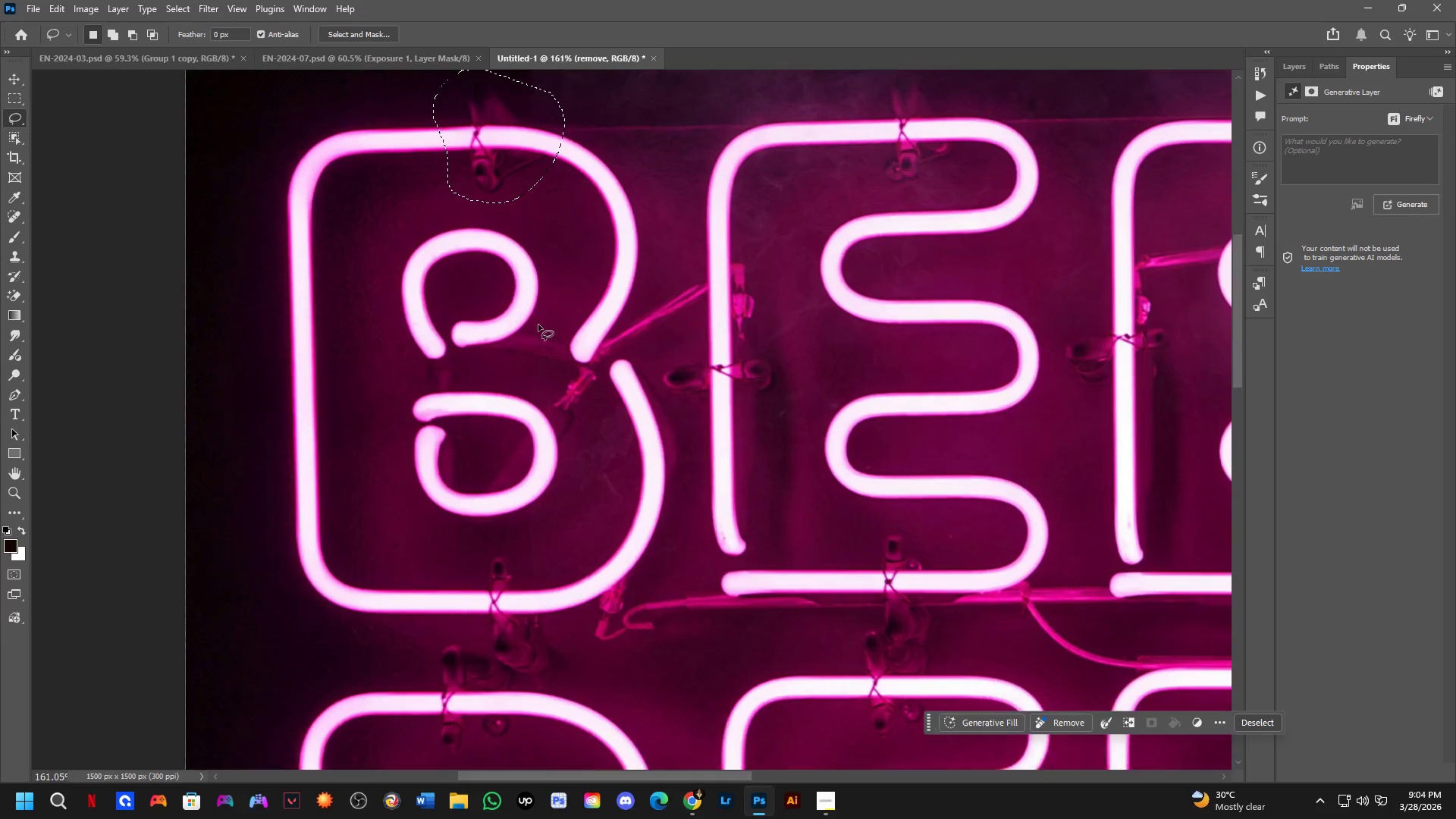 
left_click_drag(start_coordinate=[573, 297], to_coordinate=[562, 285])
 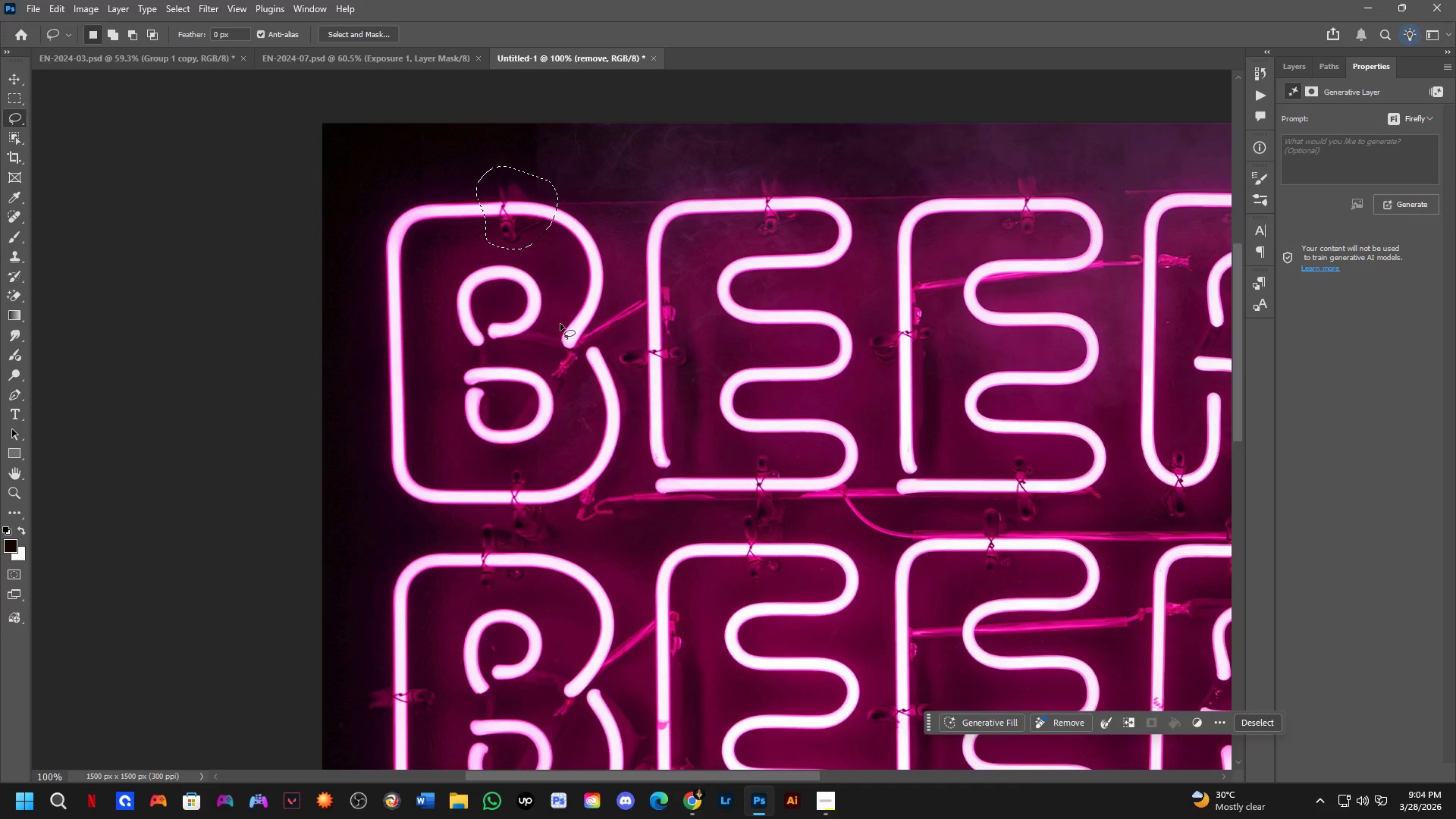 
scroll: coordinate [544, 196], scroll_direction: down, amount: 3.0
 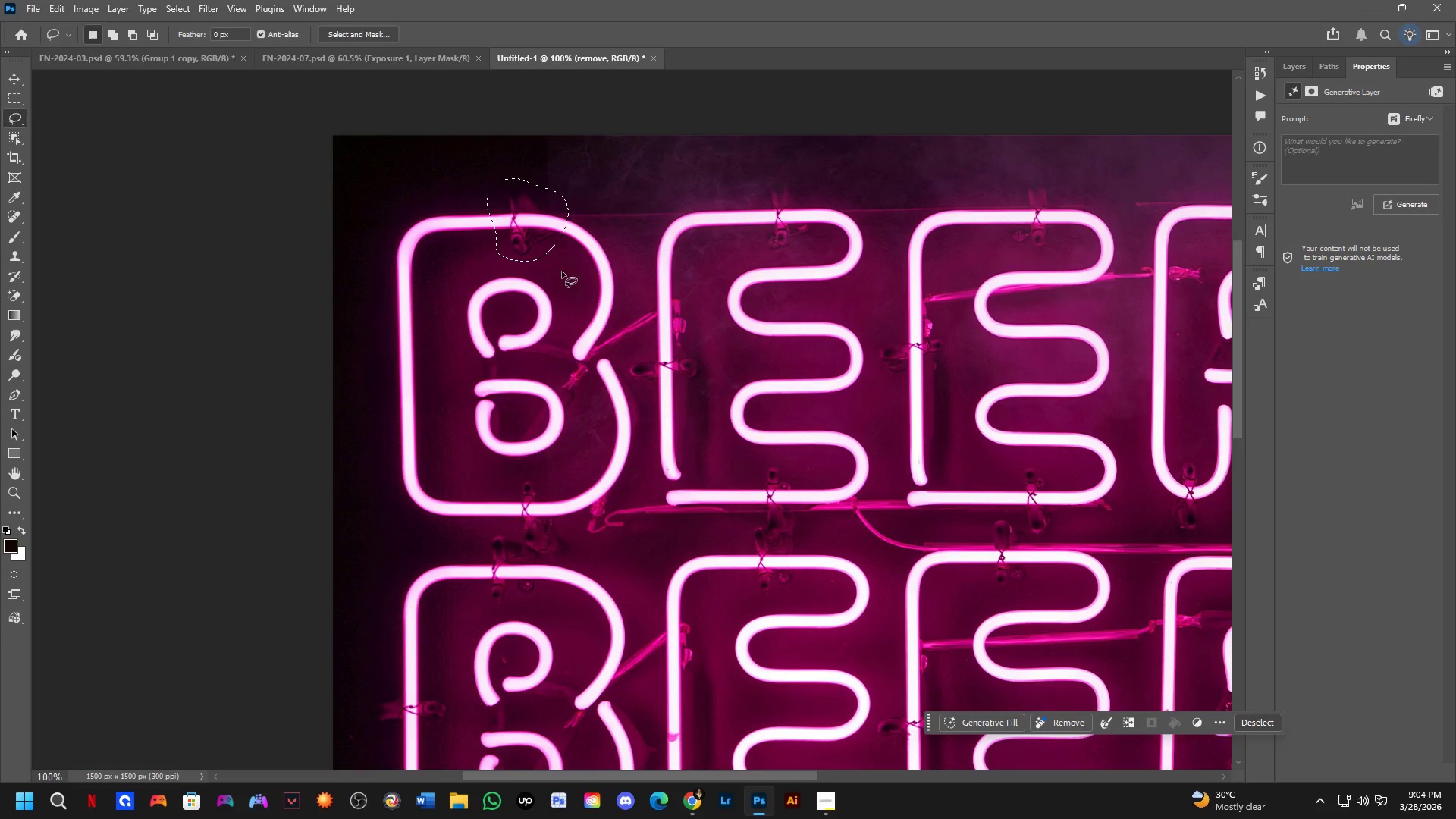 
key(Shift+ShiftLeft)
 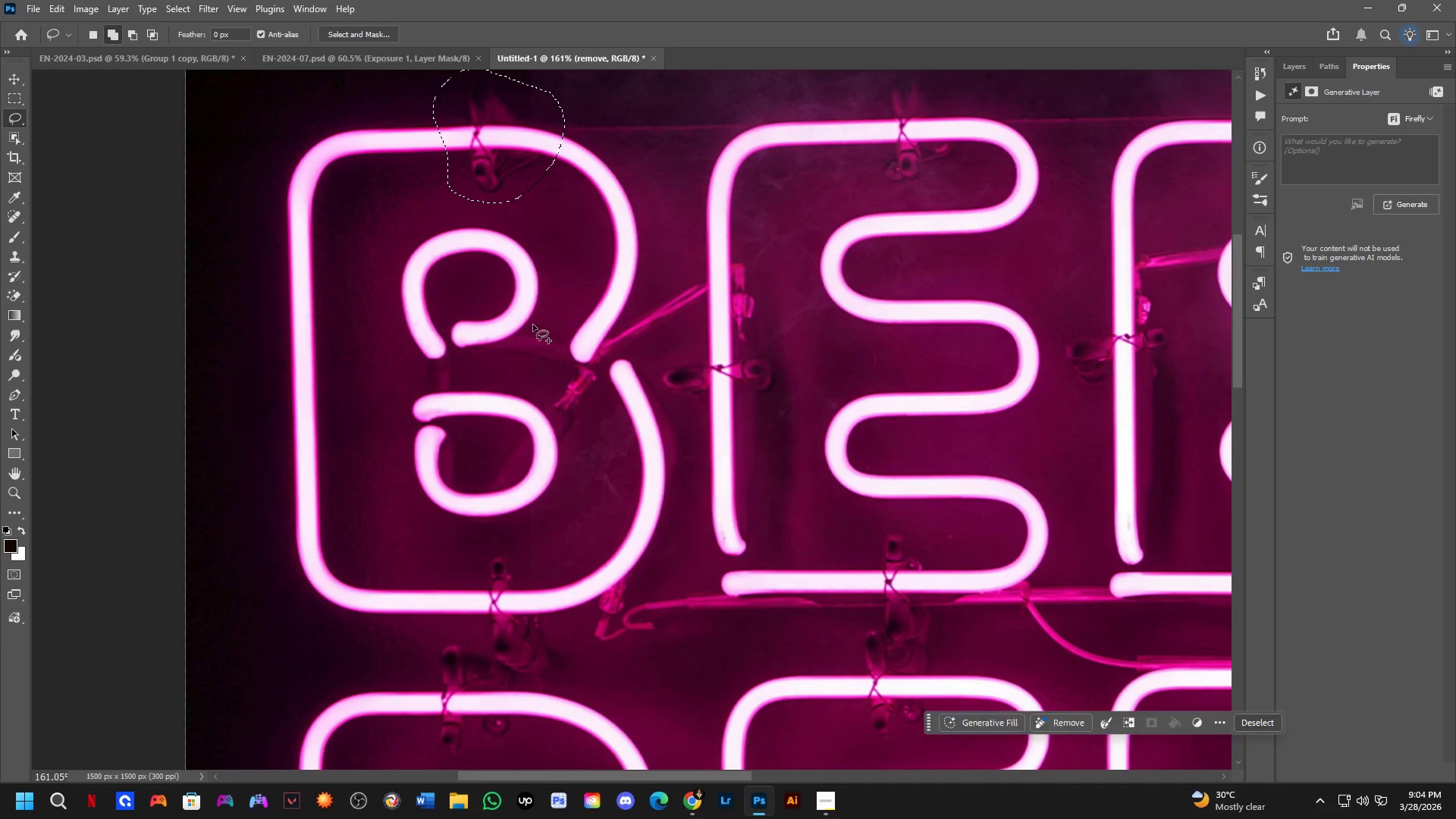 
left_click_drag(start_coordinate=[533, 325], to_coordinate=[563, 327])
 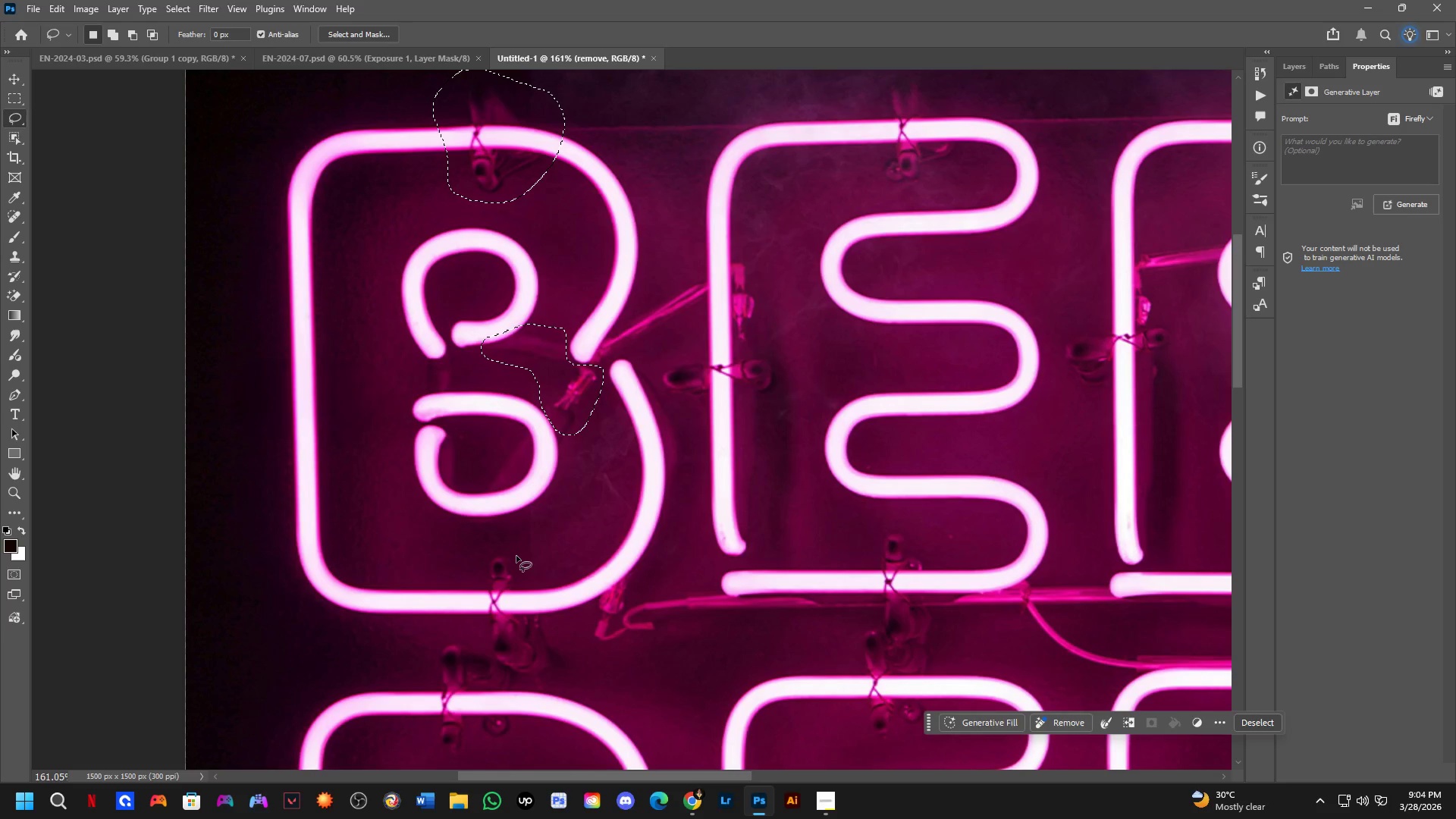 
scroll: coordinate [539, 325], scroll_direction: up, amount: 5.0
 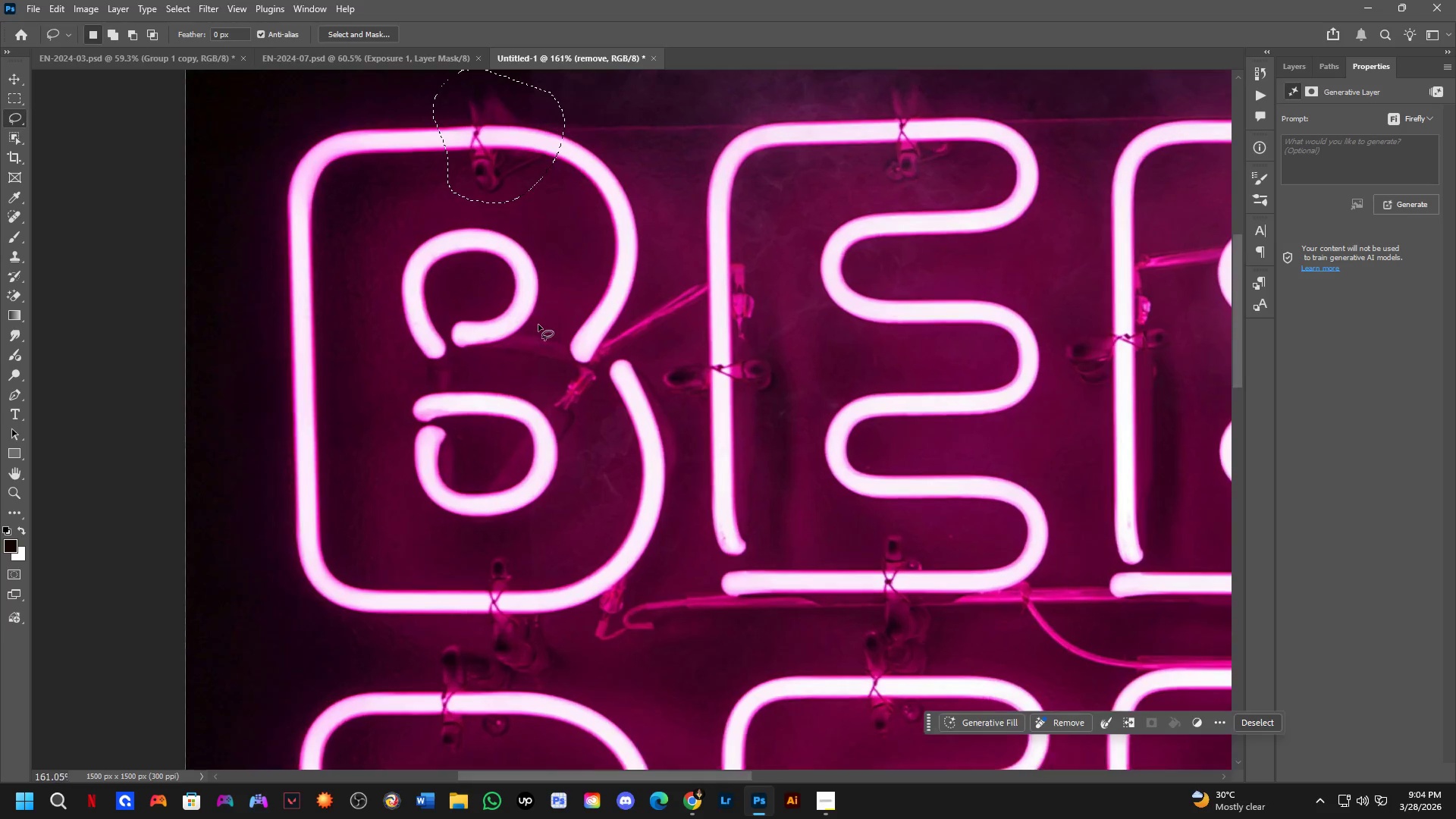 
hold_key(key=ShiftLeft, duration=0.53)
left_click_drag(start_coordinate=[513, 544], to_coordinate=[478, 548])
 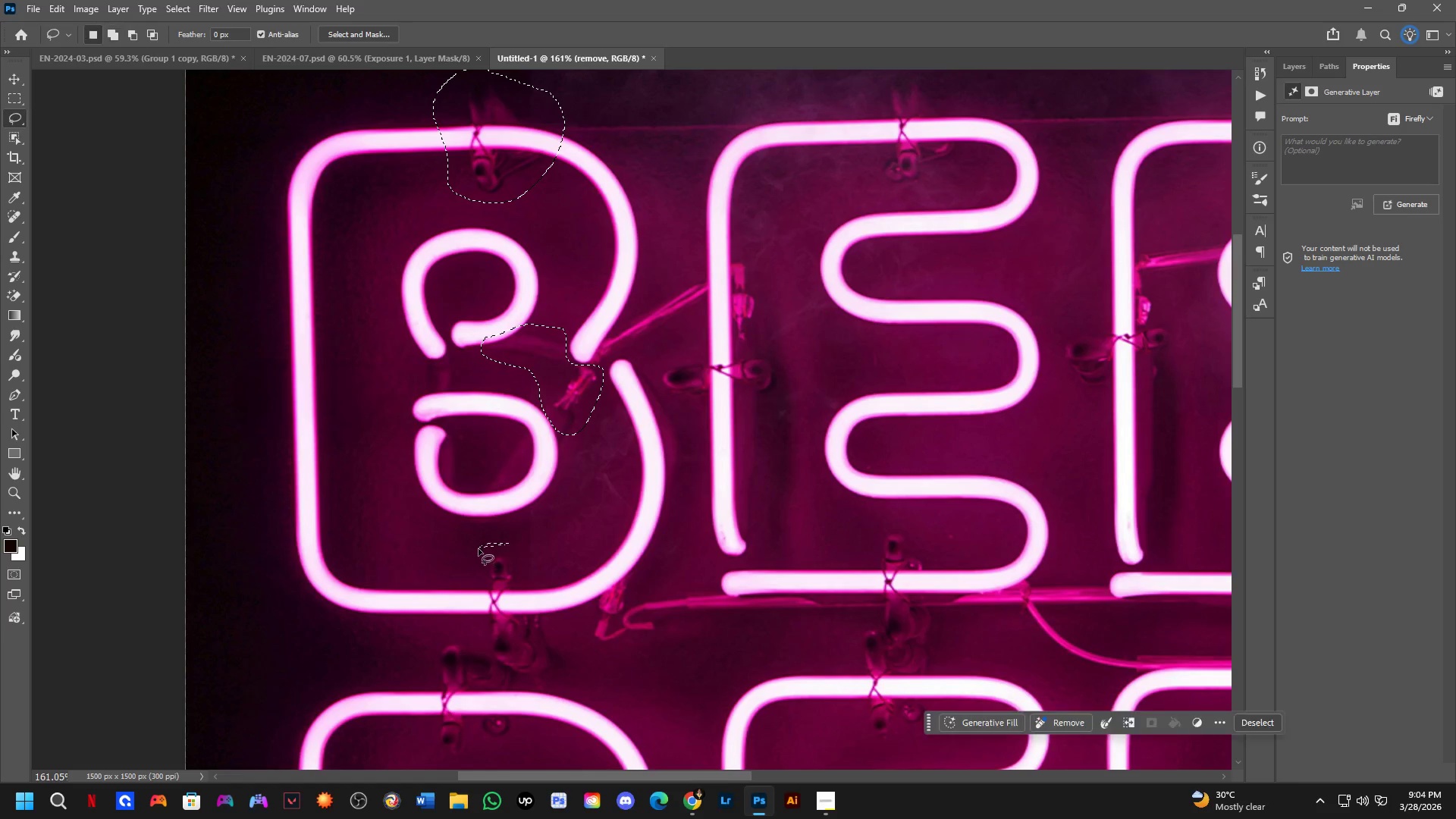 
key(Control+ControlLeft)
 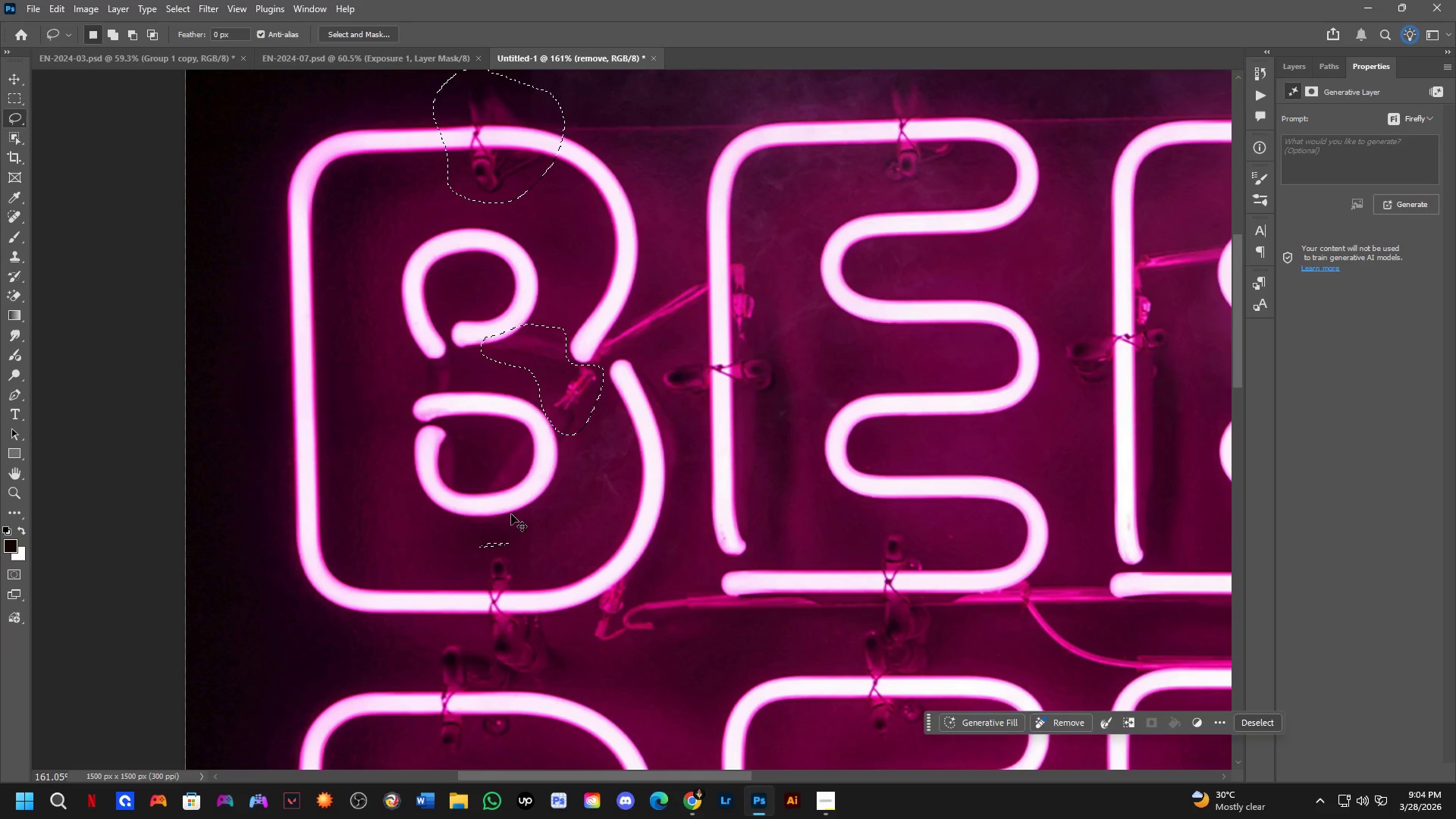 
key(Control+Z)
 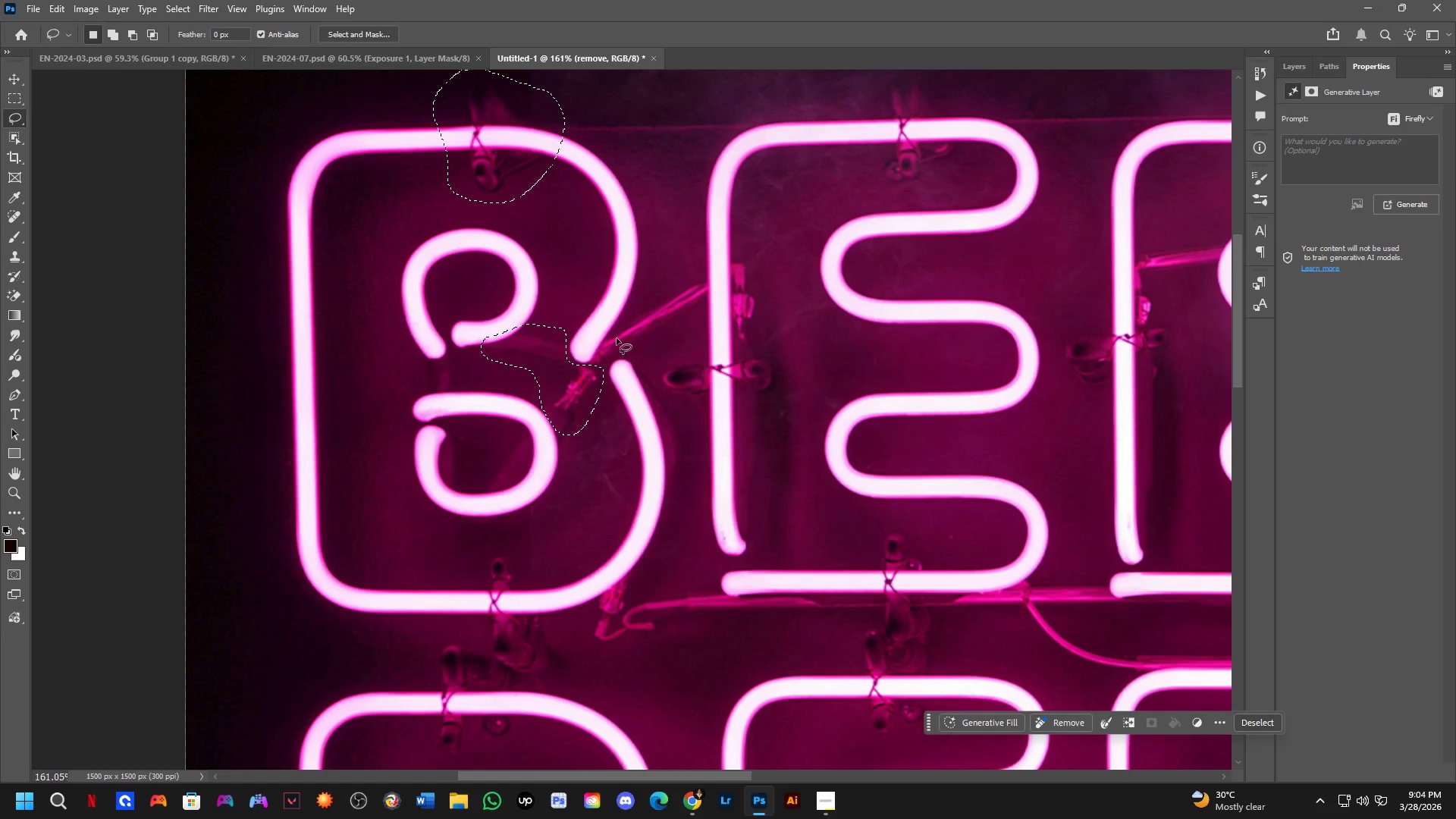 
hold_key(key=ShiftLeft, duration=0.31)
left_click_drag(start_coordinate=[622, 314], to_coordinate=[709, 265])
 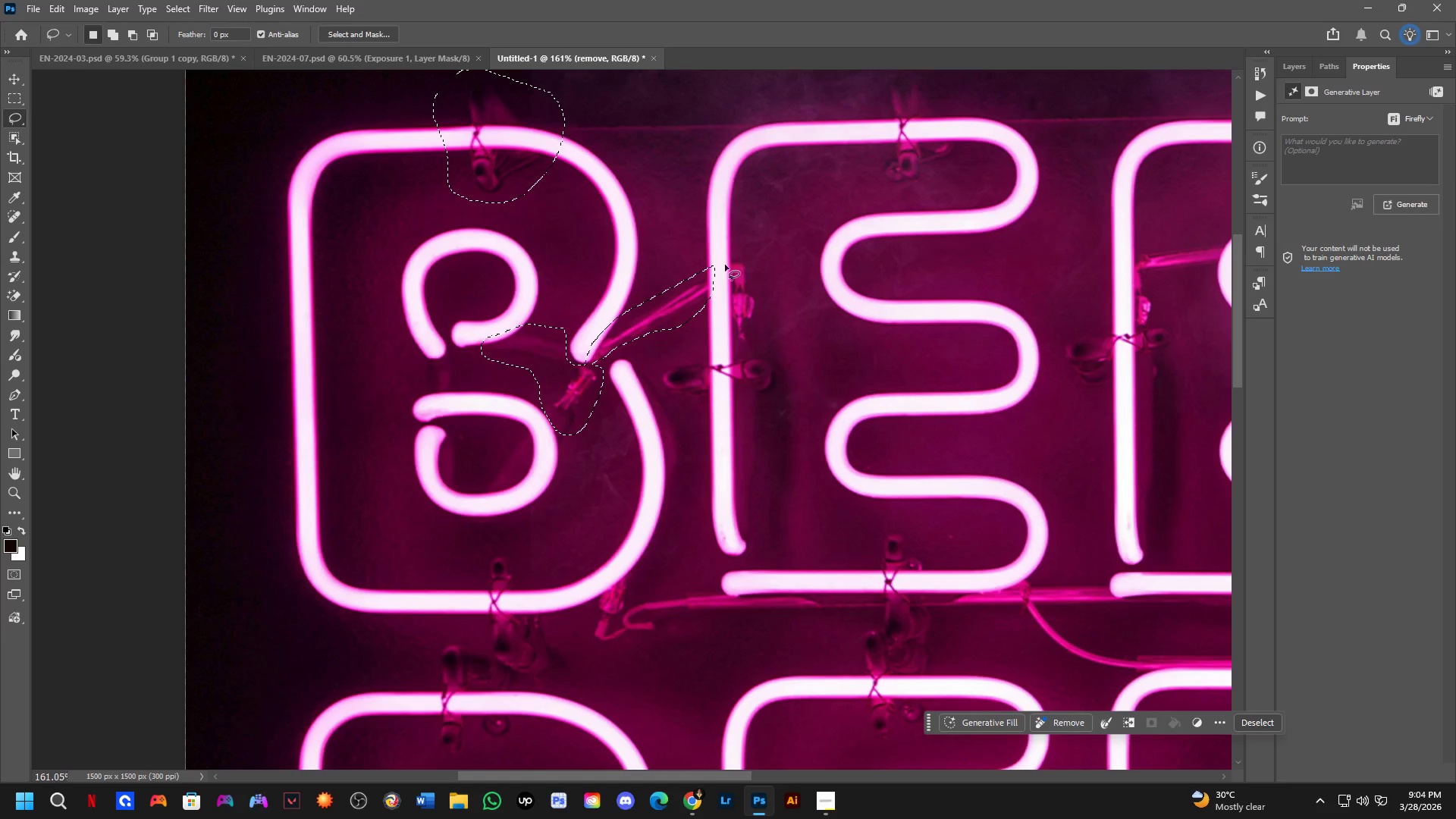 
key(Shift+ShiftLeft)
 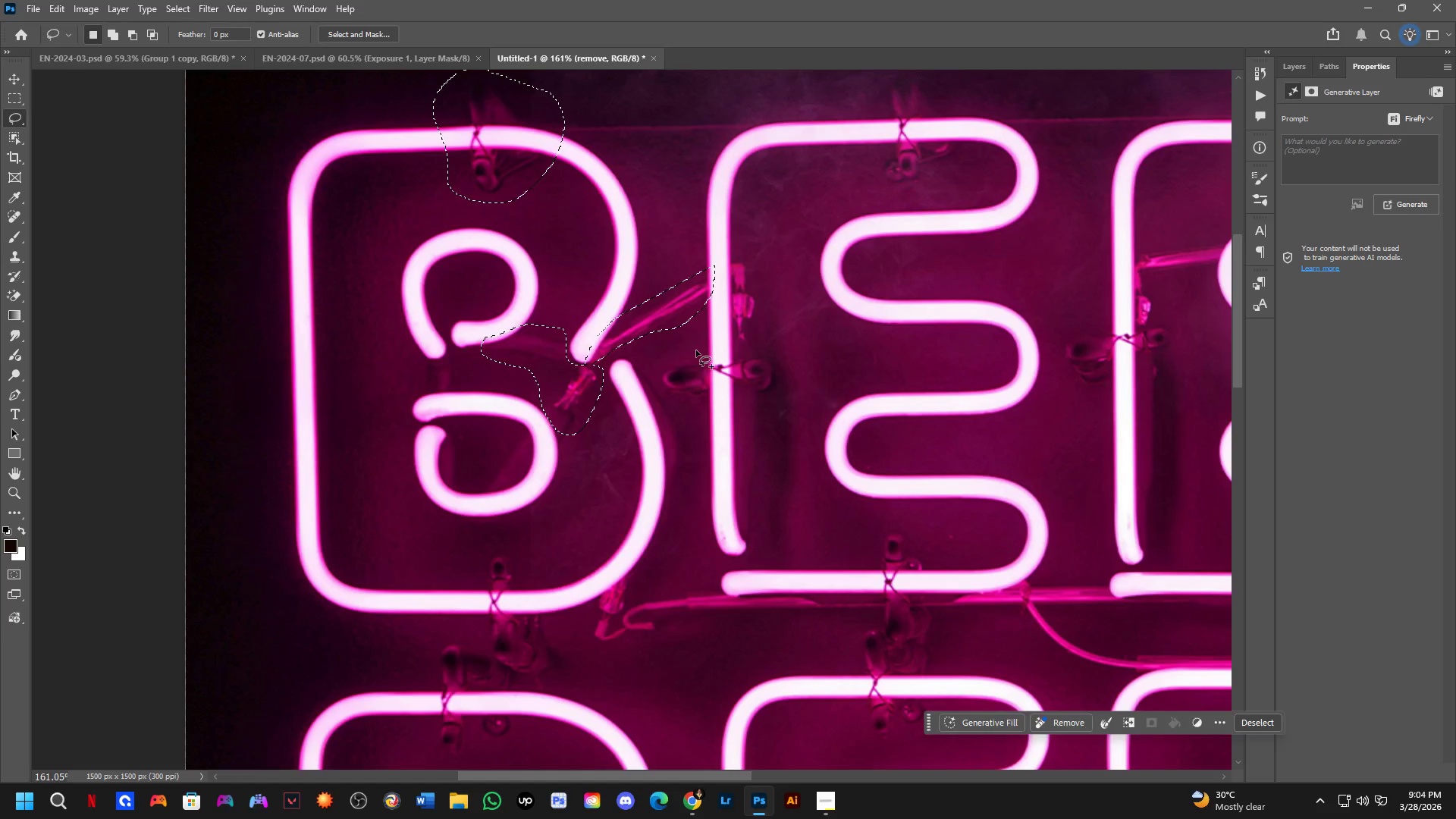 
left_click_drag(start_coordinate=[696, 350], to_coordinate=[715, 355])
 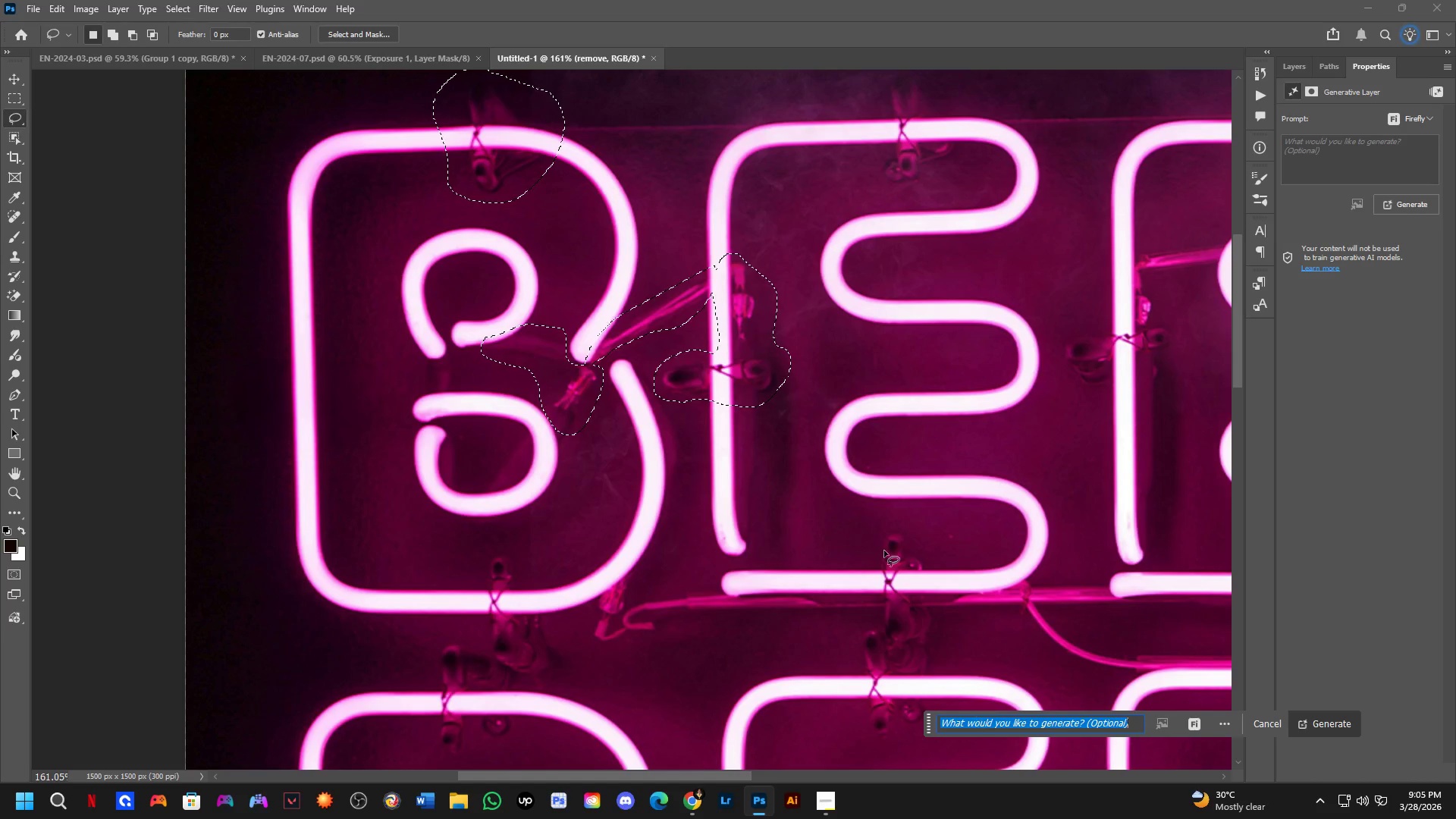 
type(remove)
 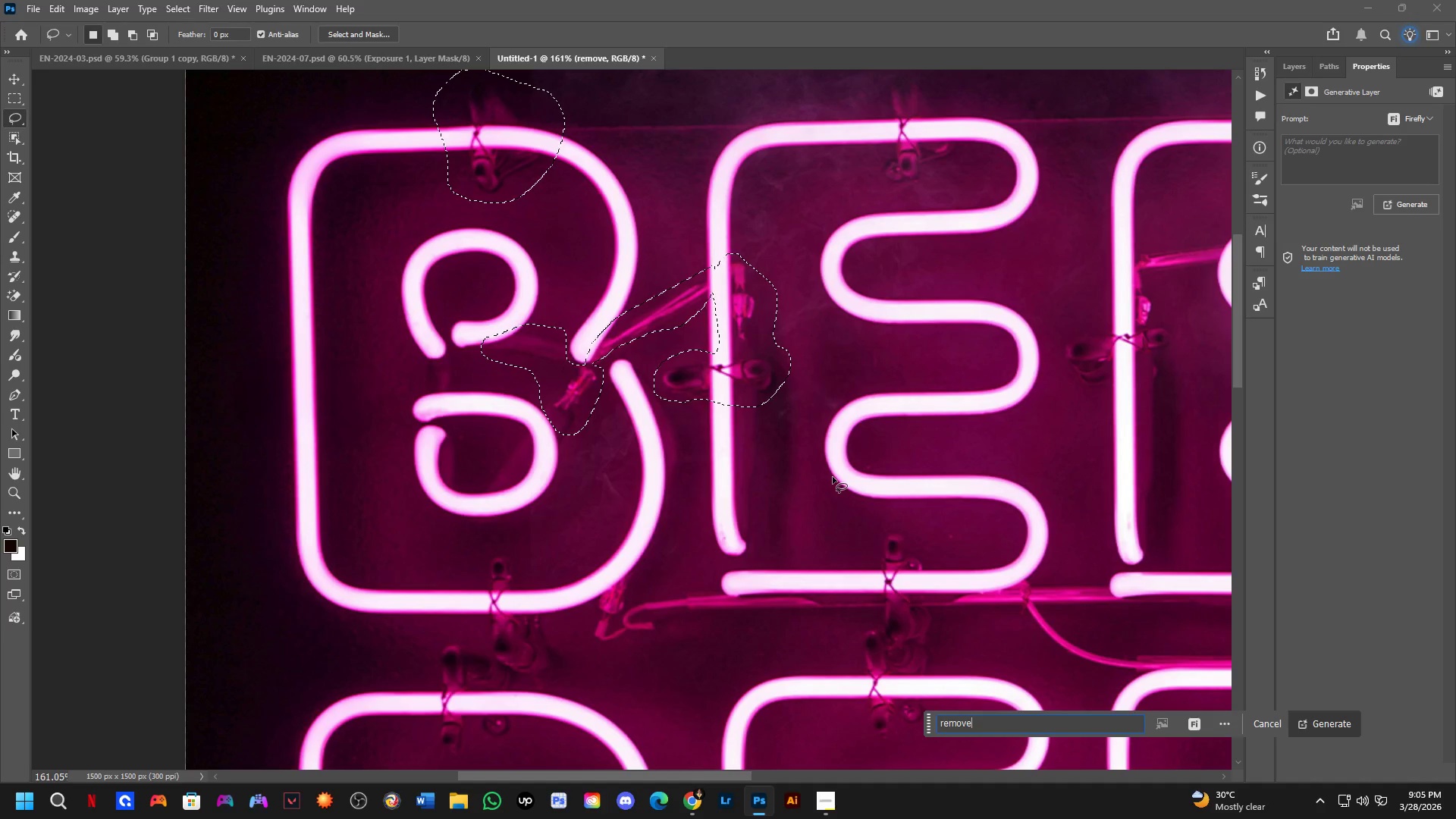 
key(Enter)
 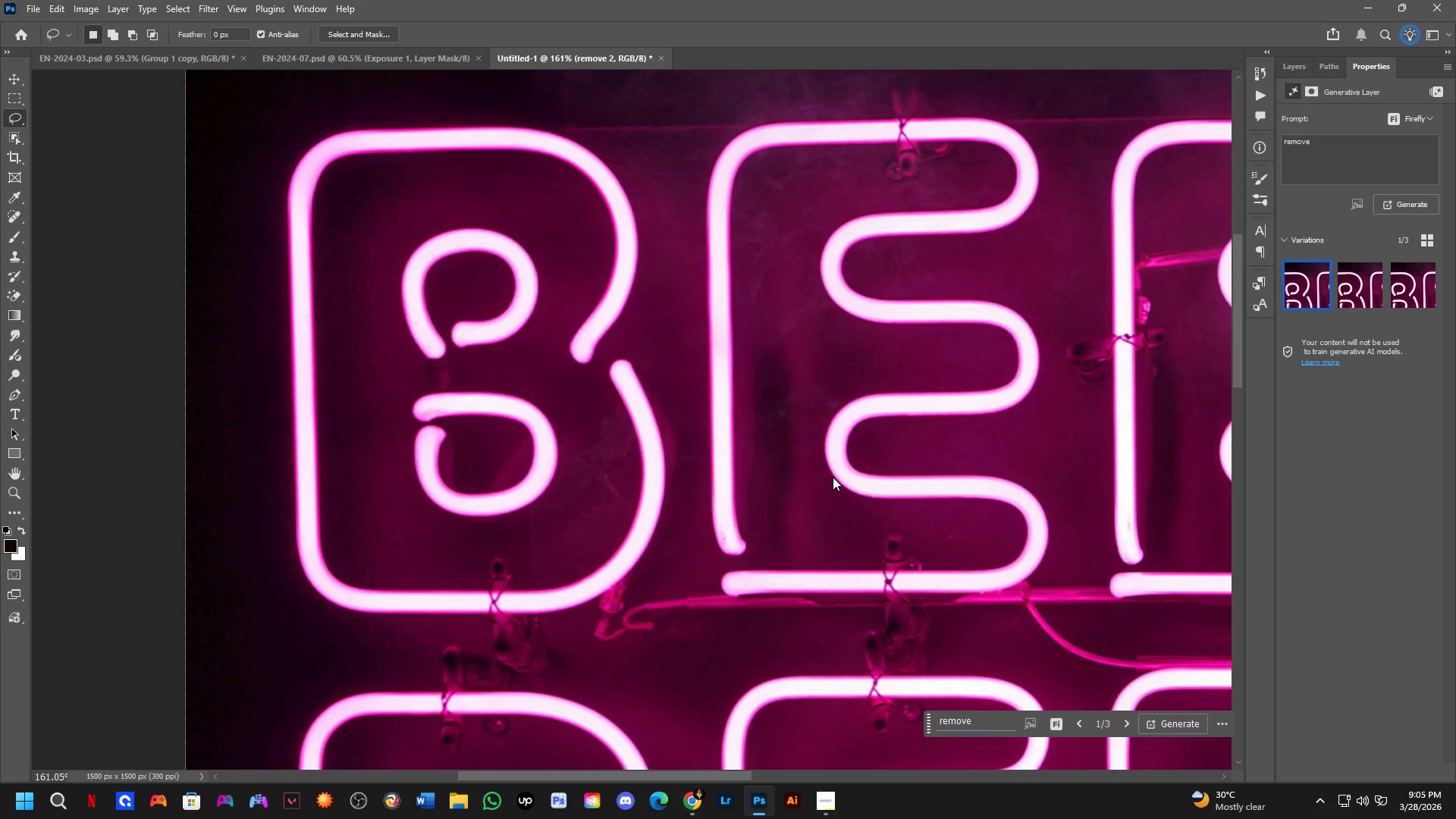 
wait(30.75)
 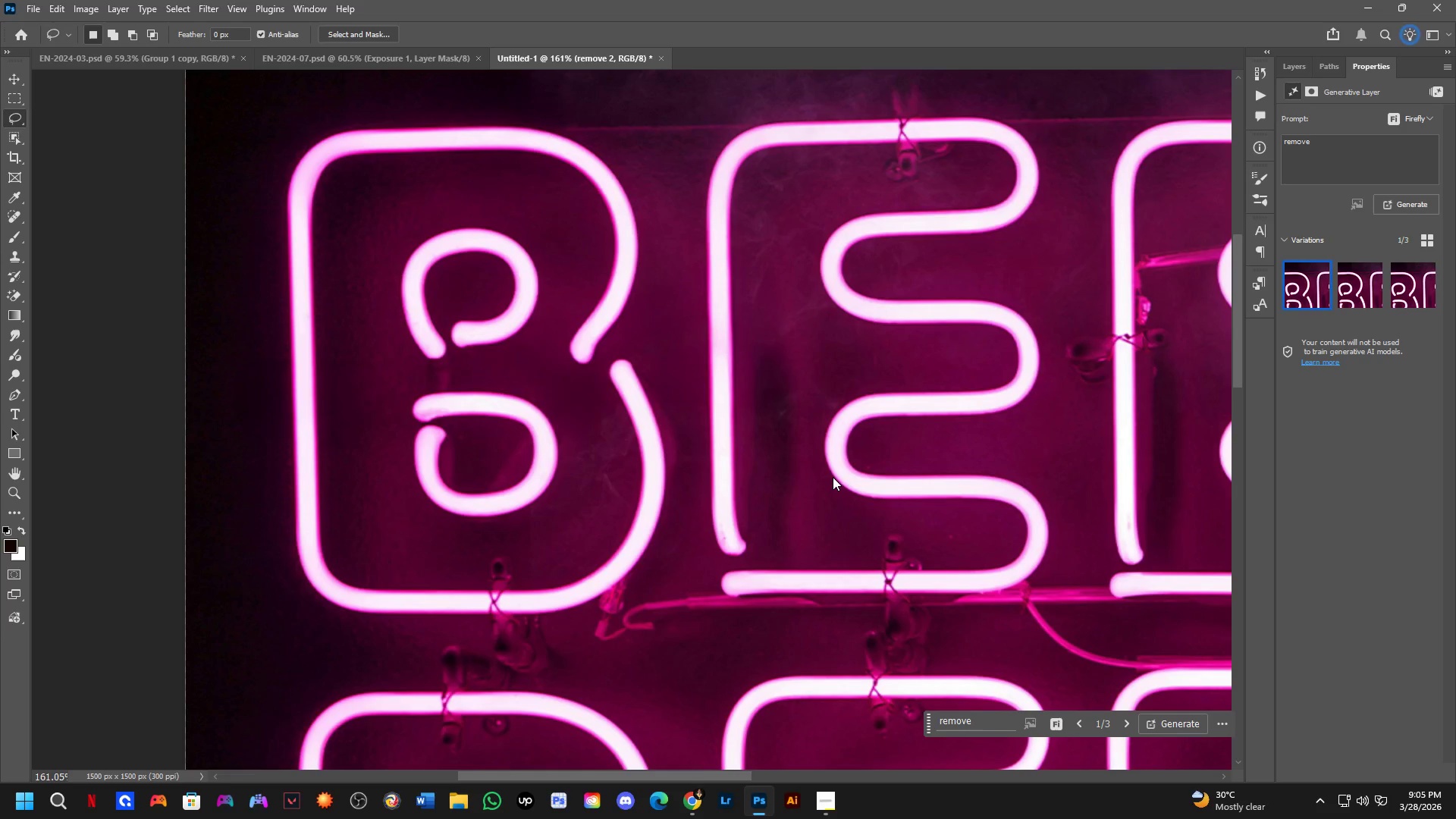 
key(Alt+AltLeft)
 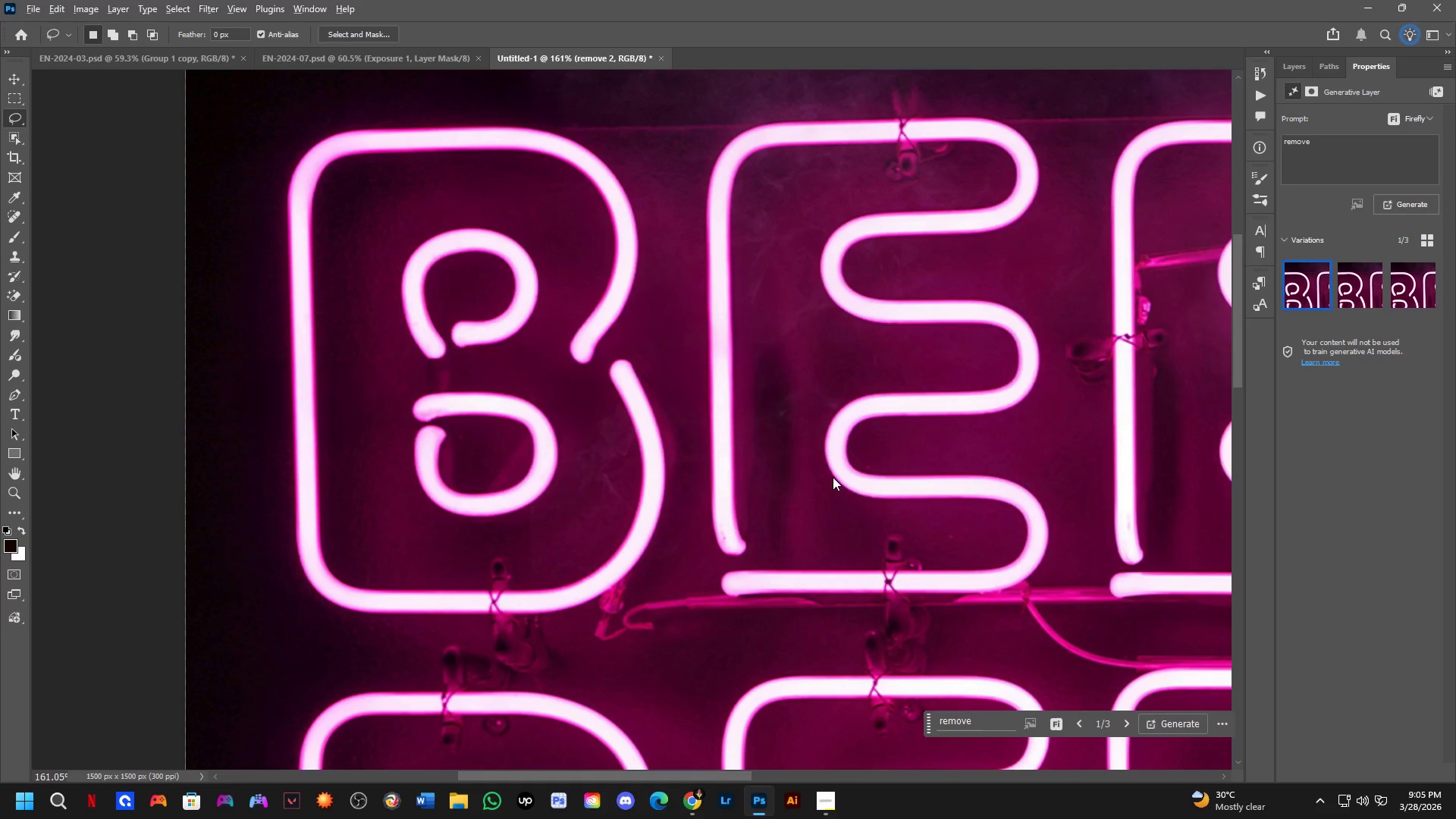 
key(Alt+Tab)
 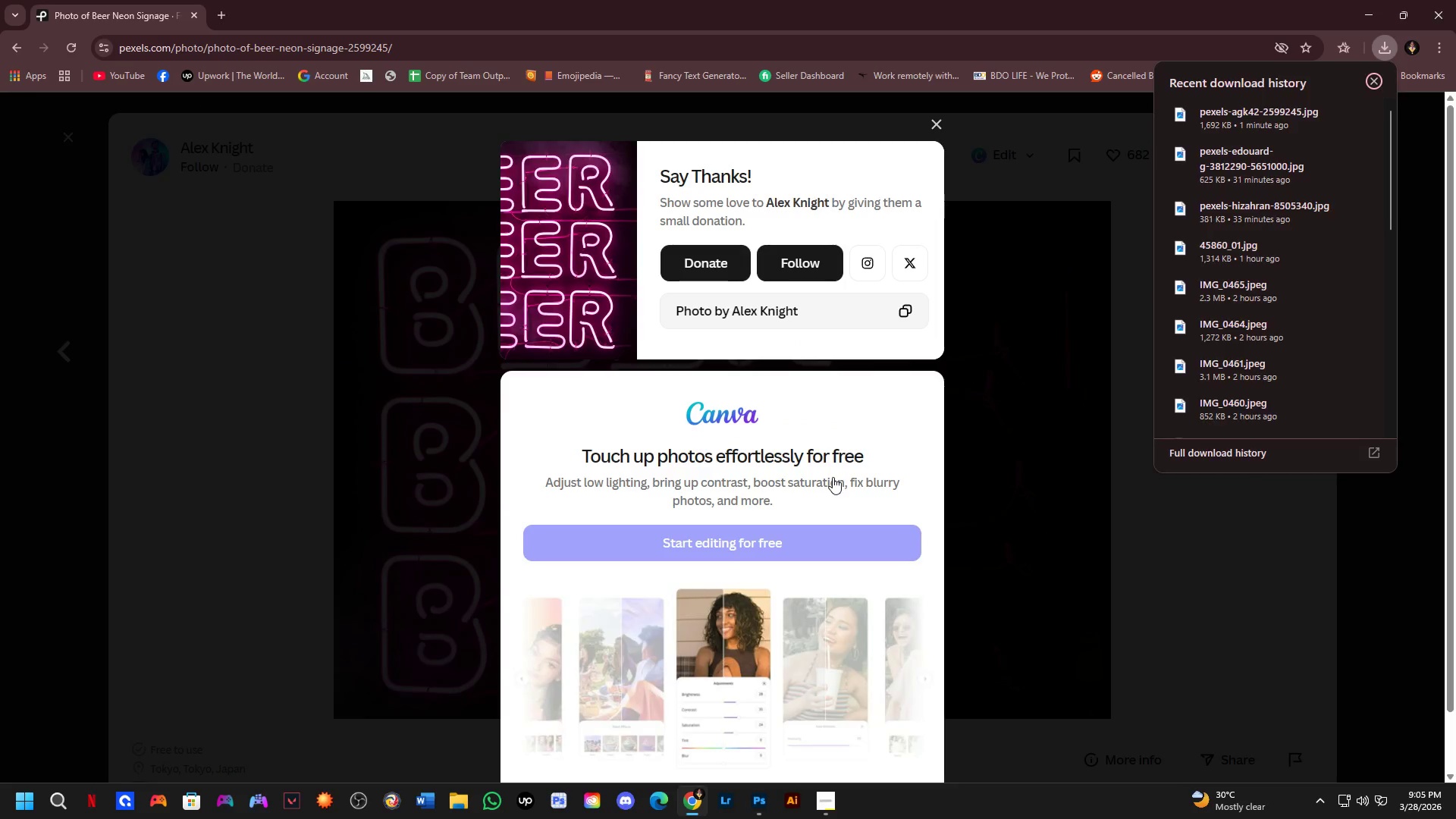 
key(Alt+AltLeft)
 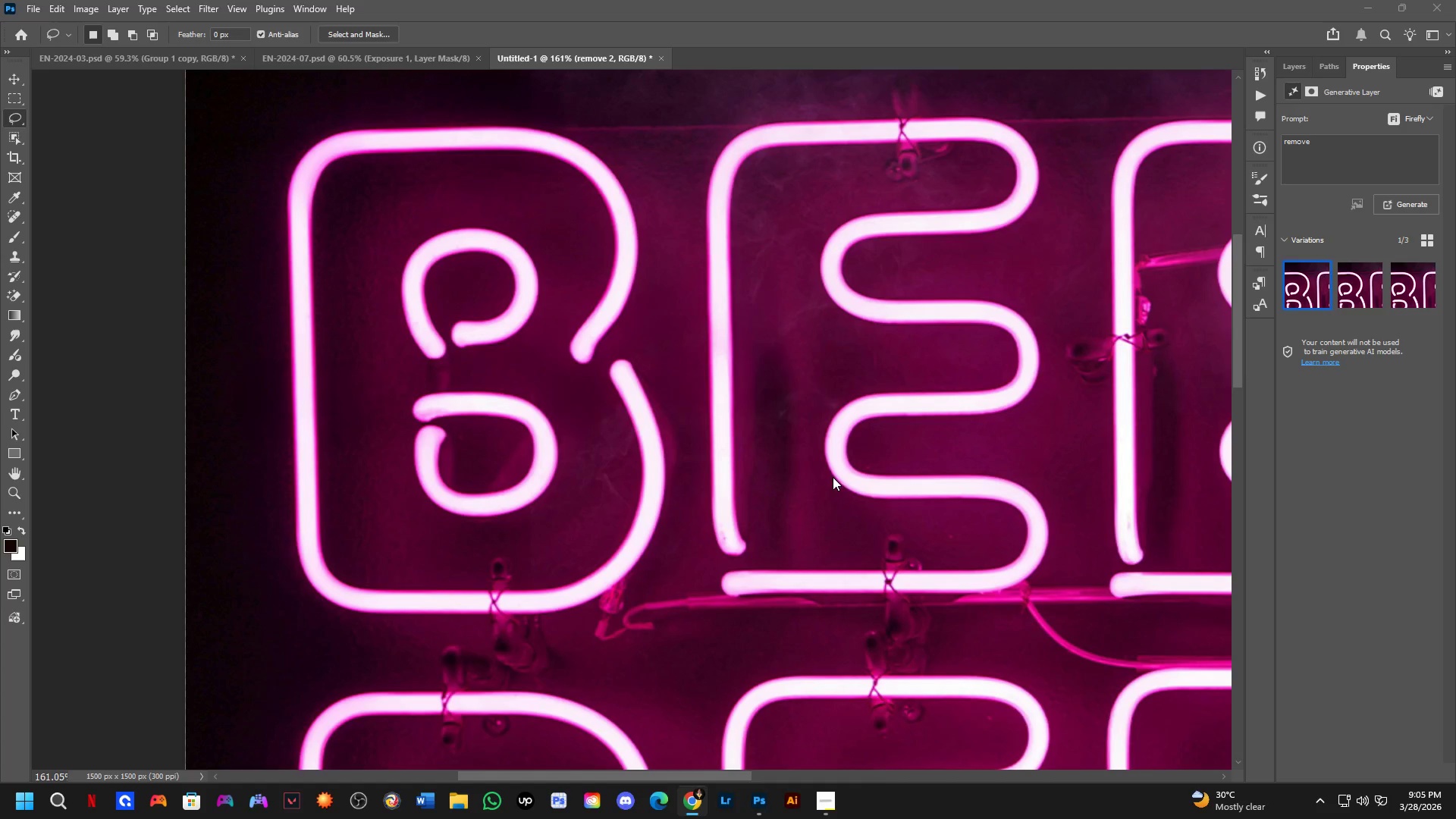 
key(Alt+Tab)
 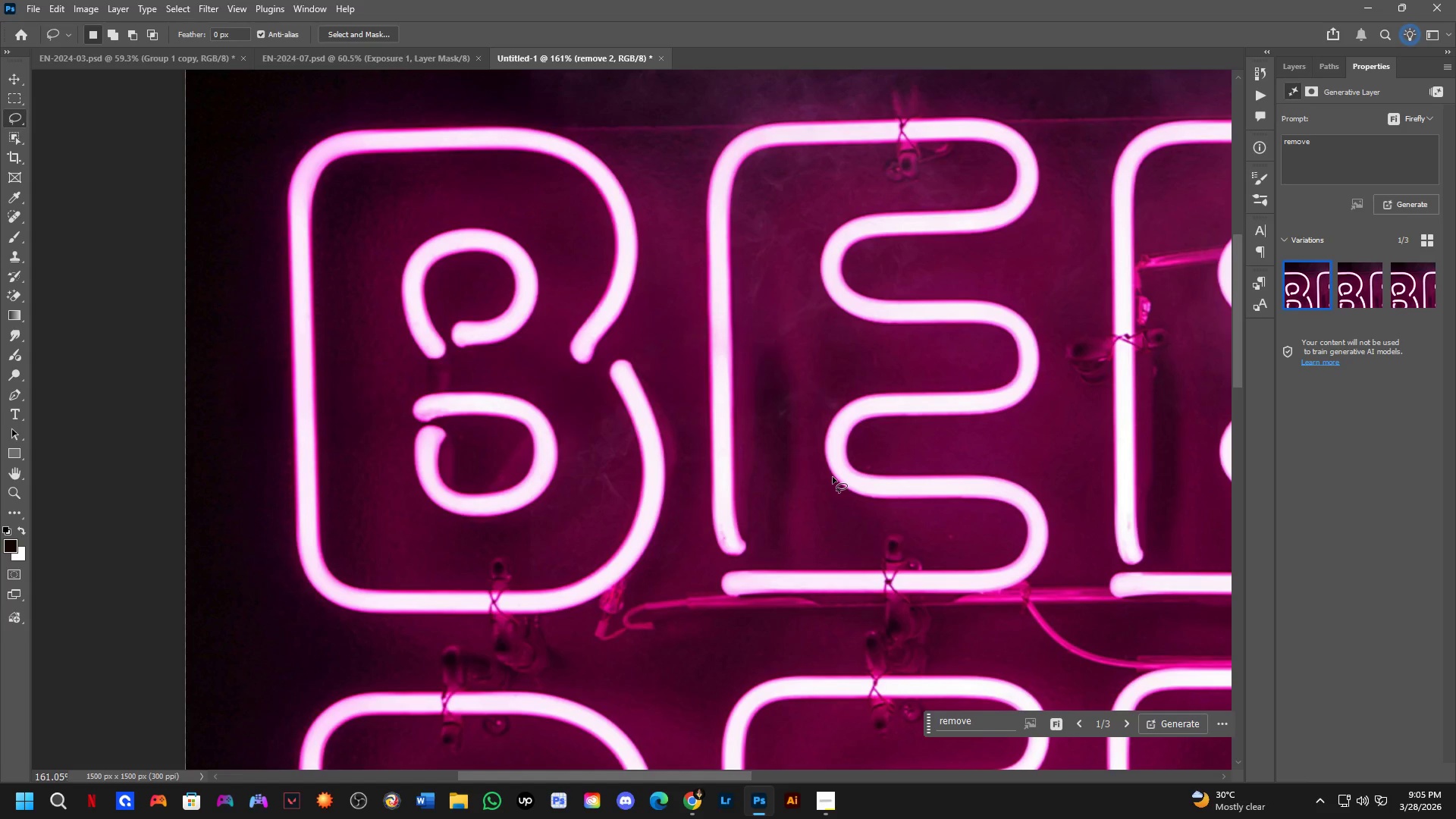 
wait(7.08)
 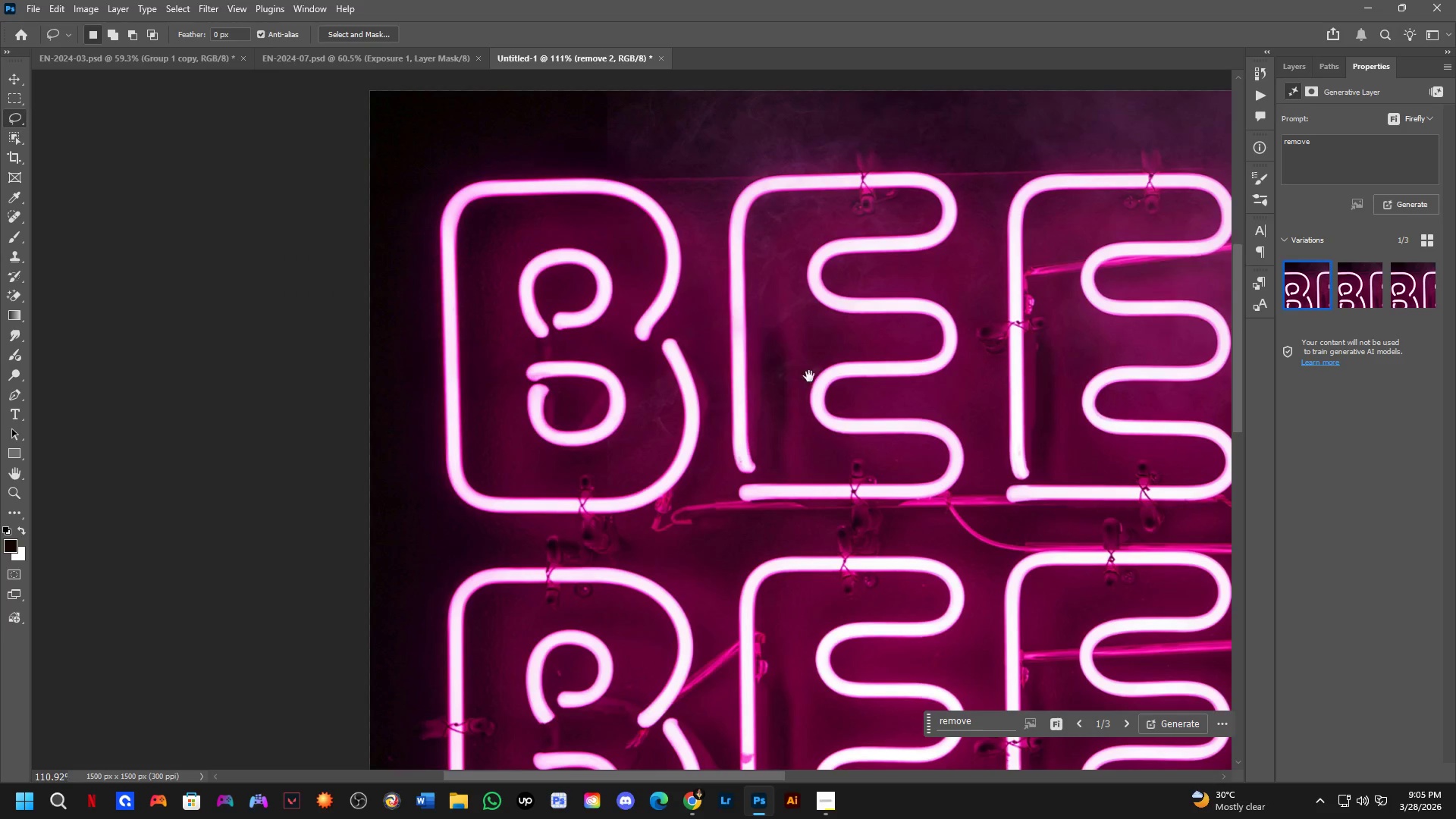 
hold_key(key=Space, duration=0.53)
 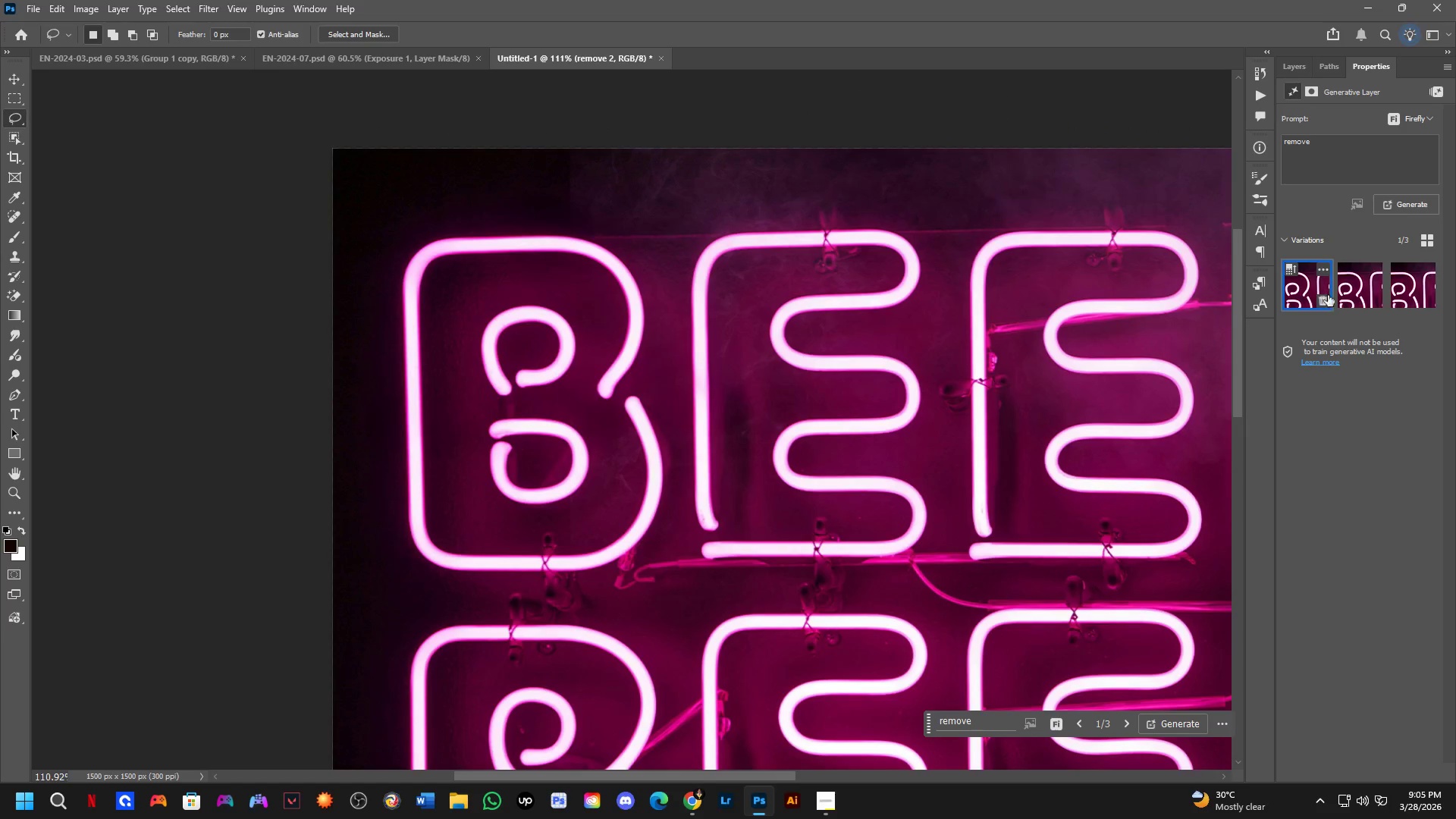 
left_click_drag(start_coordinate=[798, 379], to_coordinate=[761, 437])
 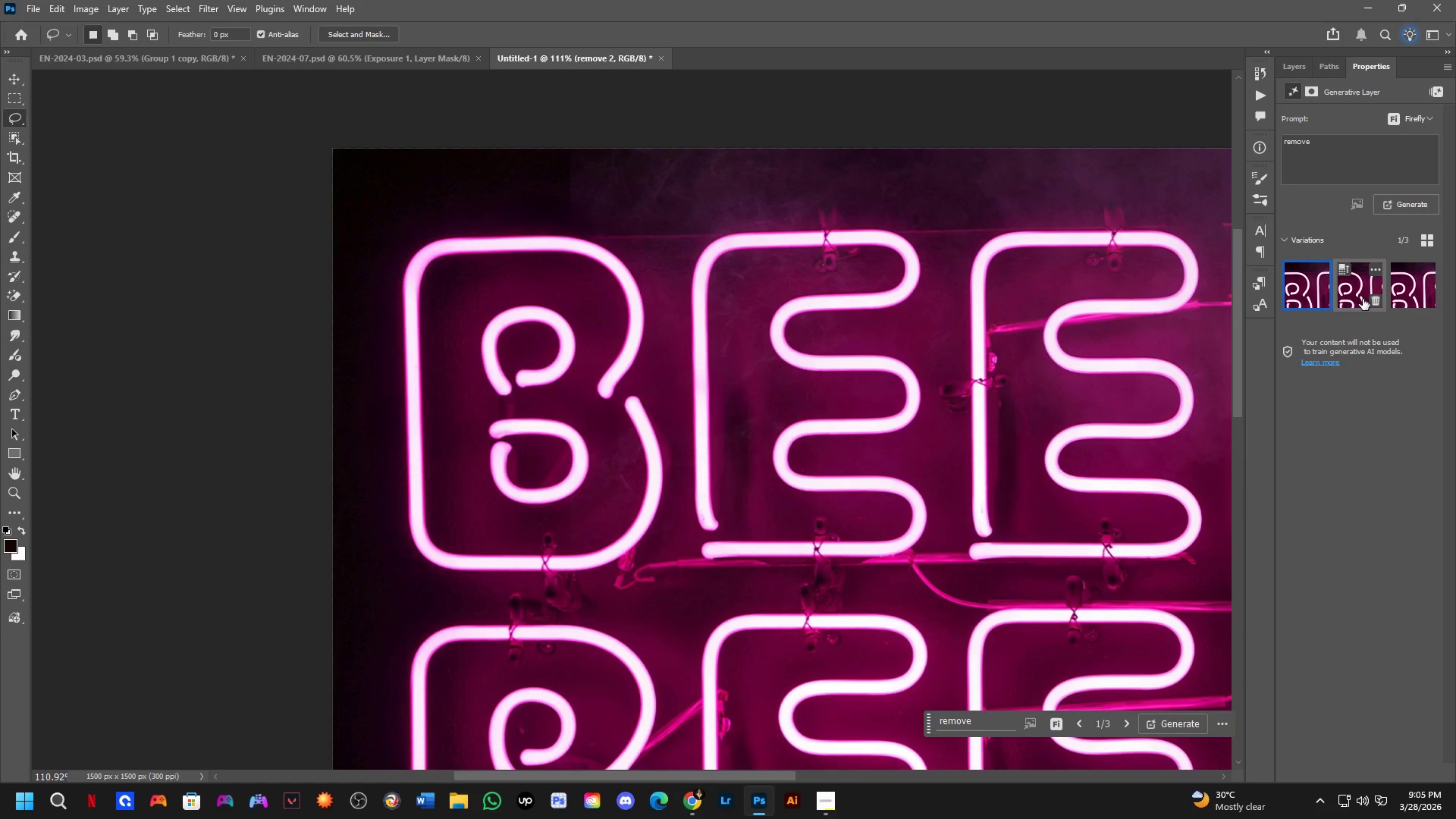 
scroll: coordinate [778, 290], scroll_direction: down, amount: 4.0
 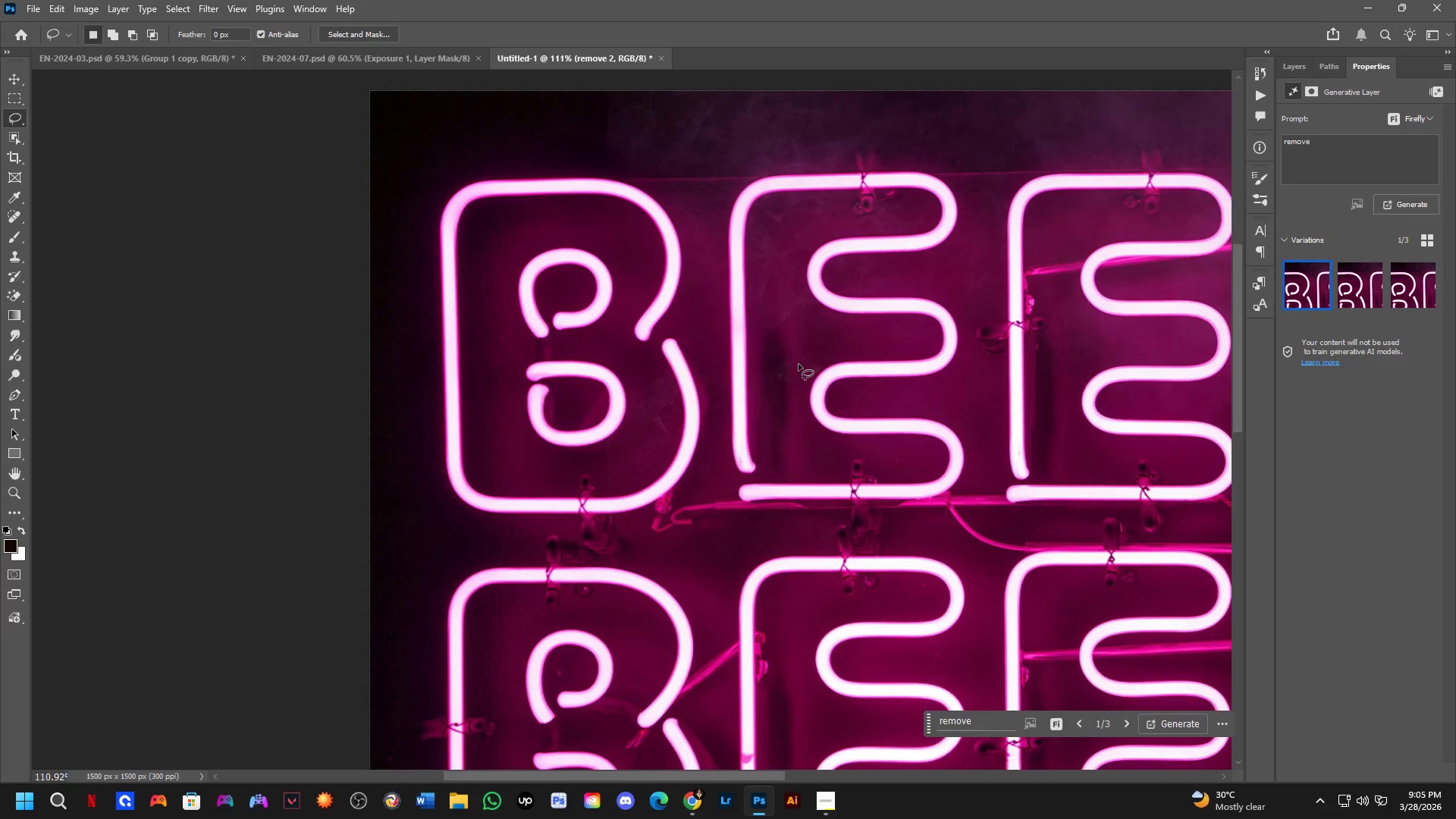 
left_click([1357, 294])
 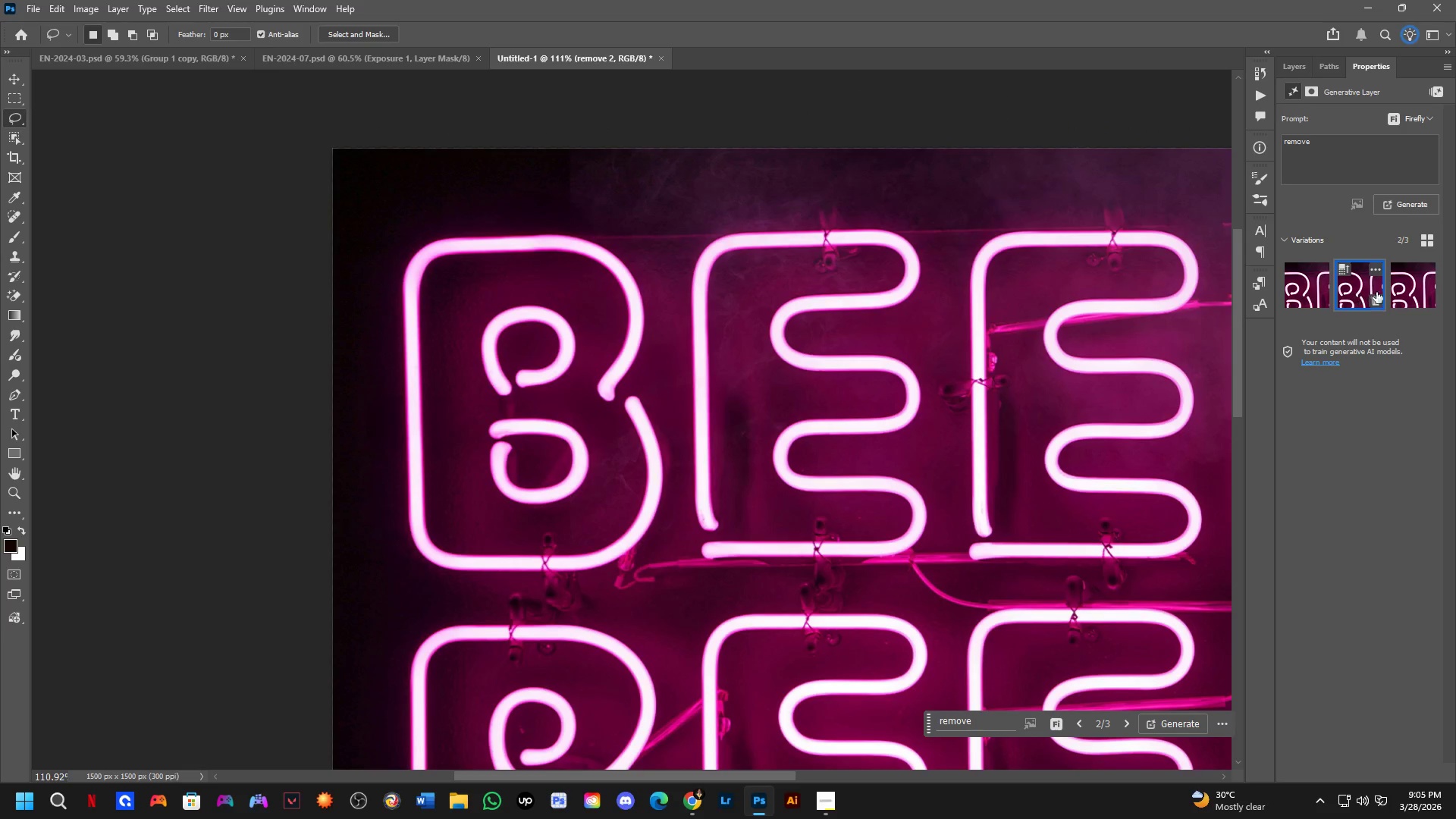 
left_click([1398, 292])
 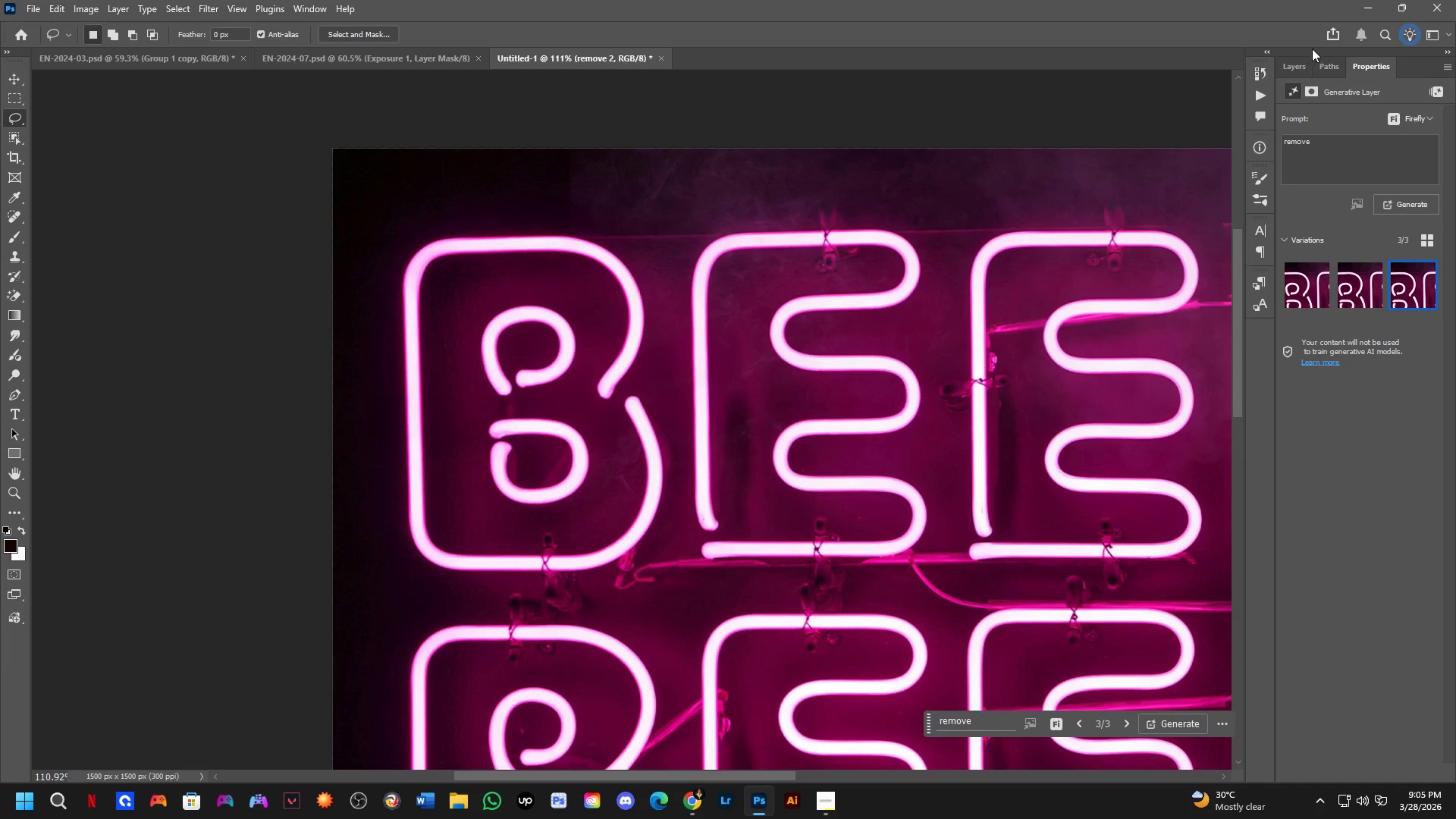 
left_click([1303, 66])
 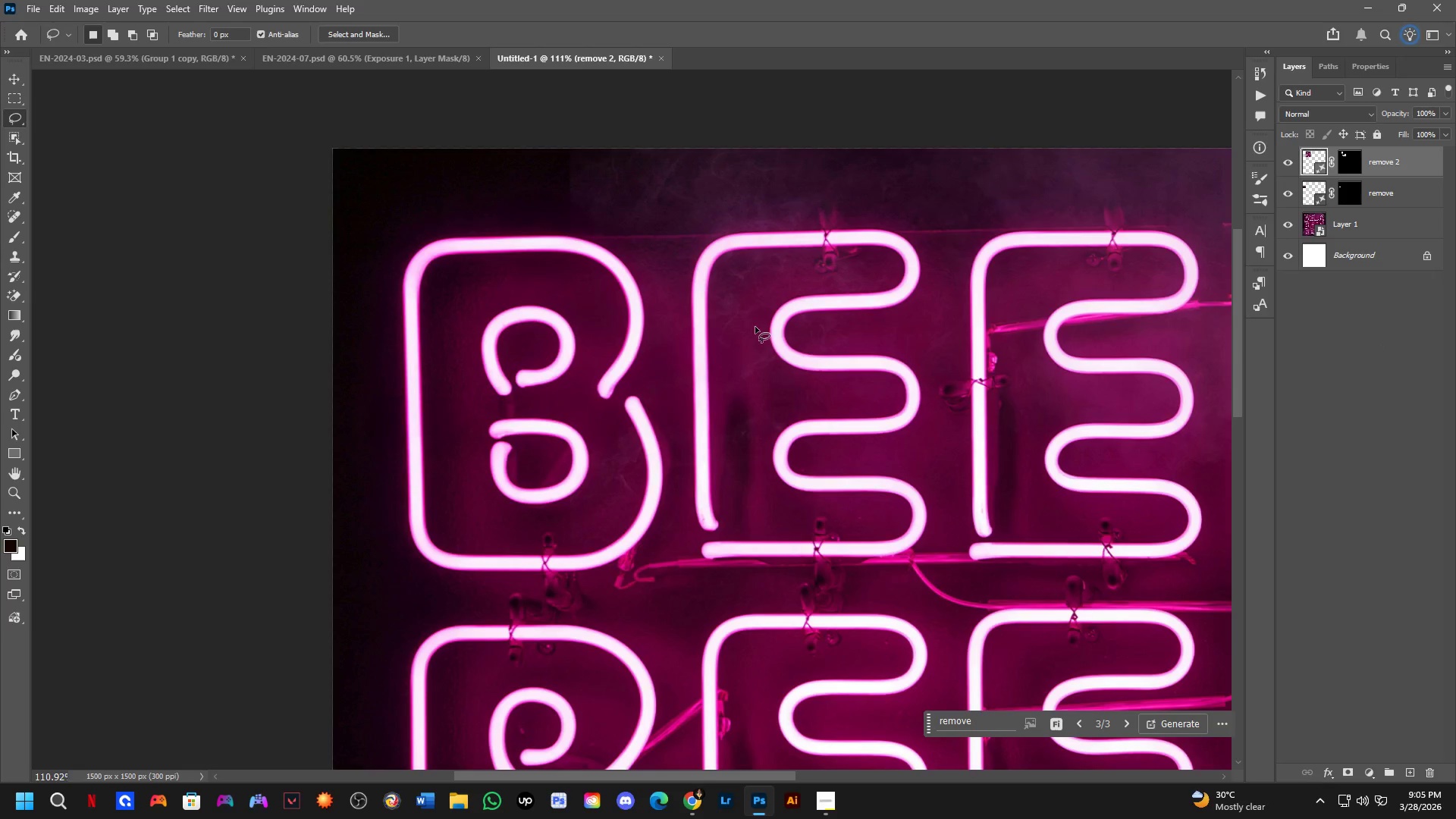 
left_click_drag(start_coordinate=[515, 378], to_coordinate=[541, 405])
 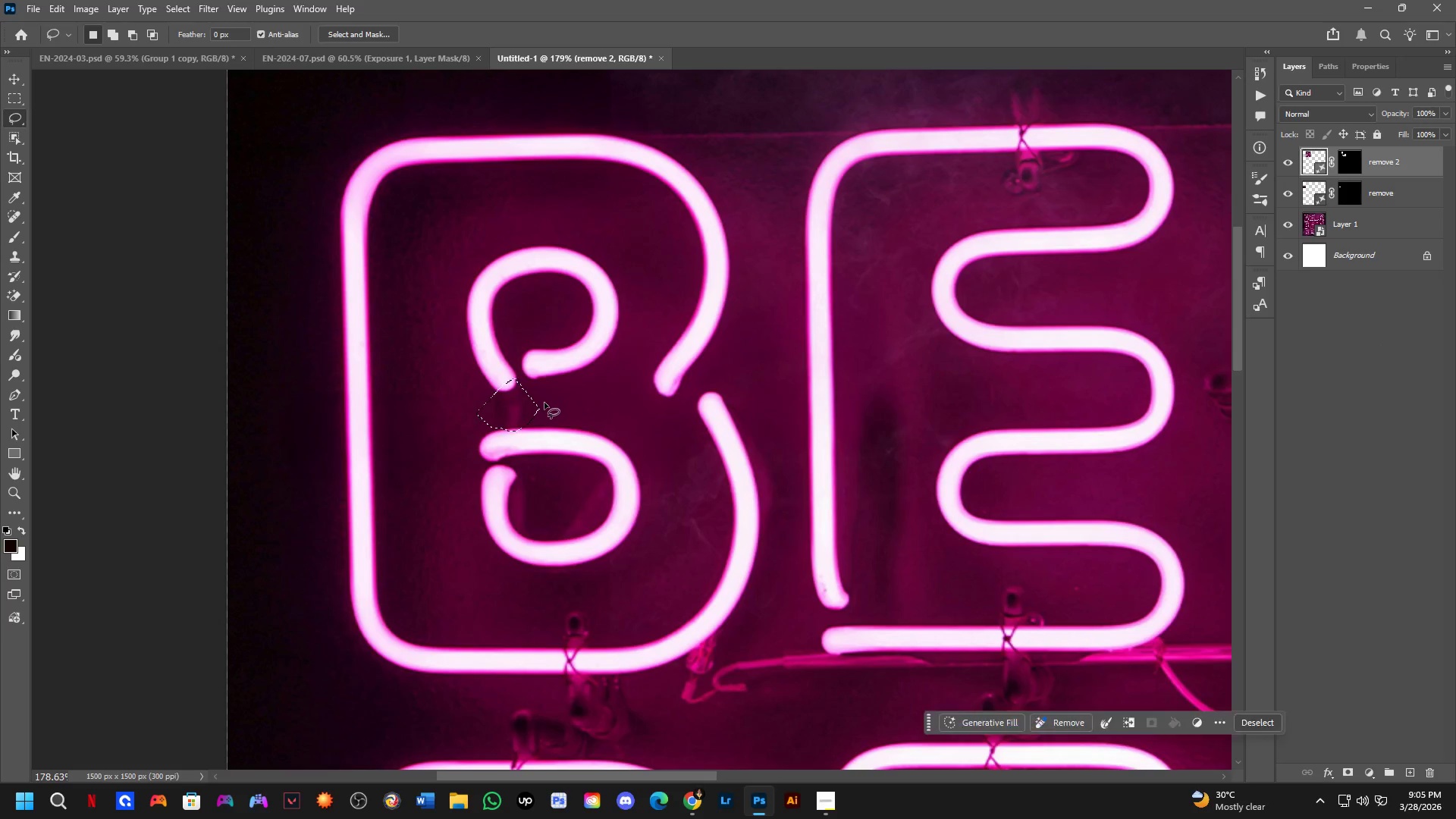 
scroll: coordinate [504, 395], scroll_direction: up, amount: 5.0
 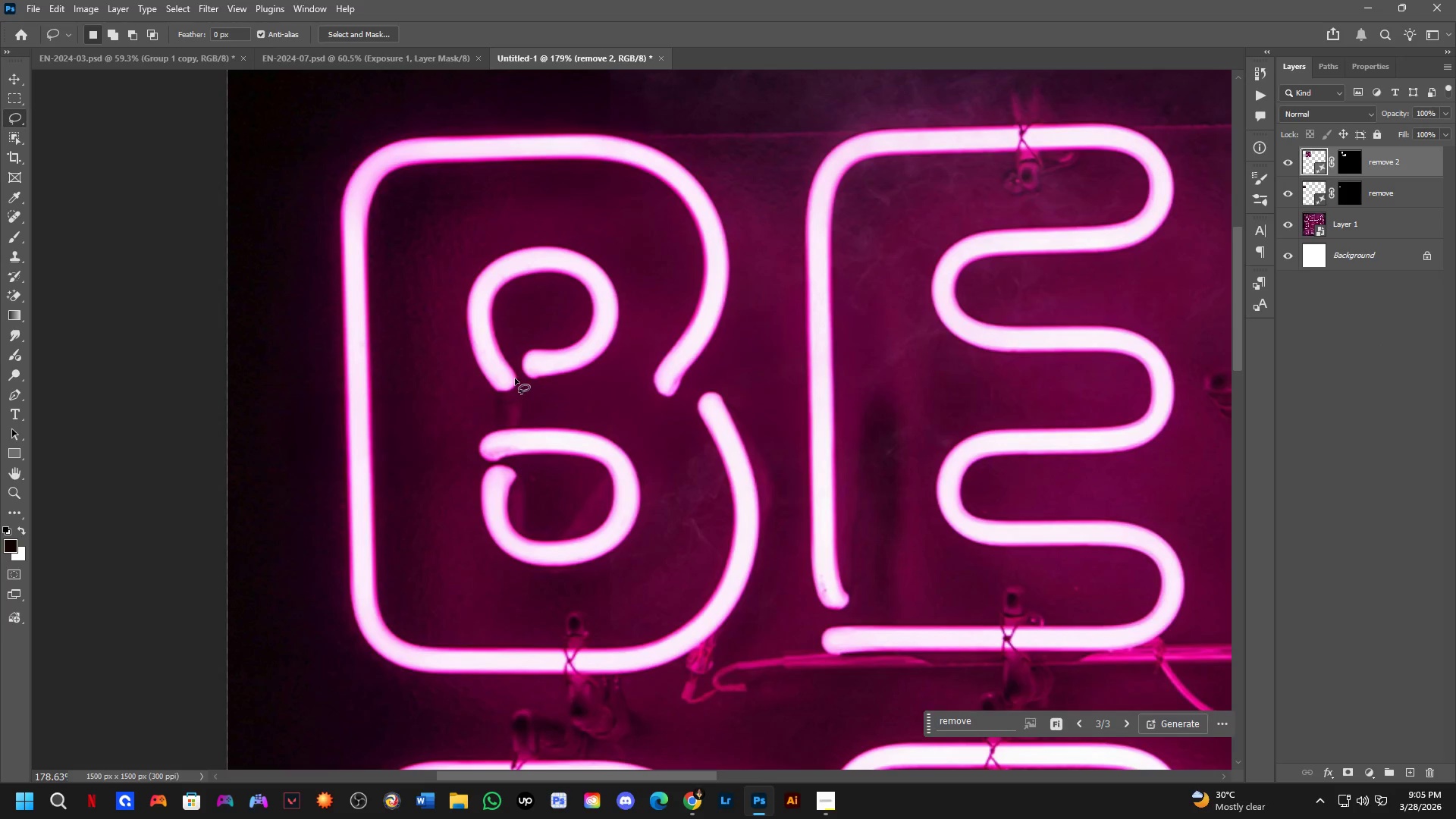 
hold_key(key=Space, duration=0.83)
 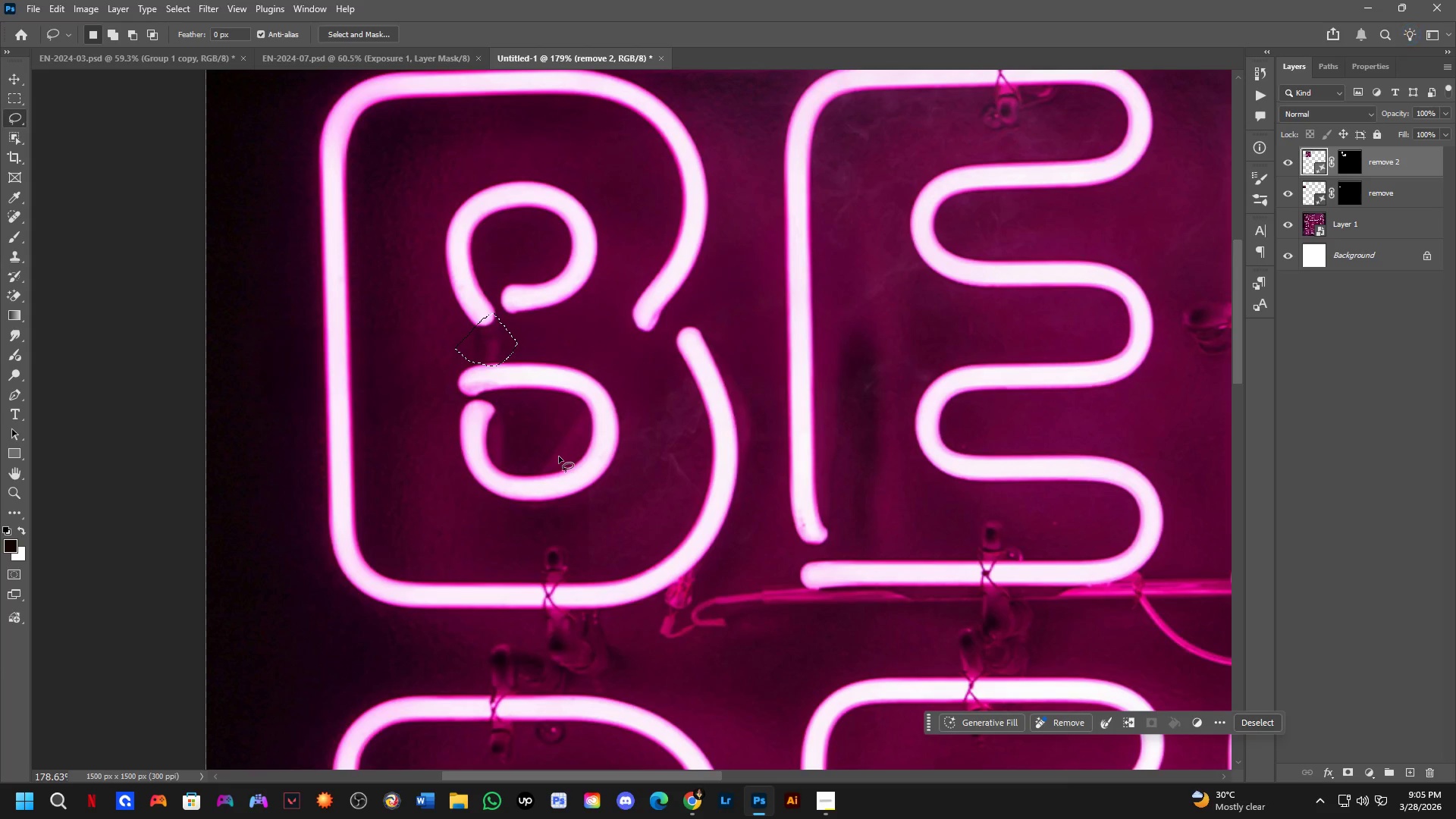 
left_click_drag(start_coordinate=[585, 463], to_coordinate=[571, 416])
 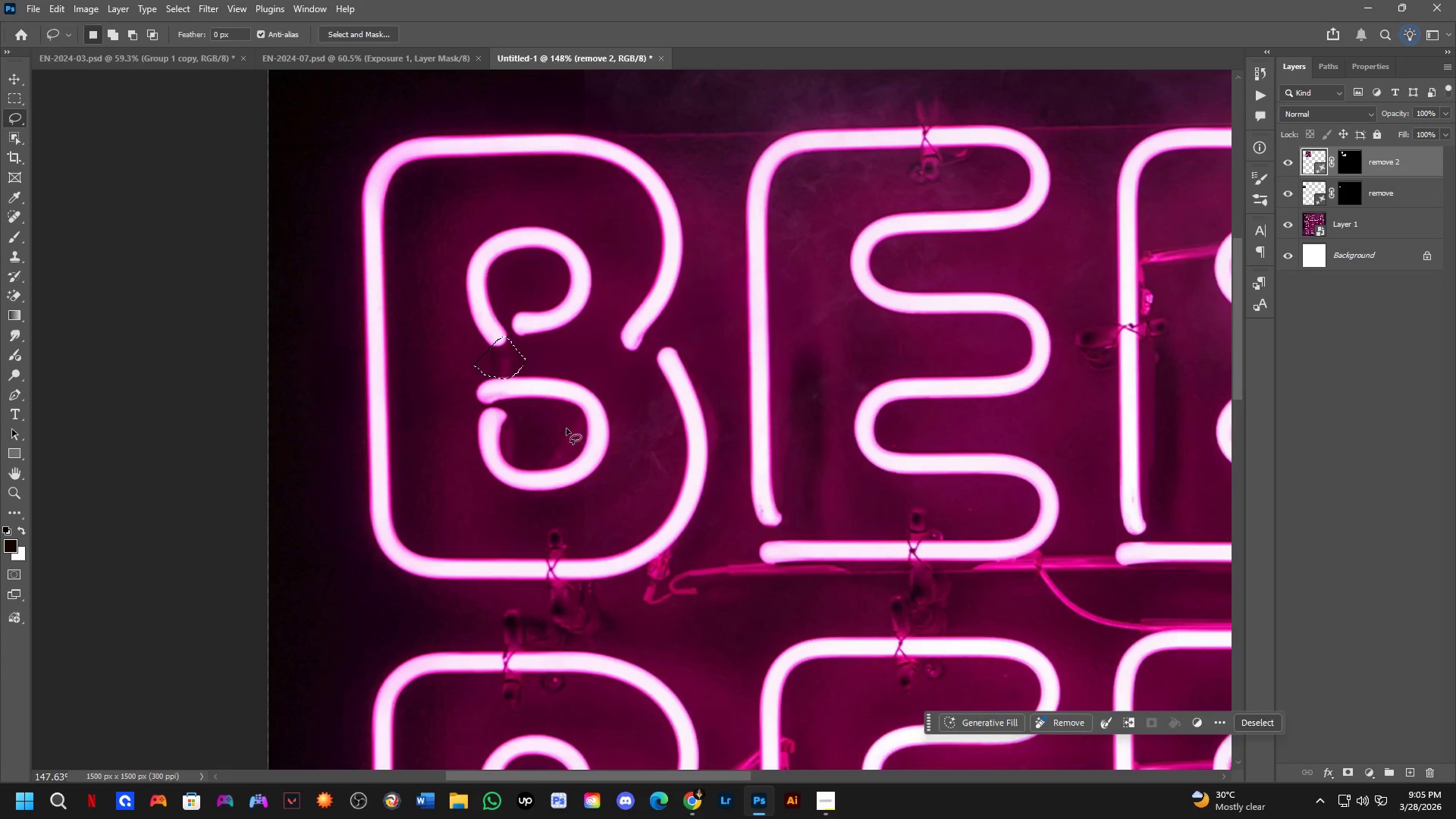 
scroll: coordinate [544, 404], scroll_direction: down, amount: 2.0
 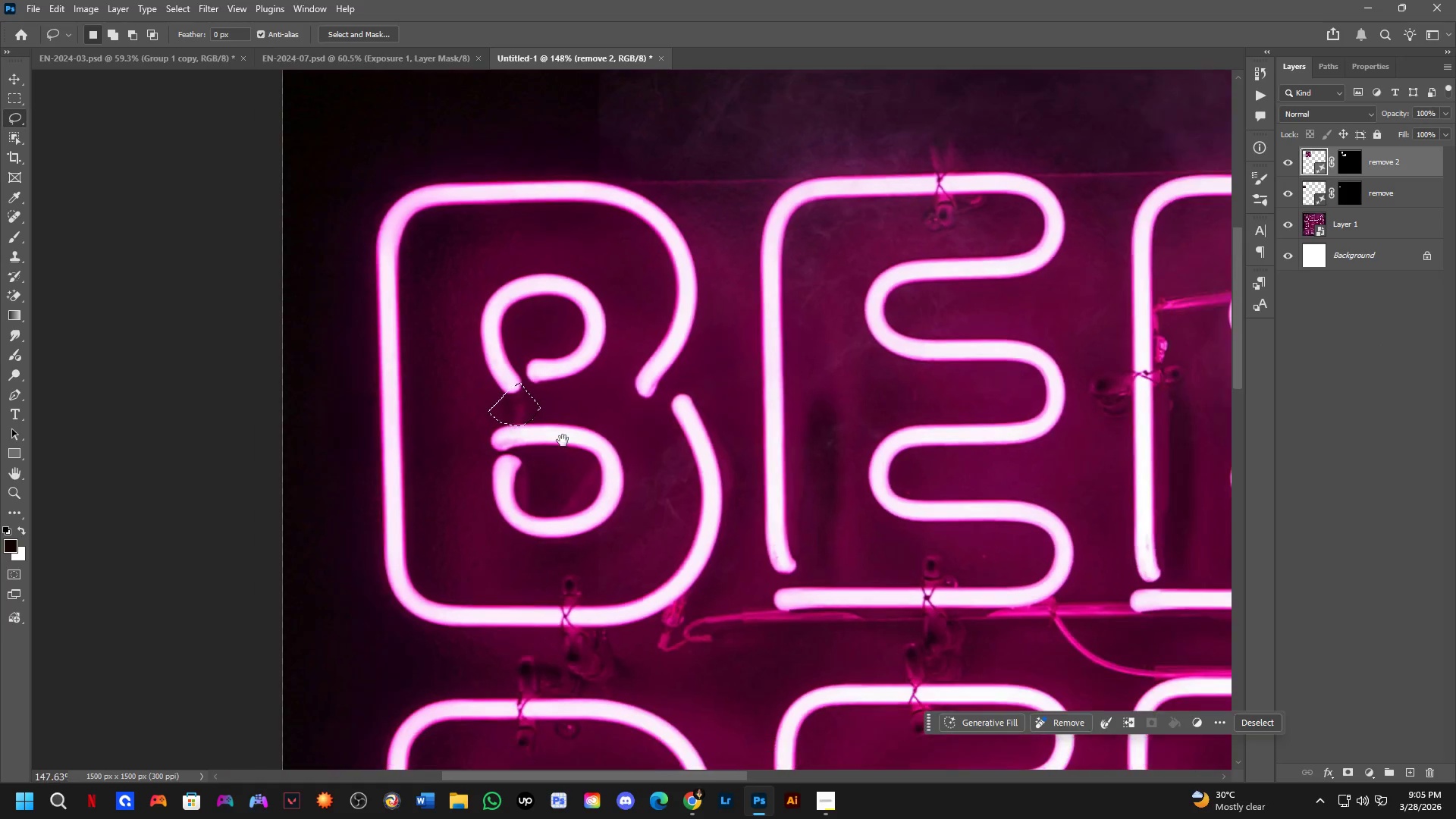 
scroll: coordinate [560, 453], scroll_direction: up, amount: 2.0
 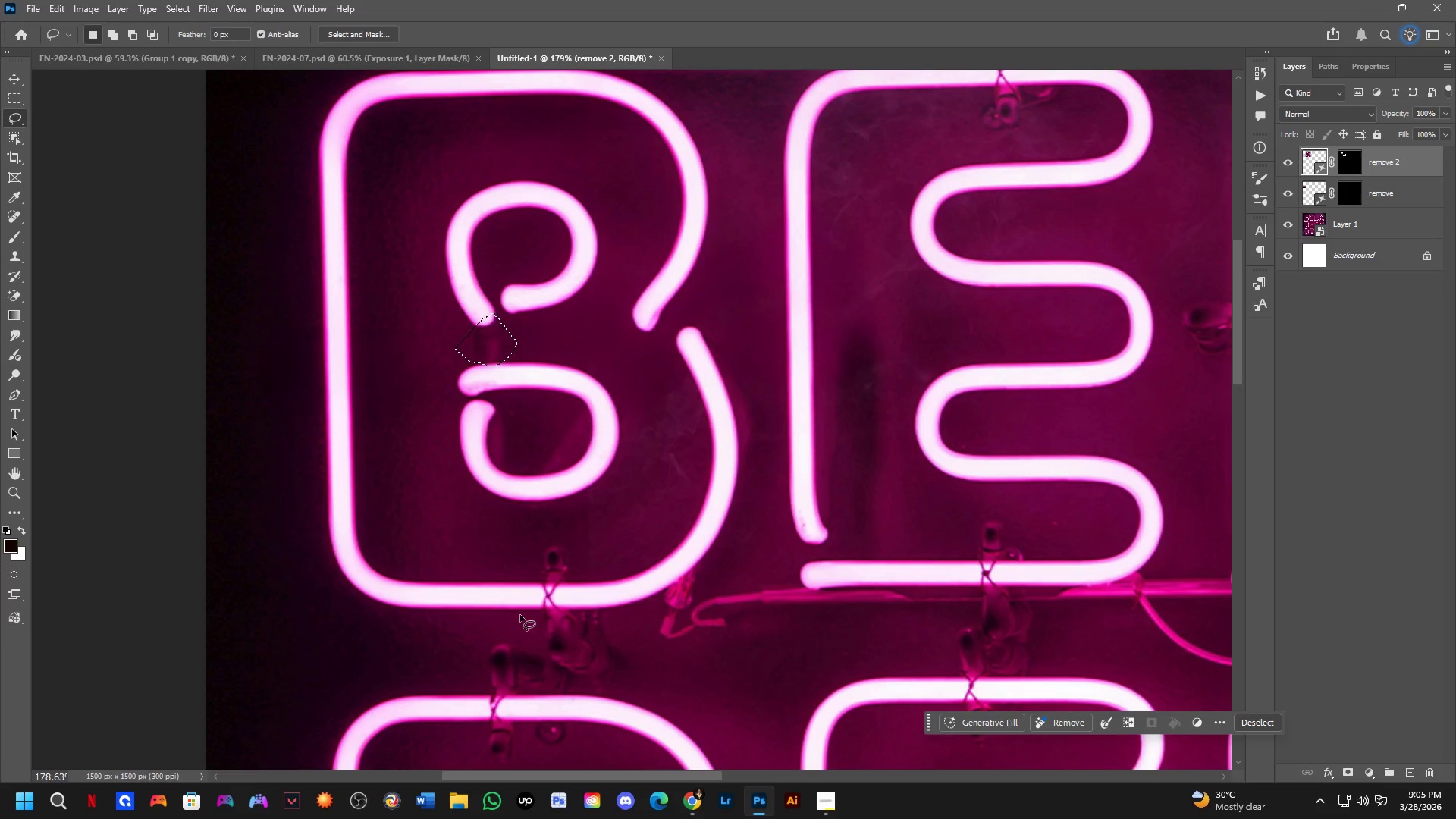 
wait(8.45)
 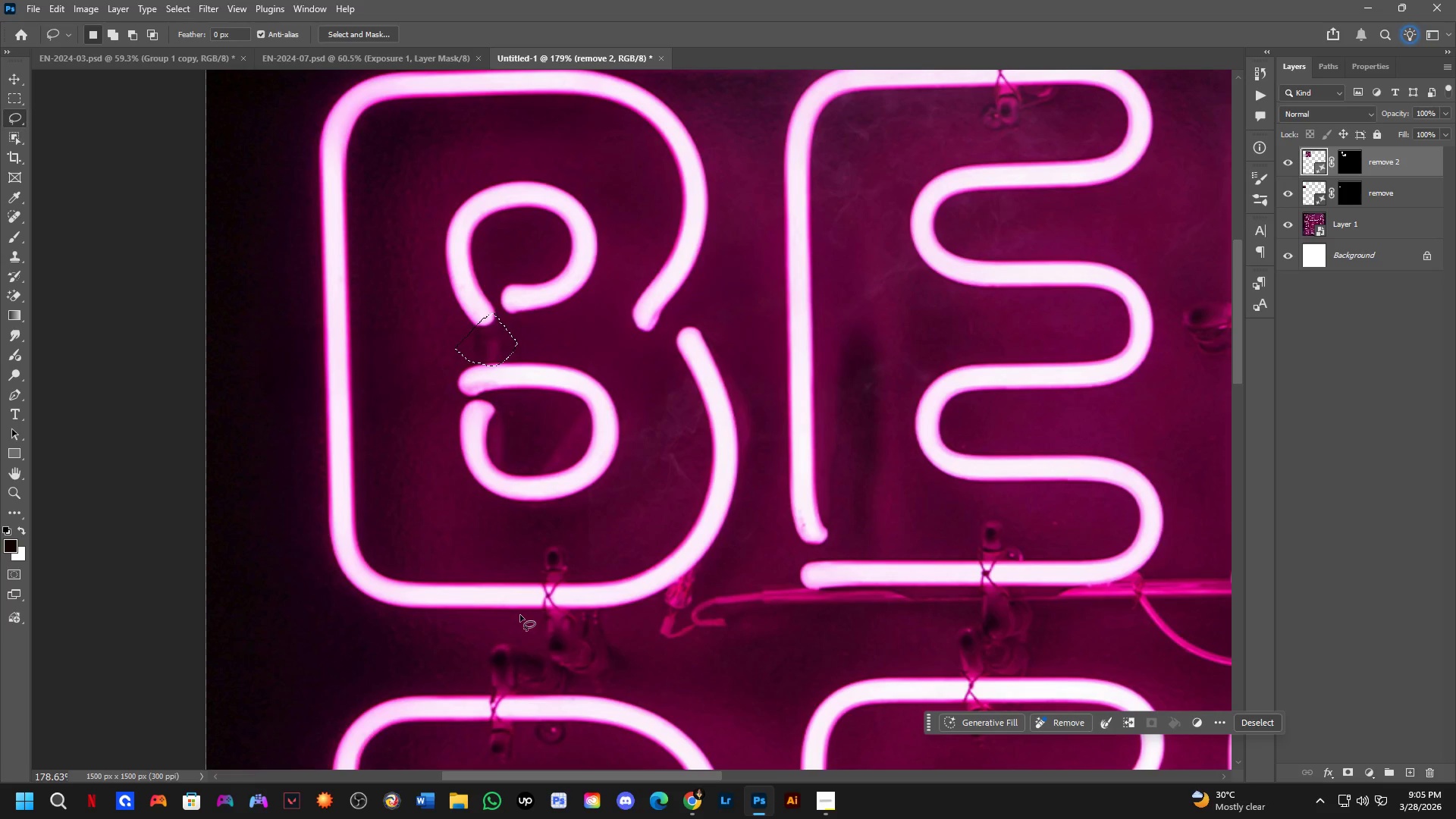 
scroll: coordinate [519, 749], scroll_direction: down, amount: 4.0
 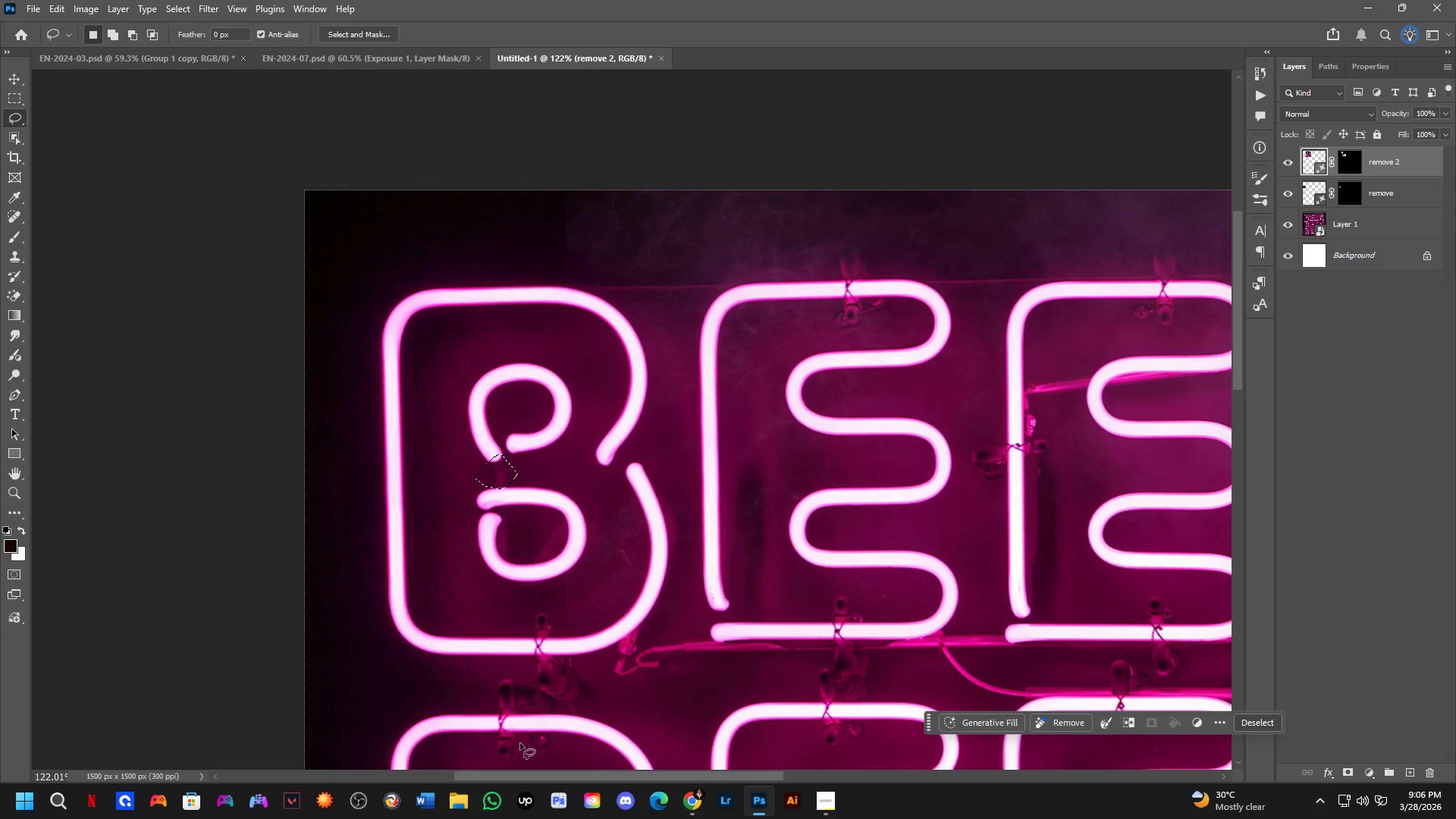 
wait(11.06)
 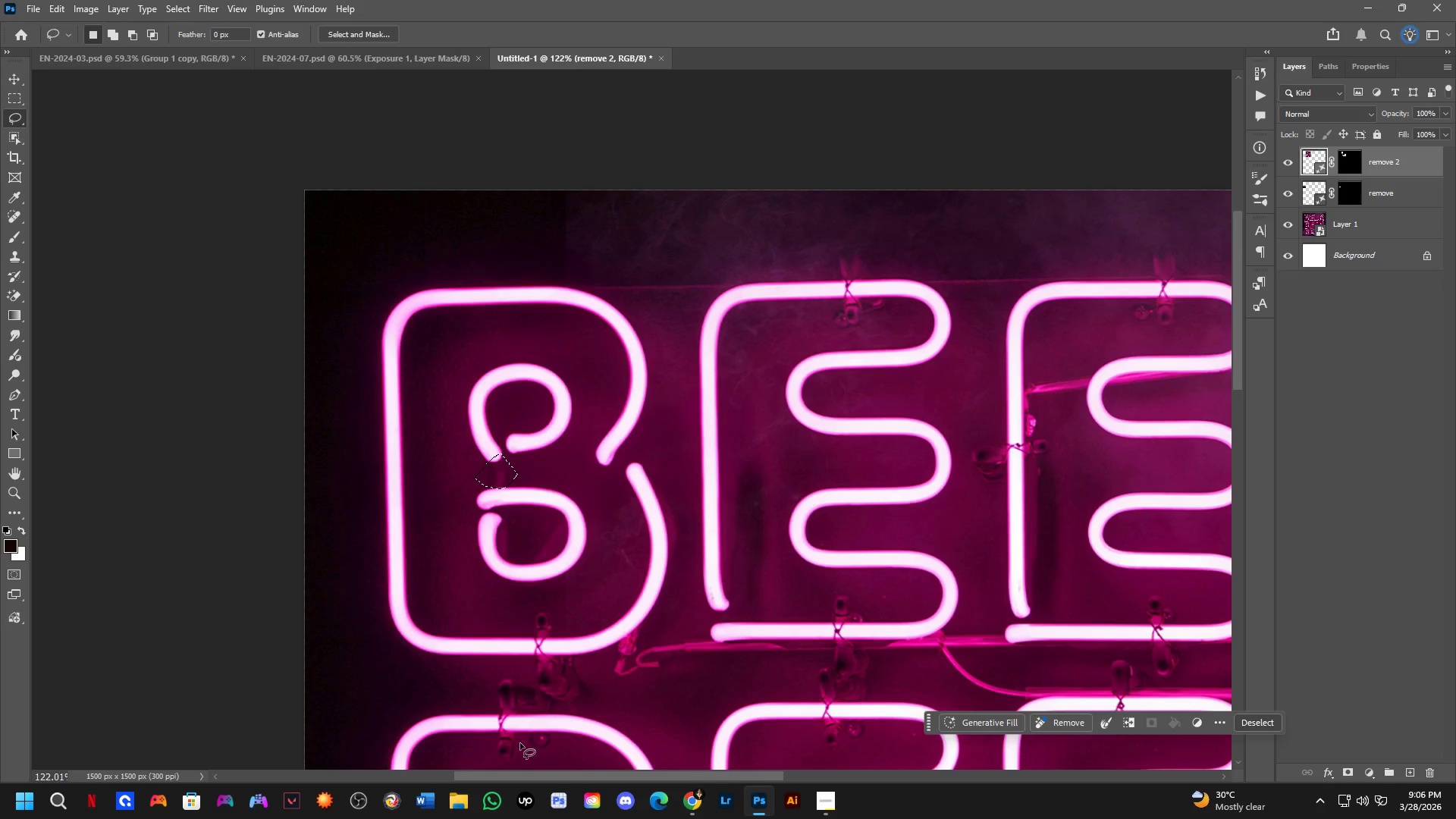 
scroll: coordinate [427, 745], scroll_direction: up, amount: 2.0
 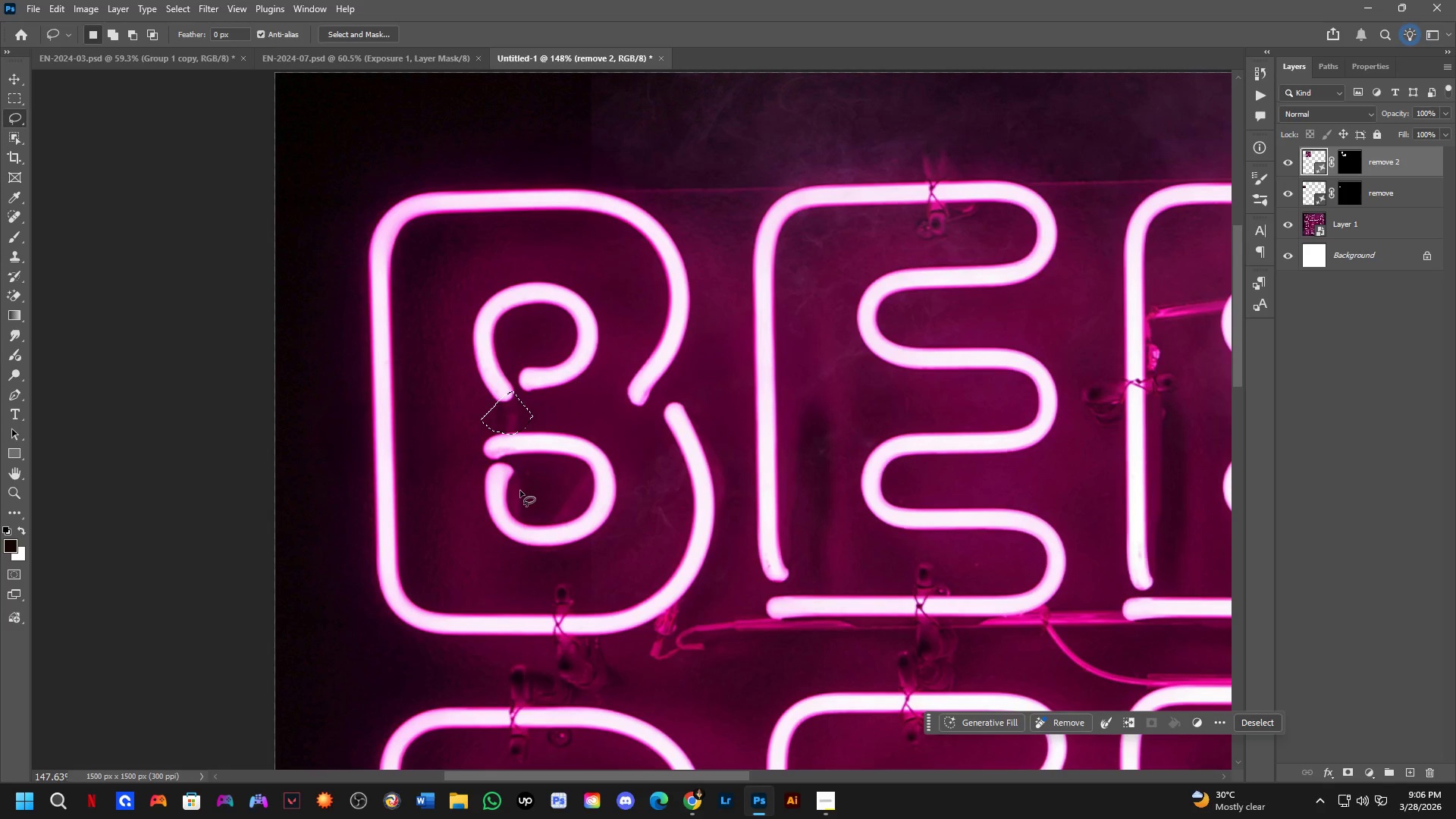 
key(Shift+ShiftLeft)
 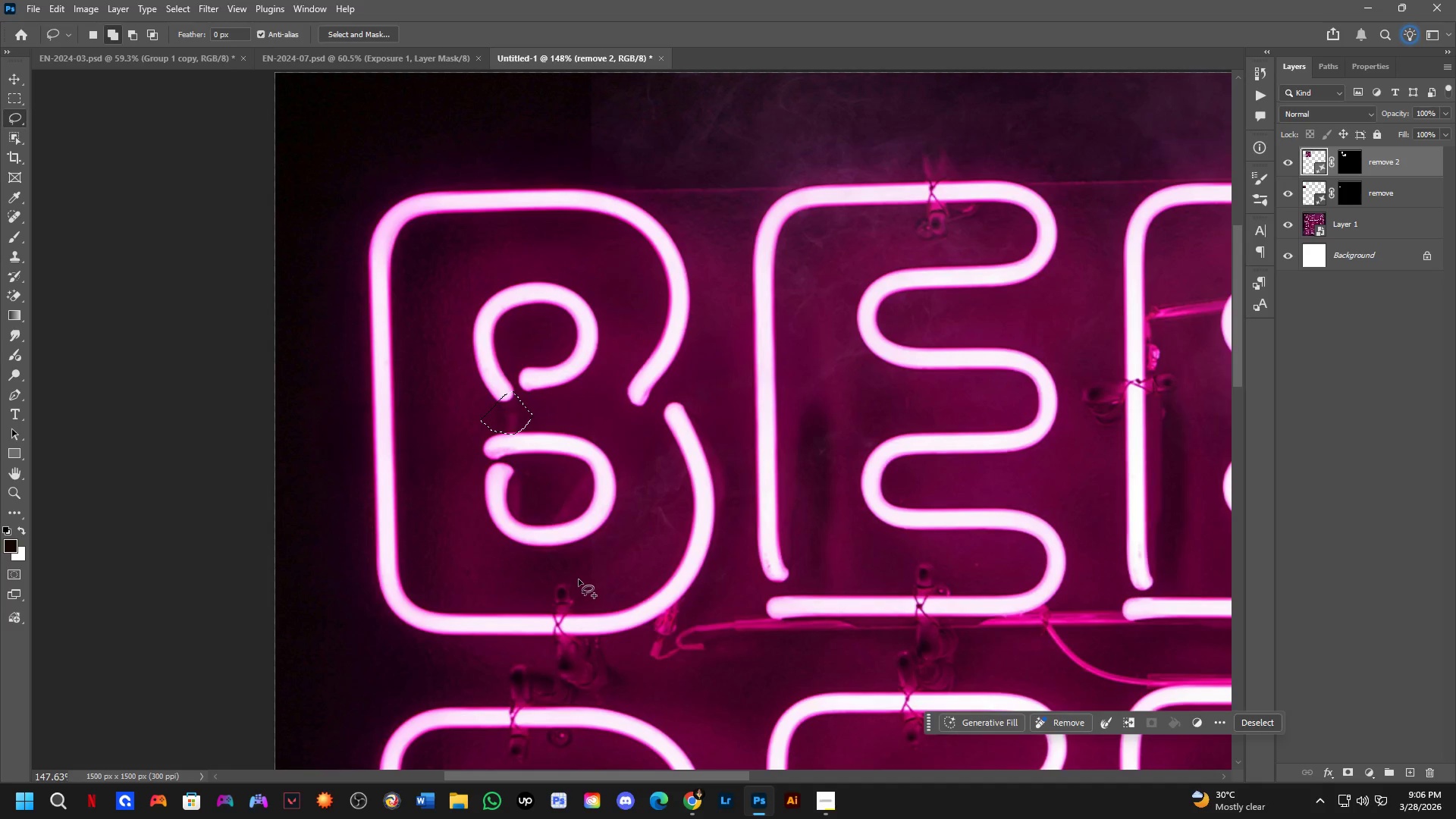 
left_click_drag(start_coordinate=[573, 575], to_coordinate=[596, 590])
 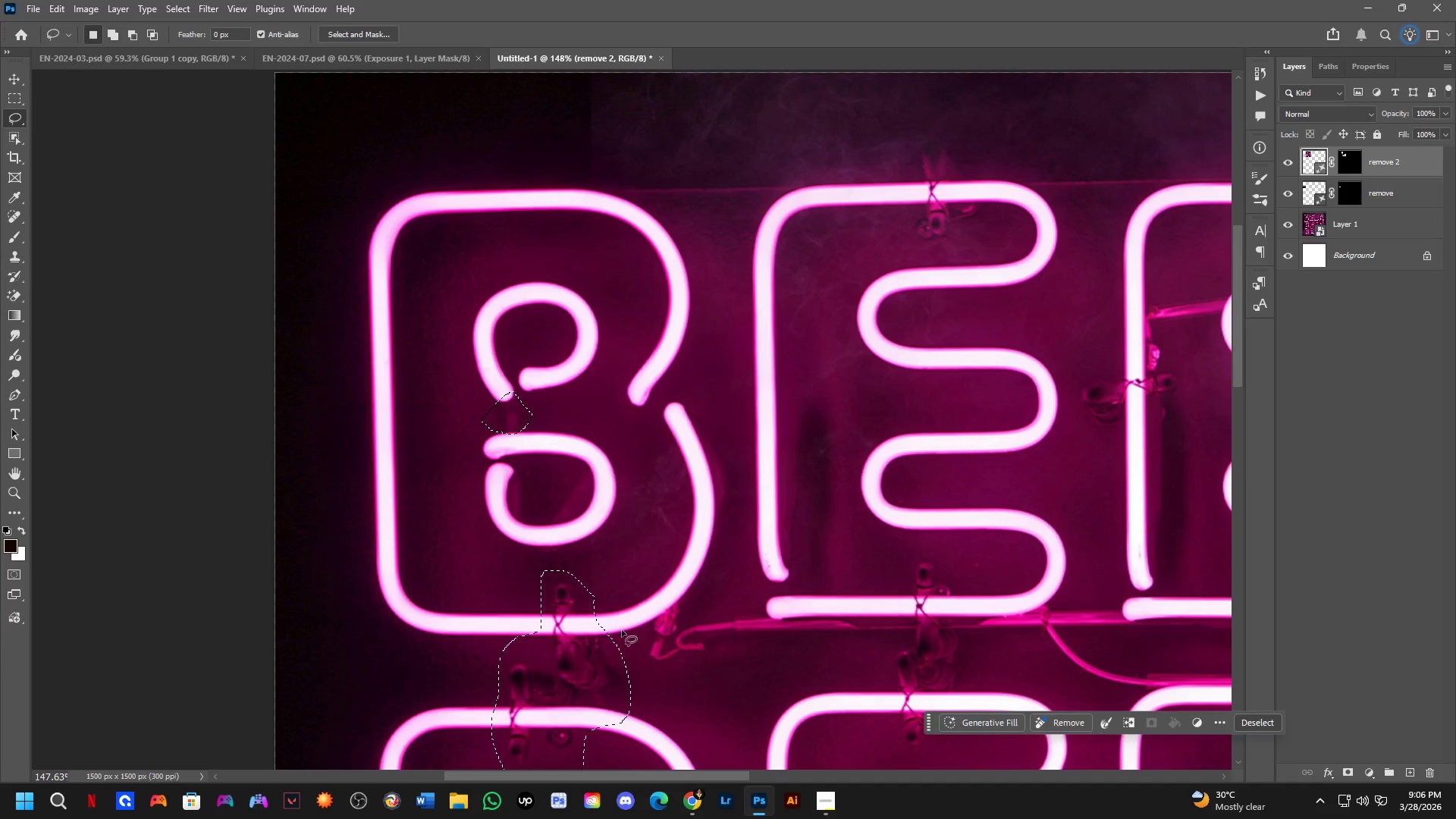 
hold_key(key=Space, duration=0.56)
 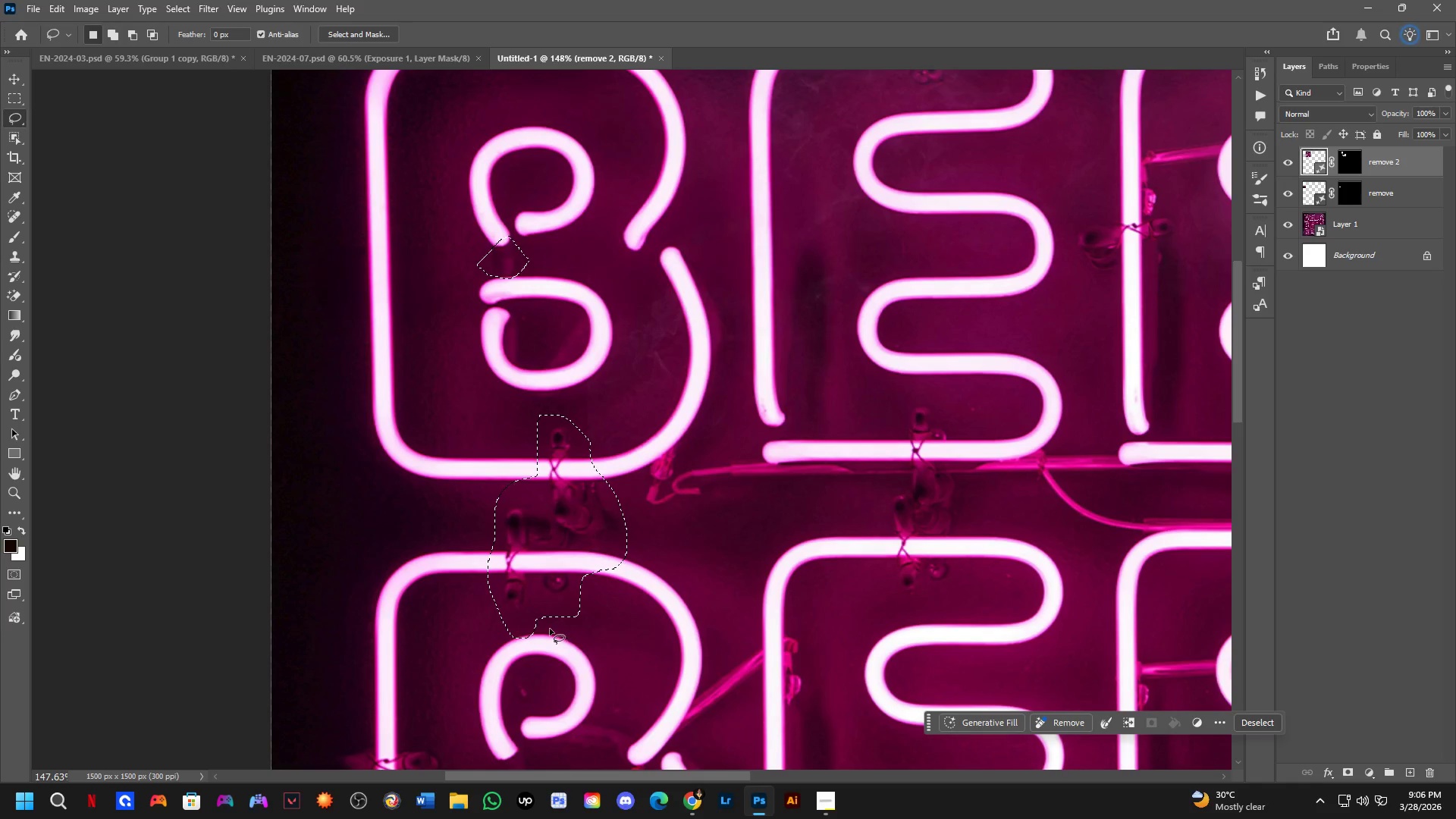 
left_click_drag(start_coordinate=[630, 658], to_coordinate=[626, 503])
 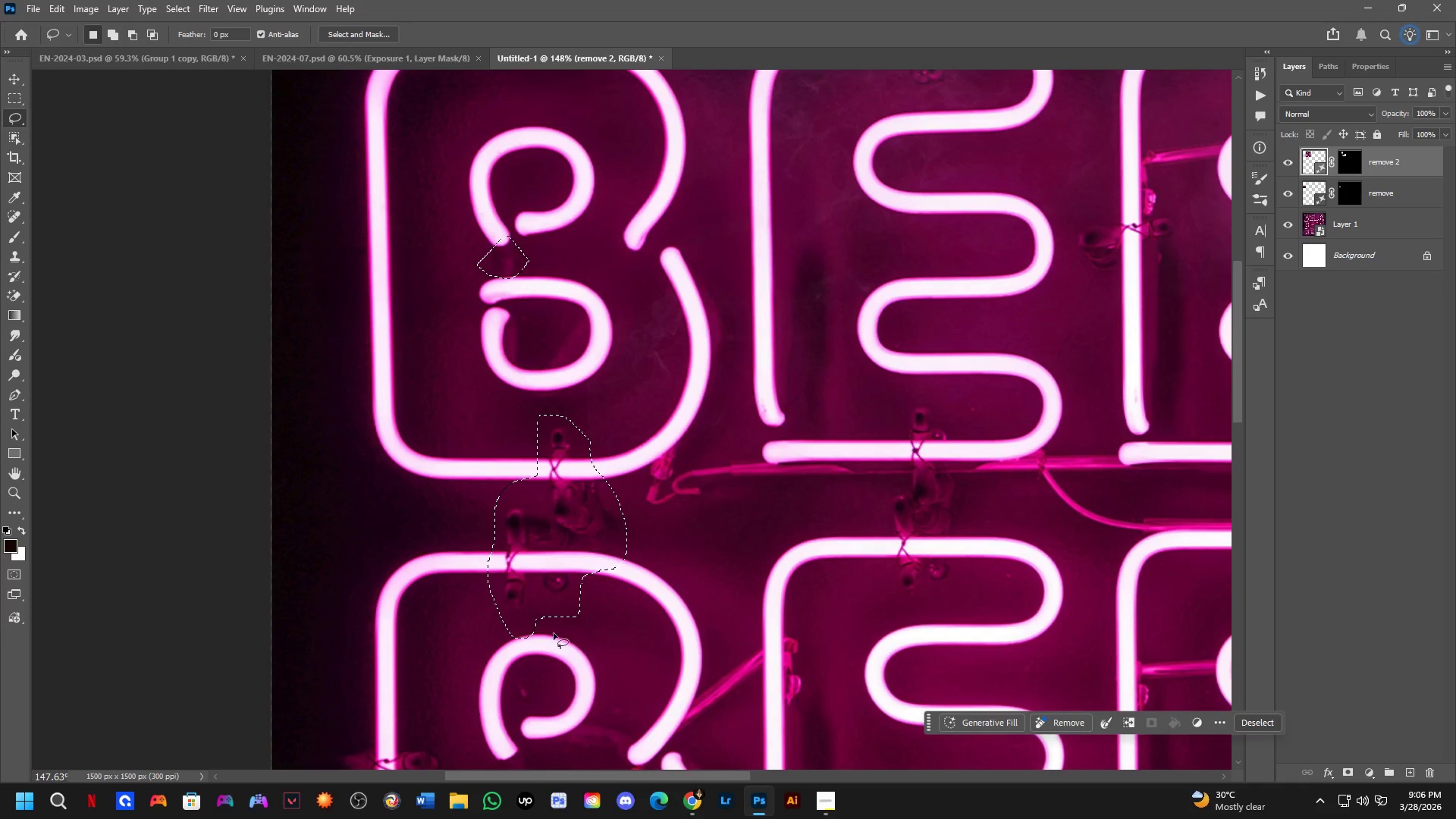 
key(Alt+AltLeft)
 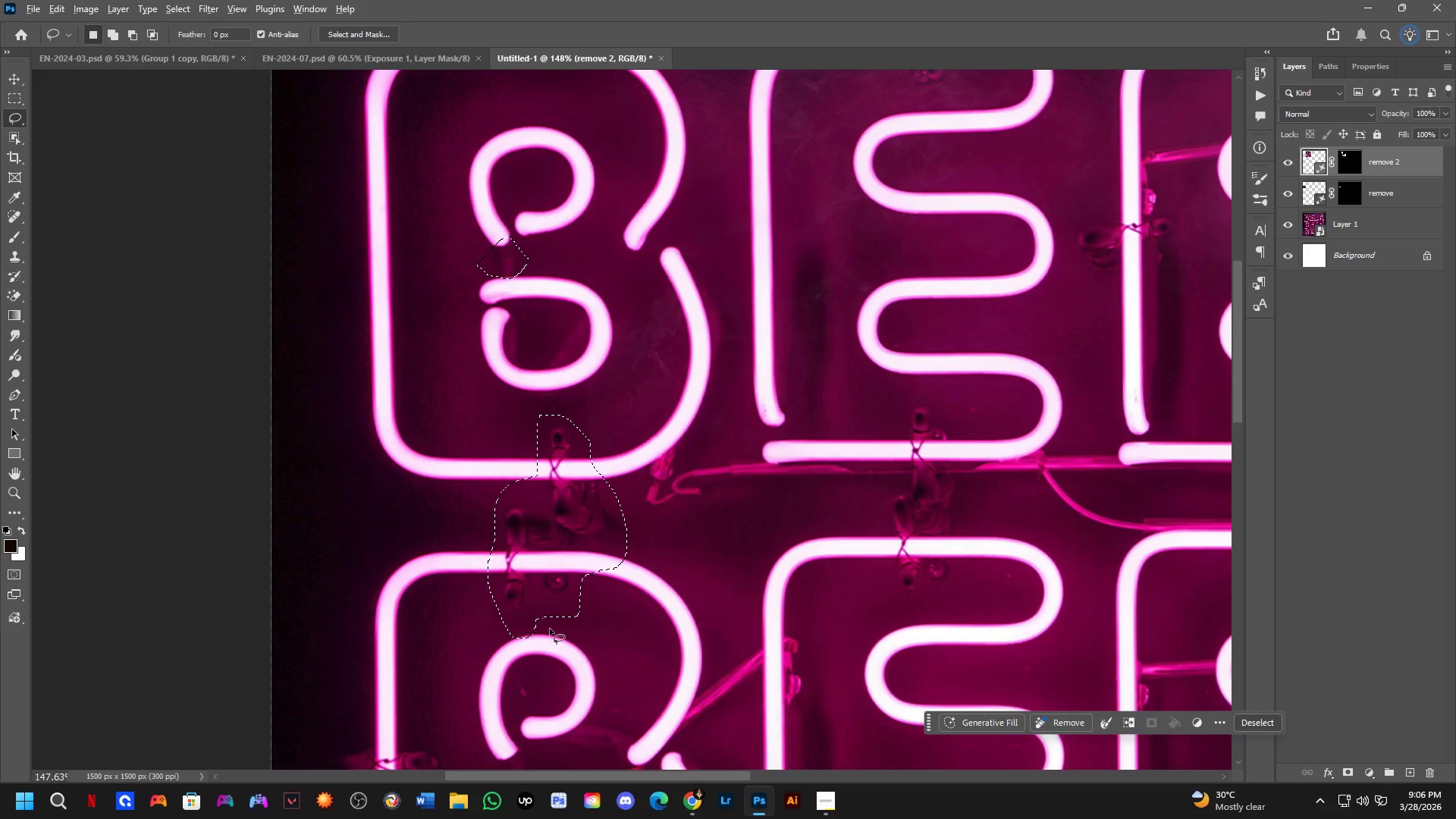 
left_click_drag(start_coordinate=[550, 629], to_coordinate=[551, 672])
 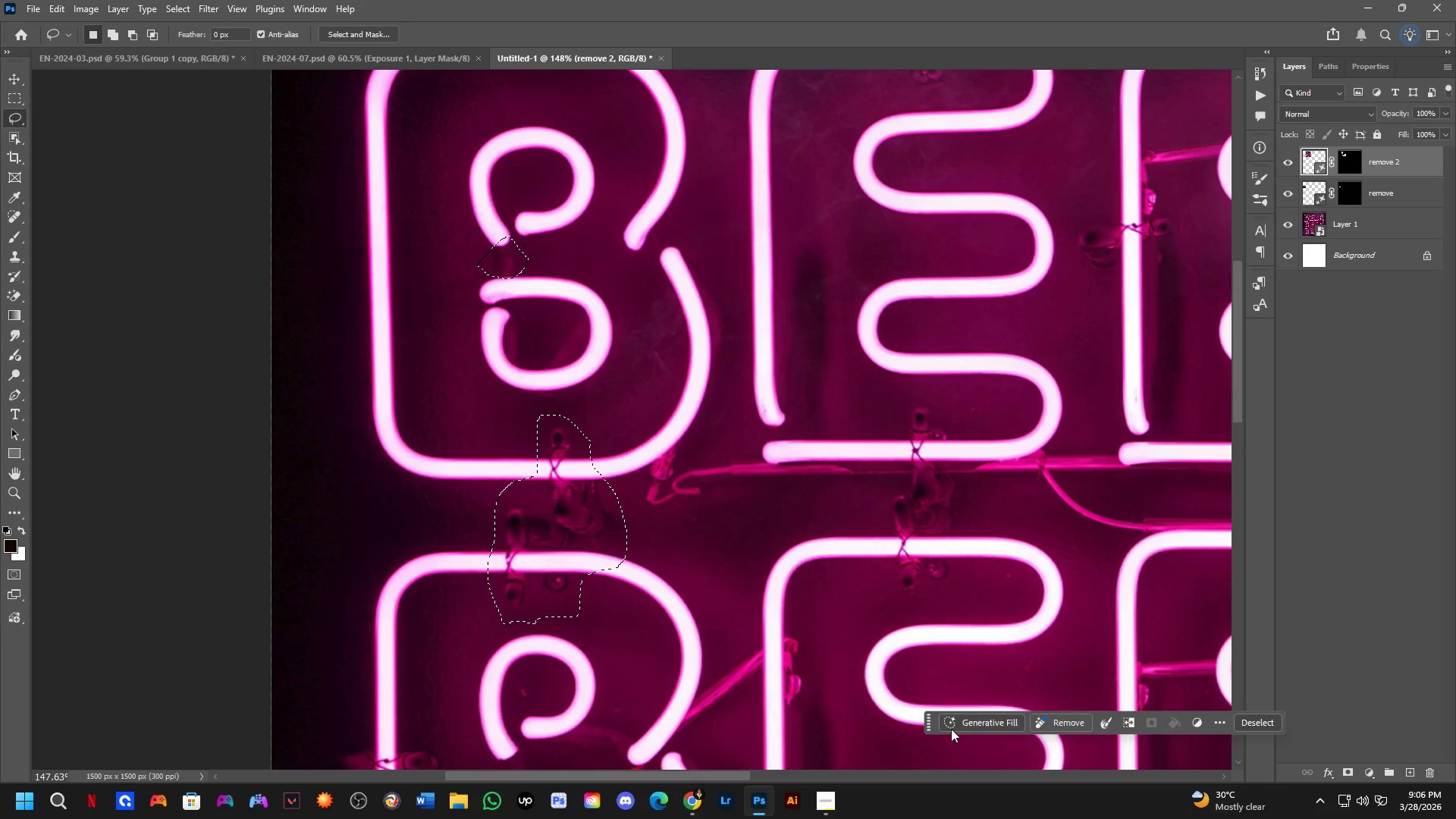 
left_click([952, 725])
 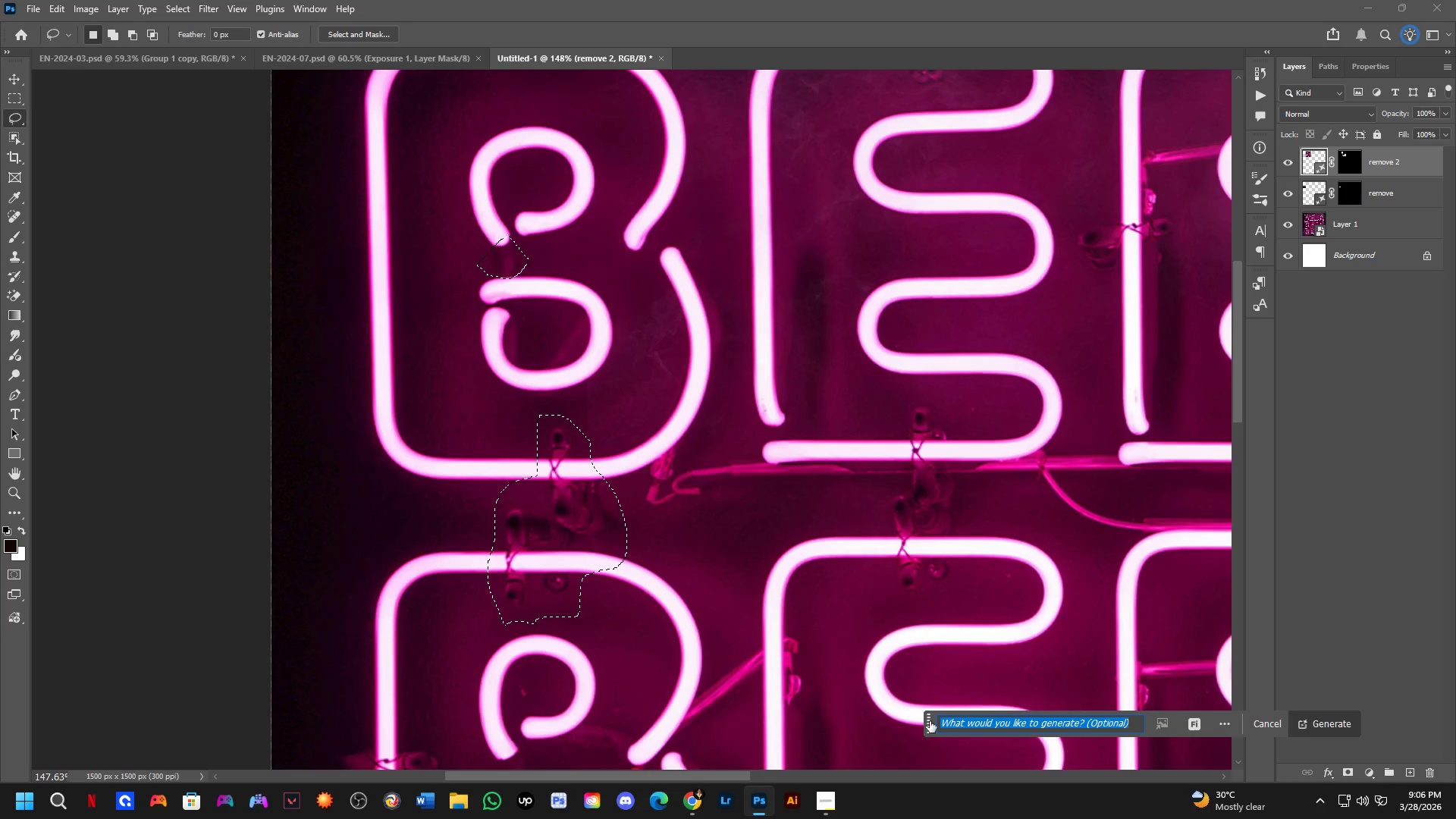 
type(remove)
 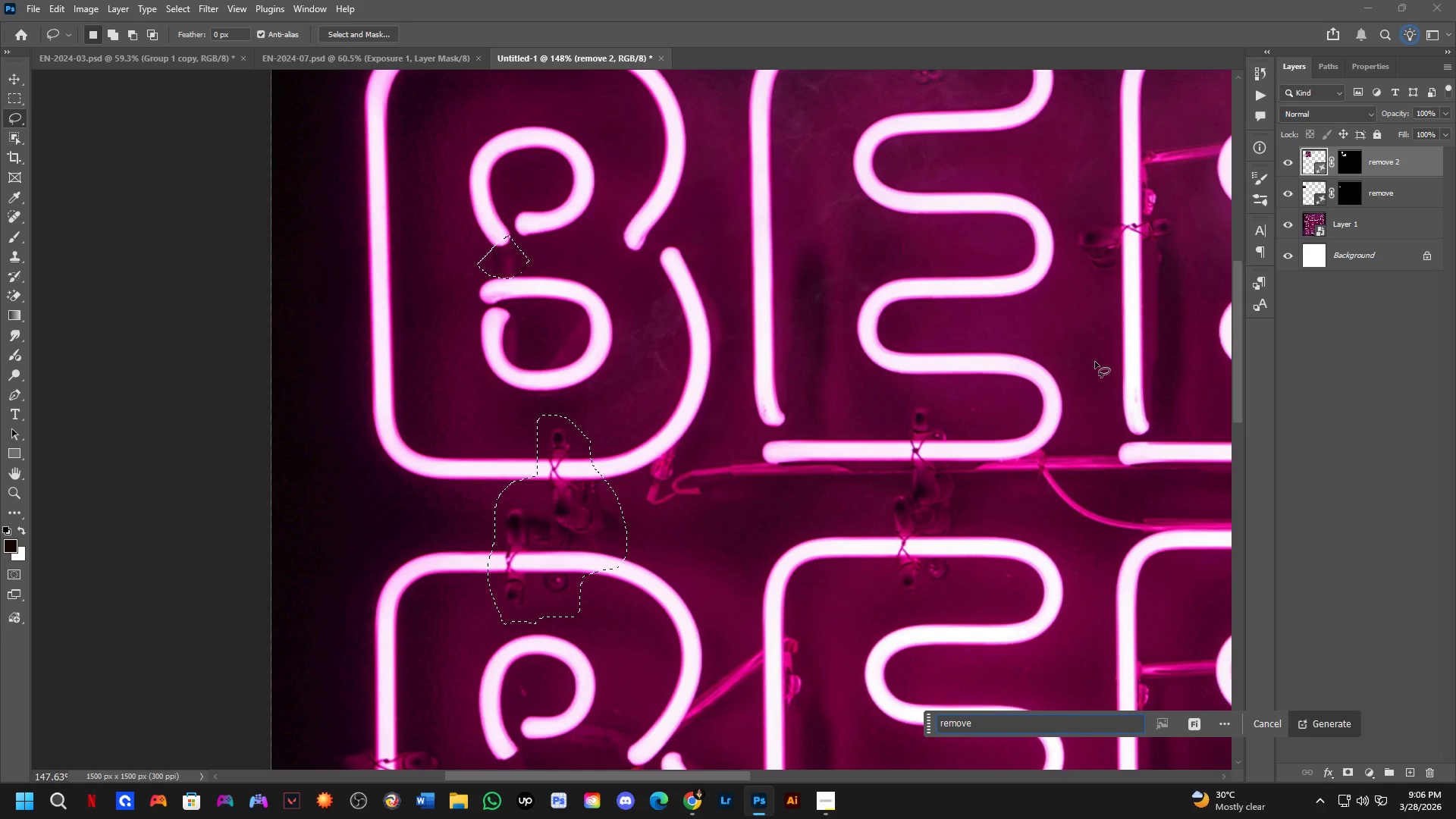 
key(Enter)
 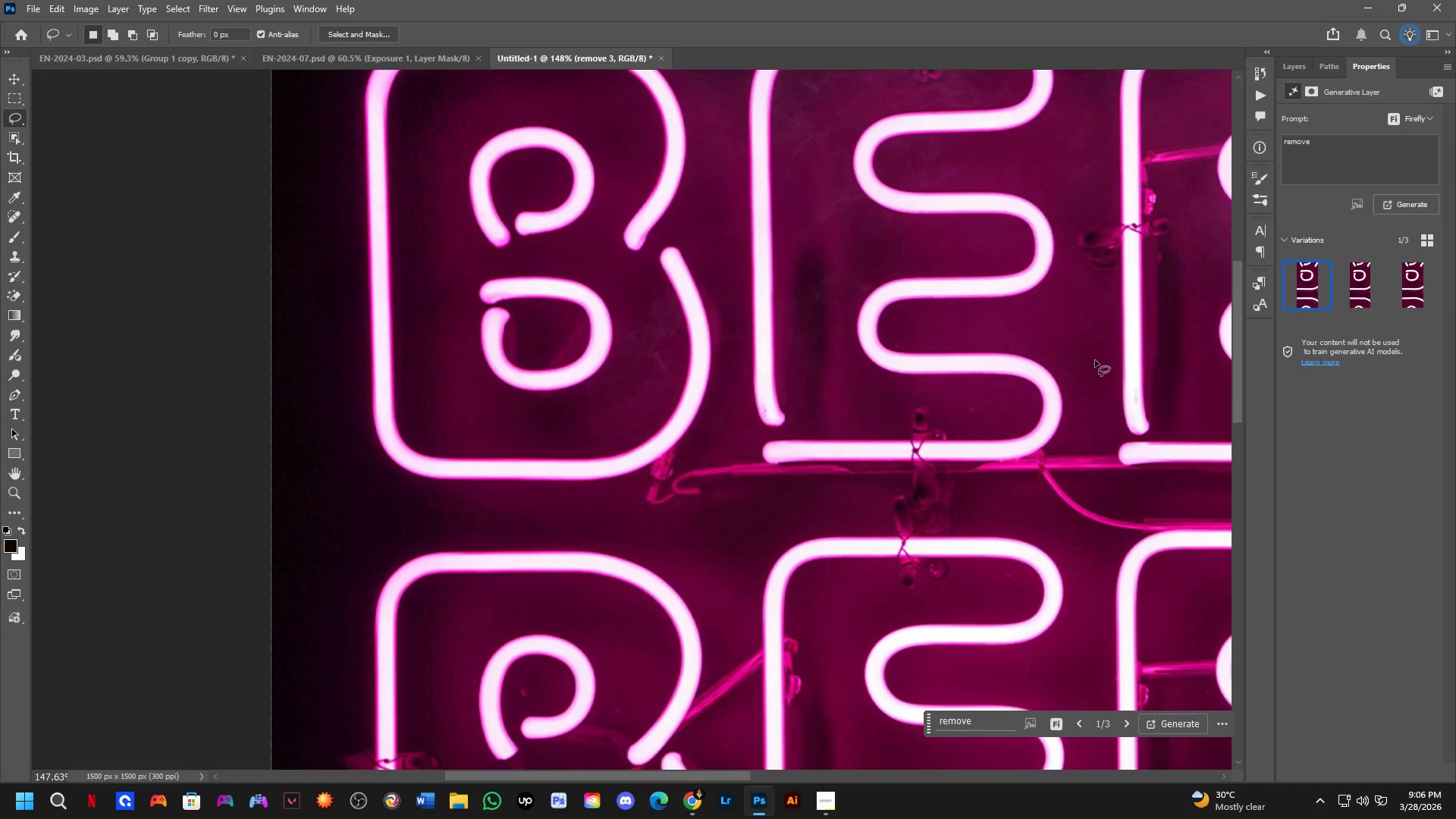 
wait(32.38)
 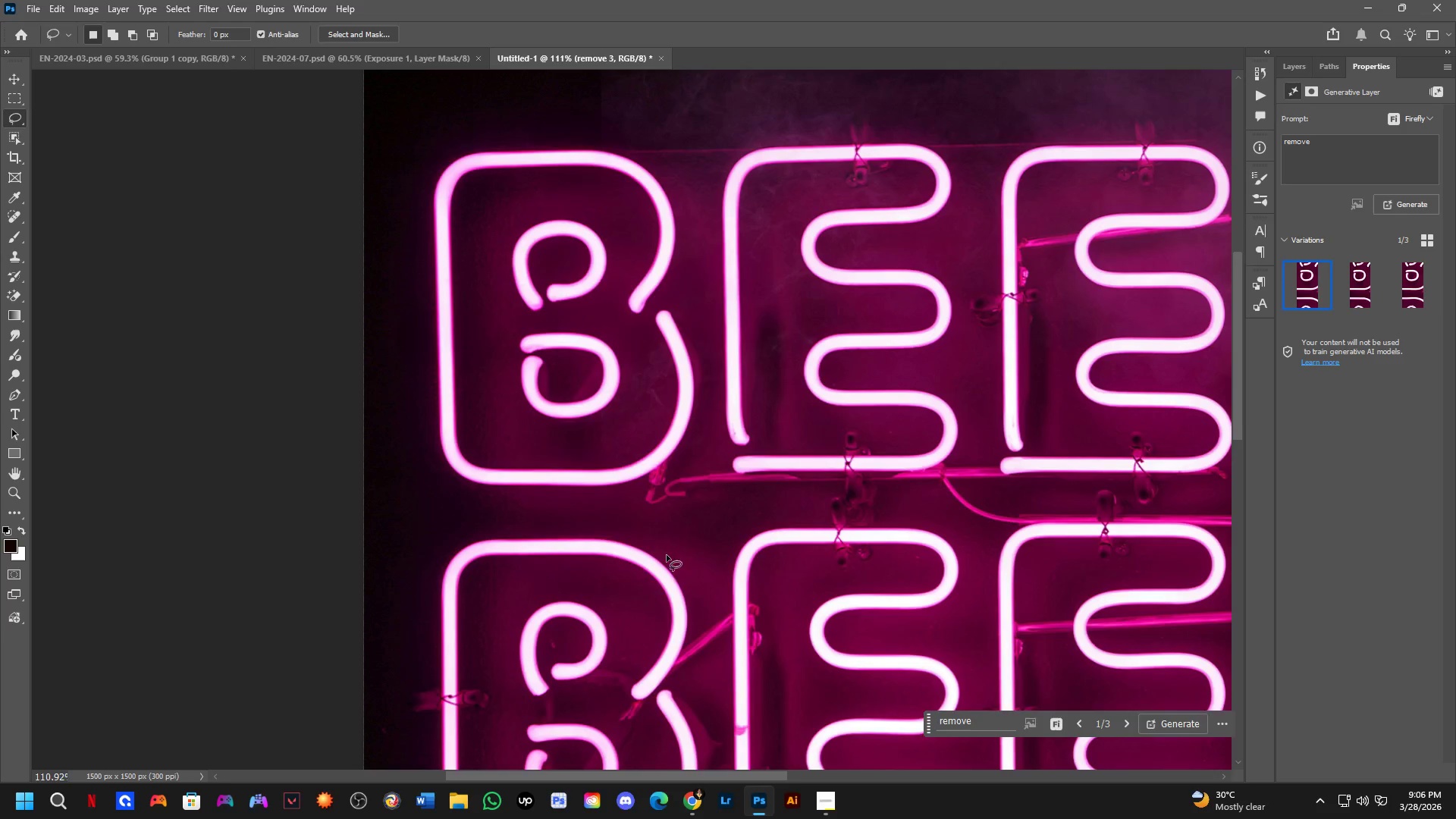 
hold_key(key=Space, duration=0.5)
 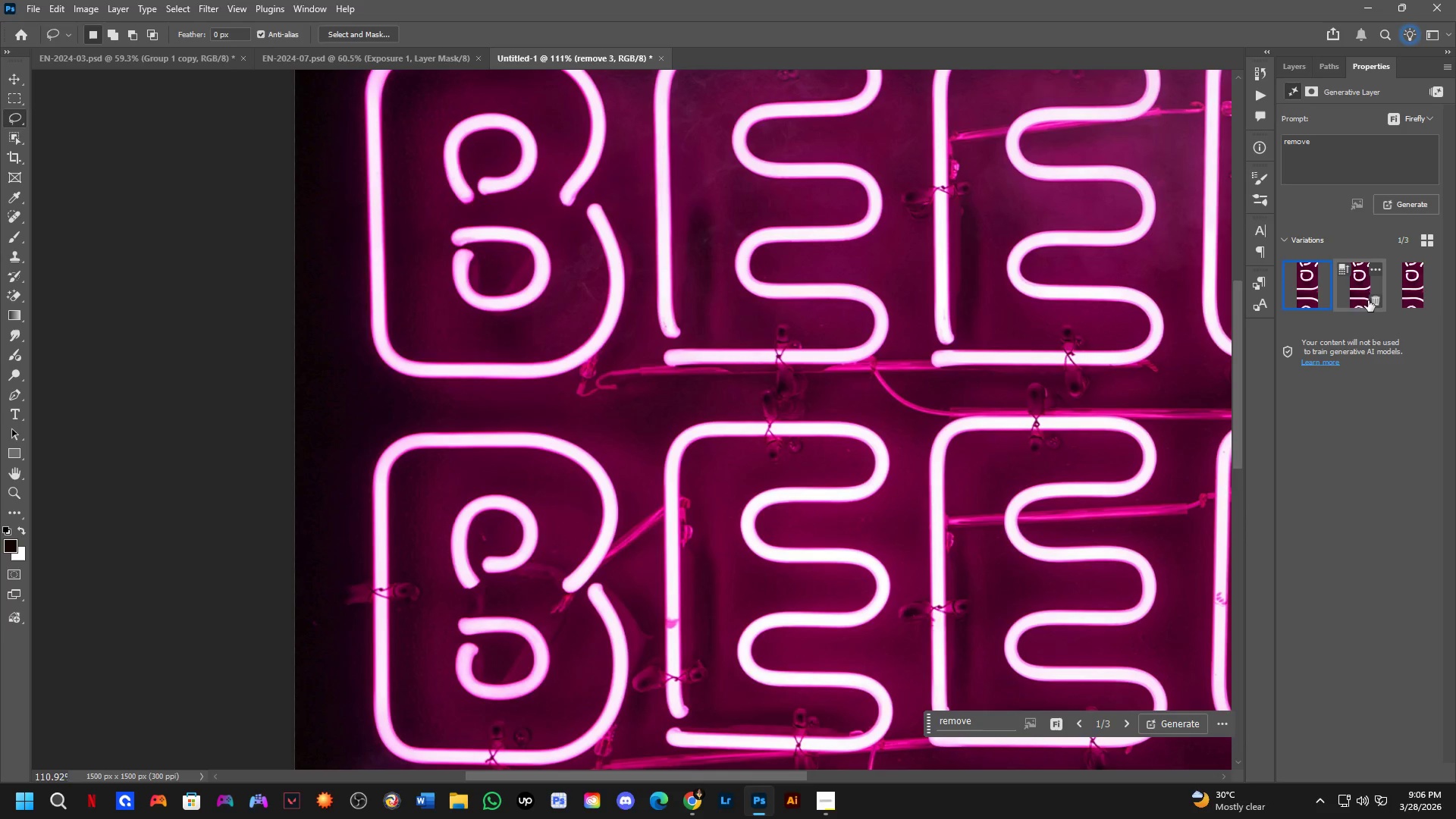 
left_click_drag(start_coordinate=[676, 569], to_coordinate=[607, 462])
 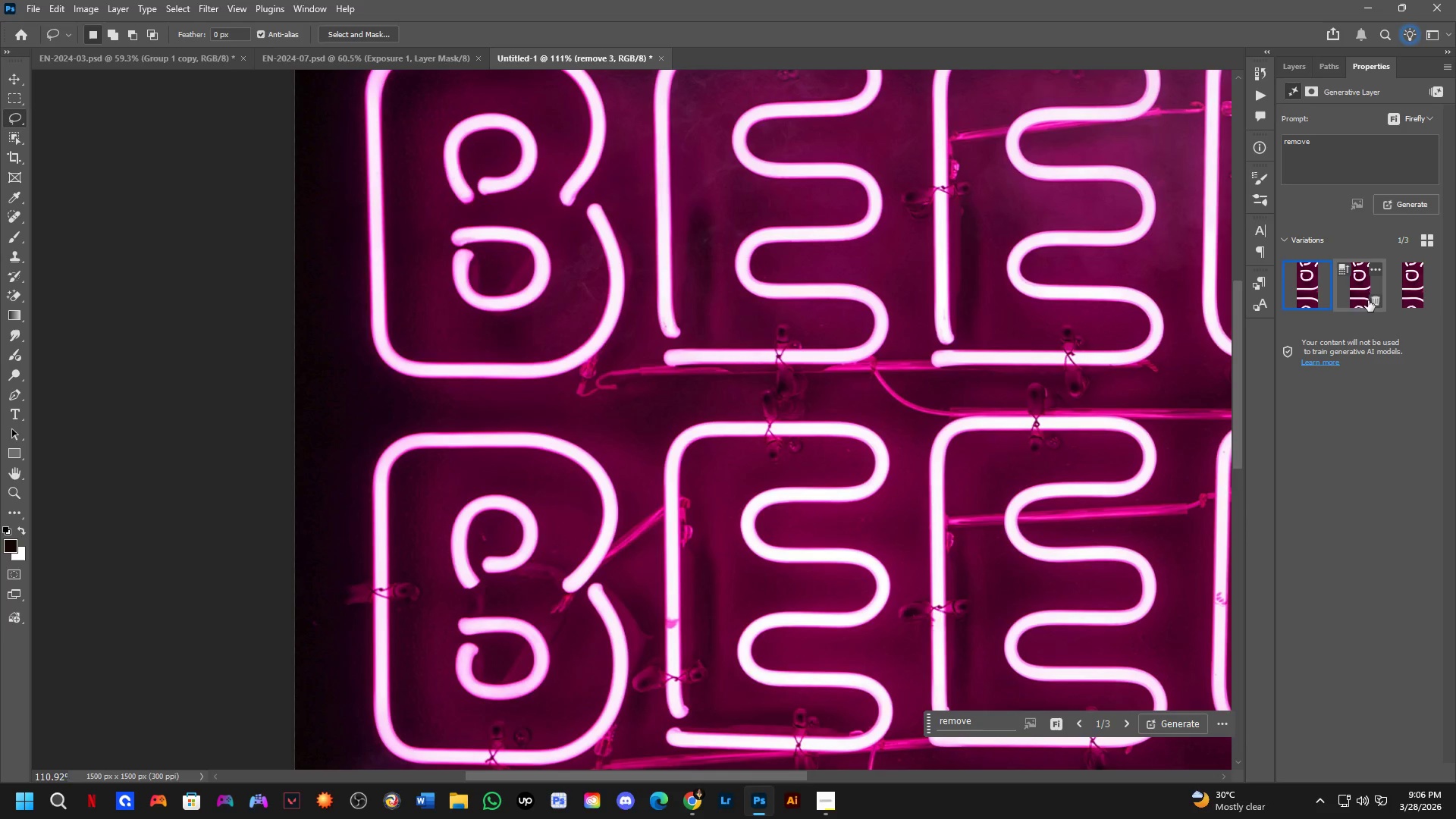 
scroll: coordinate [642, 500], scroll_direction: down, amount: 3.0
 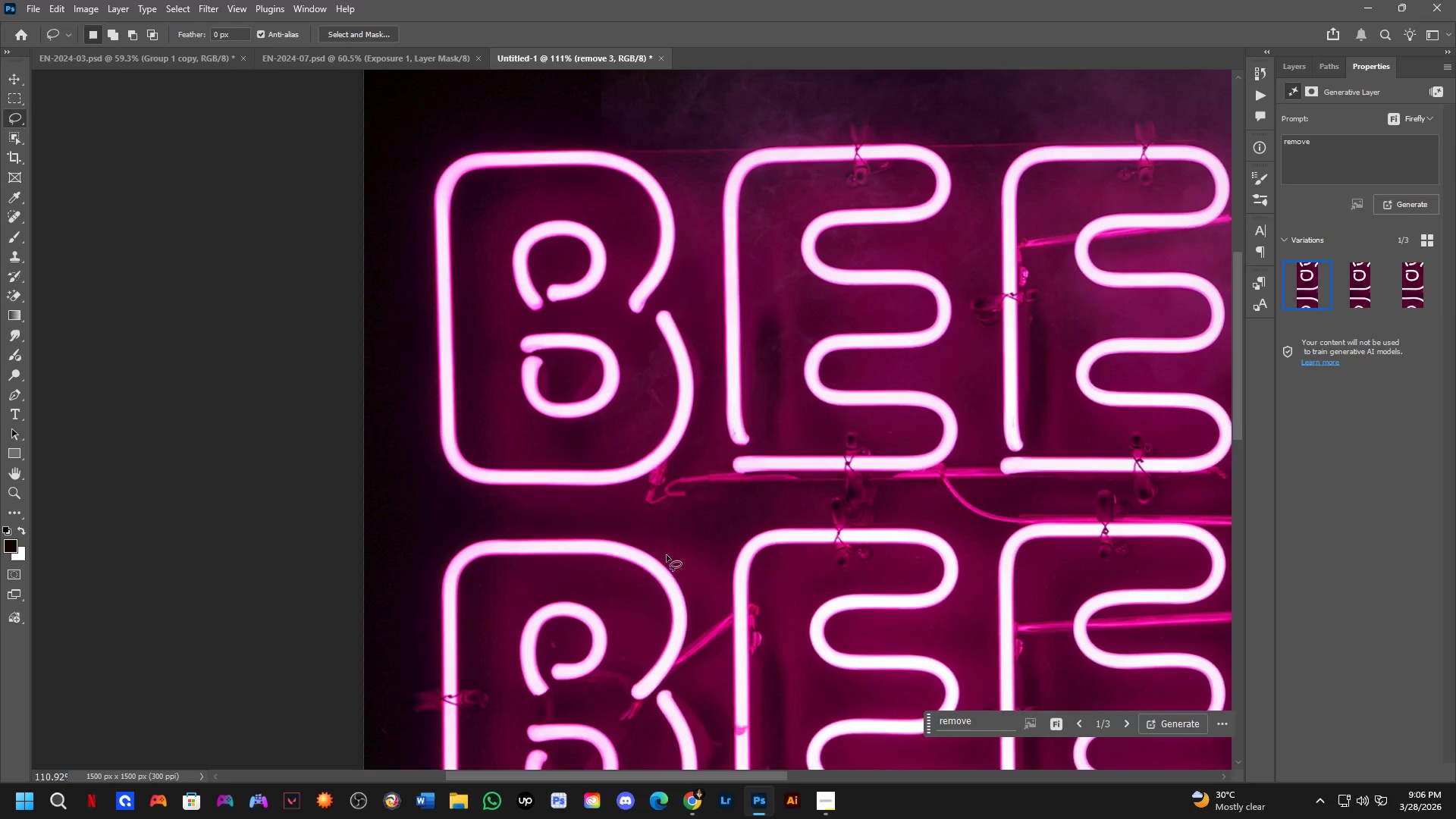 
left_click([1357, 299])
 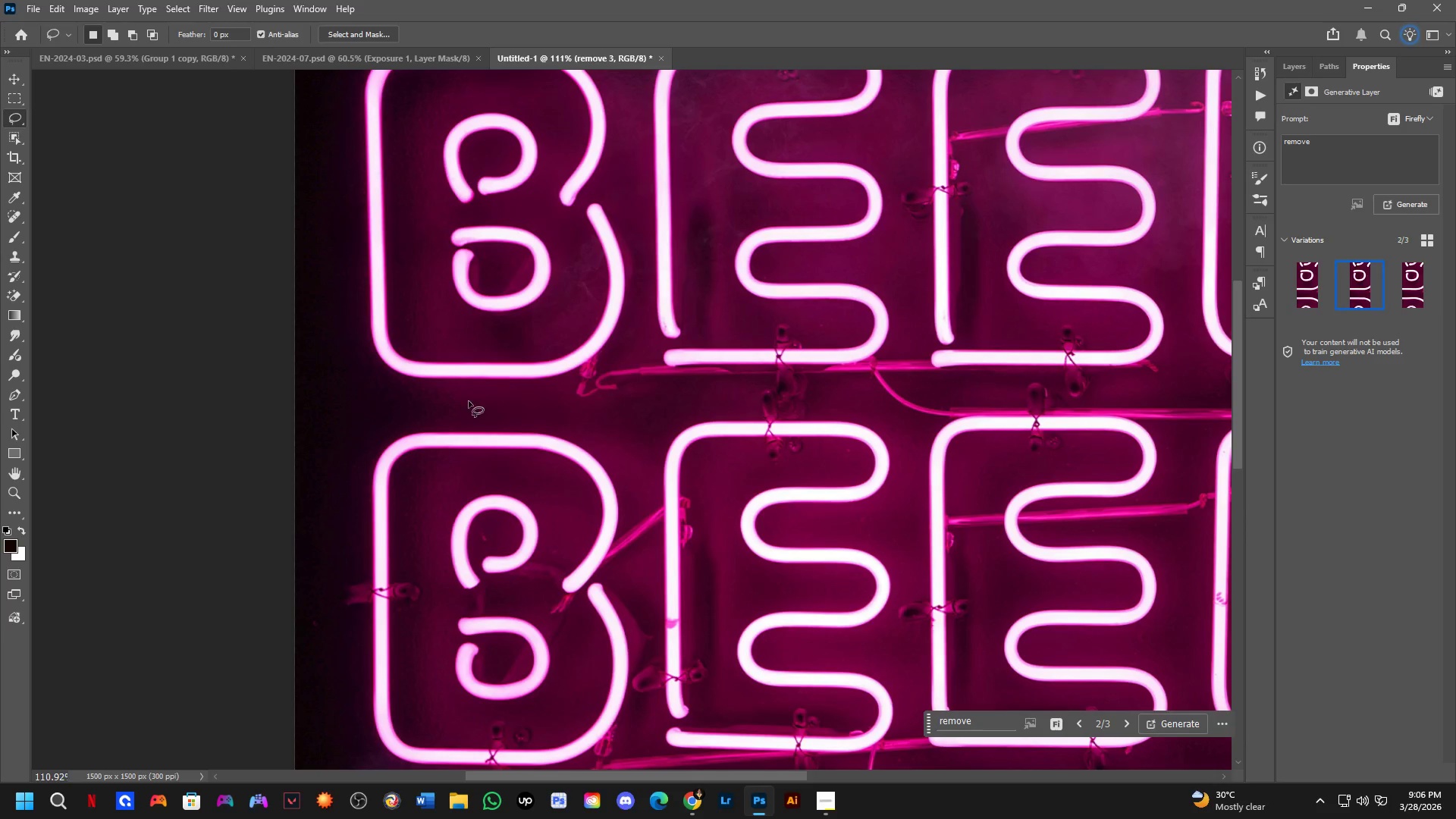 
hold_key(key=Space, duration=0.55)
 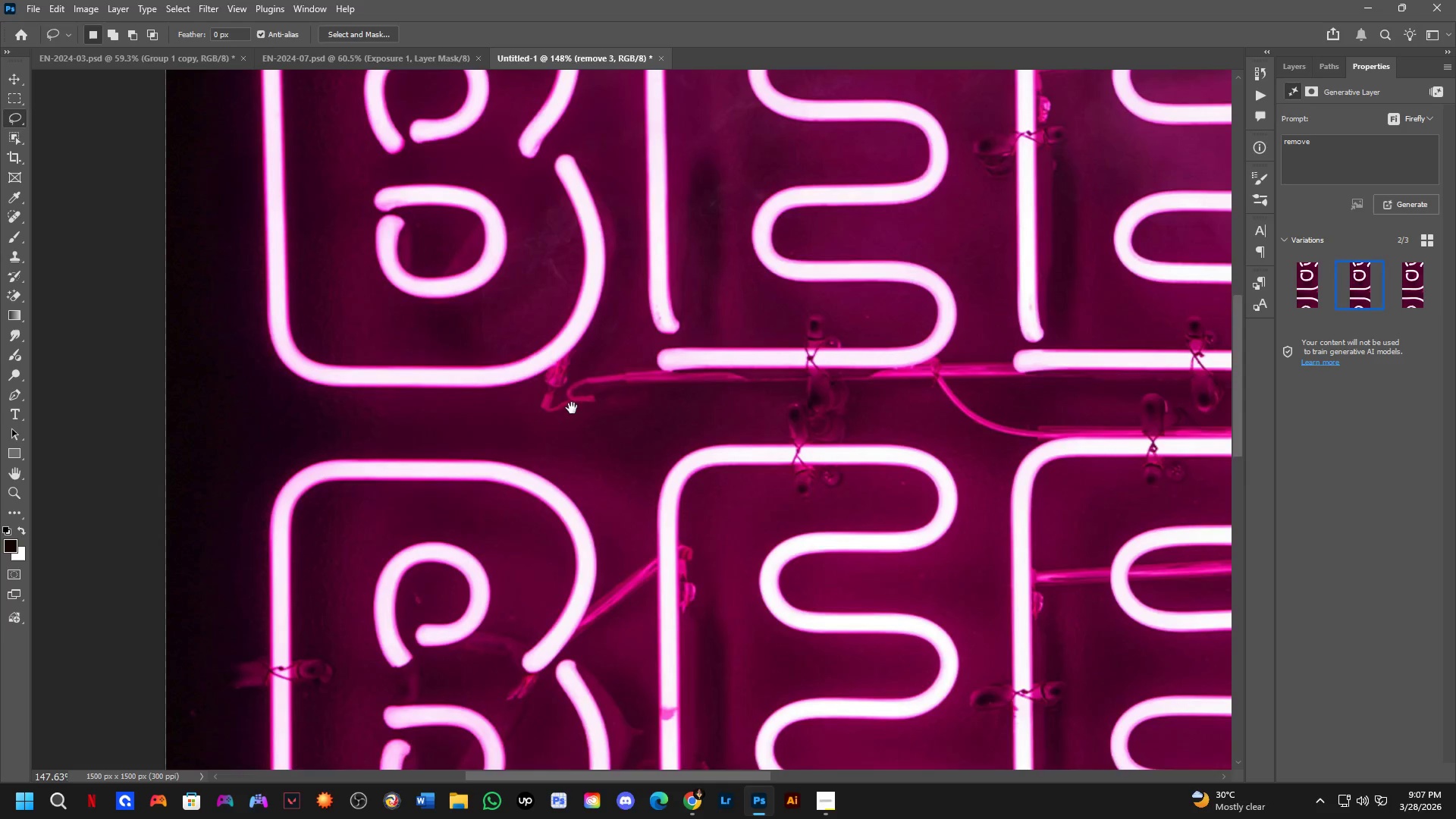 
left_click_drag(start_coordinate=[570, 494], to_coordinate=[598, 344])
 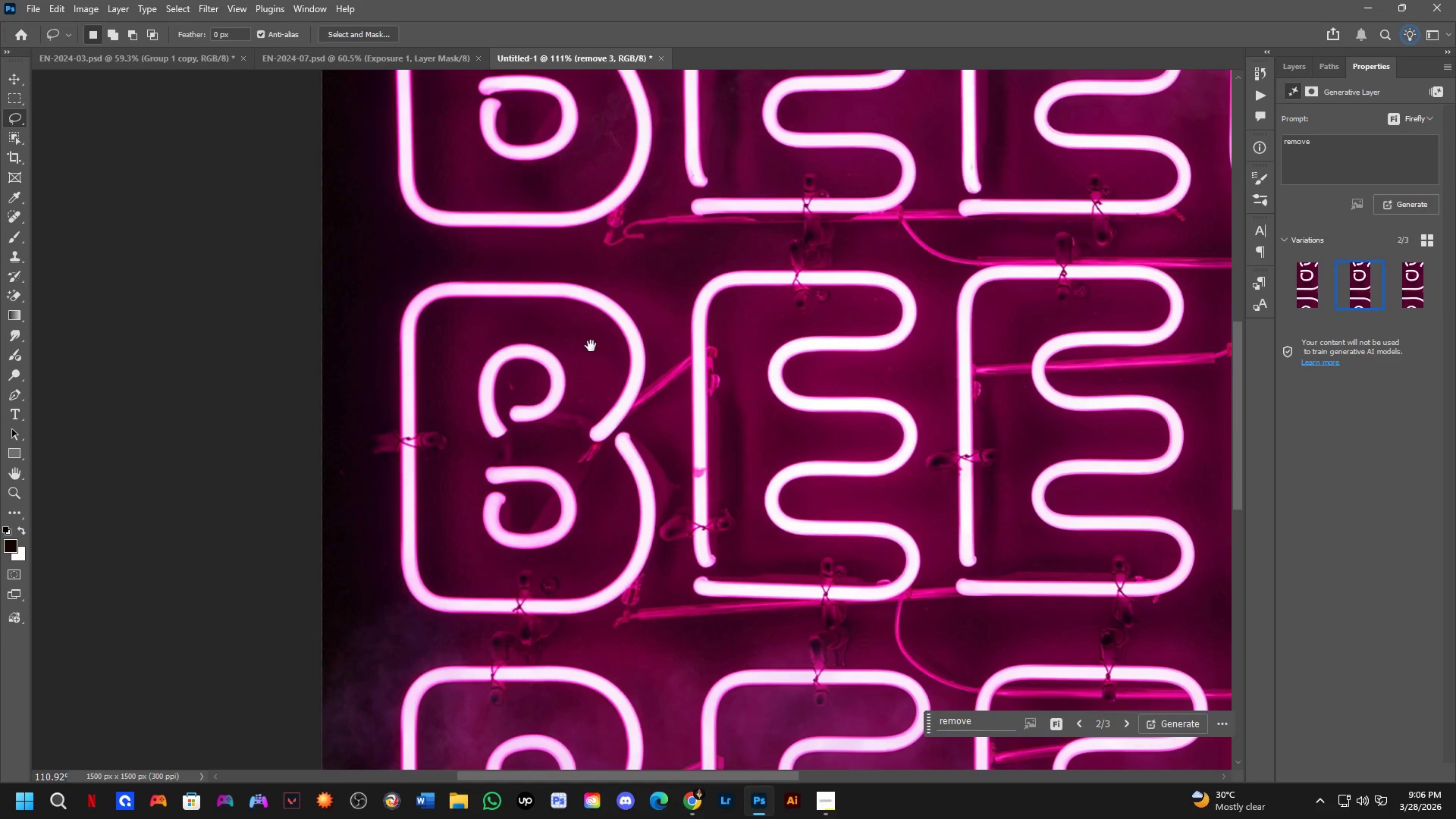 
hold_key(key=Space, duration=0.91)
 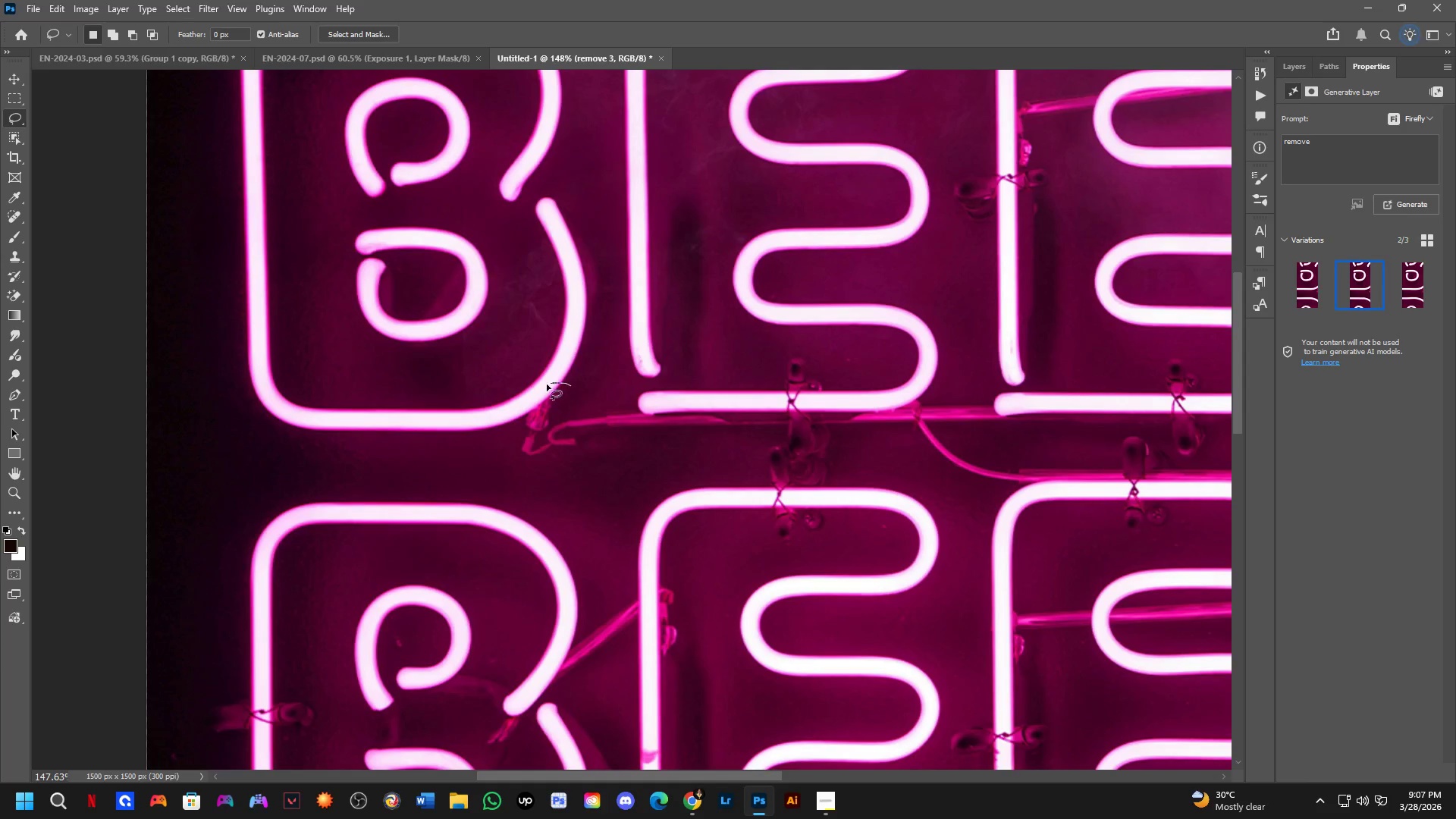 
left_click_drag(start_coordinate=[642, 215], to_coordinate=[556, 444])
 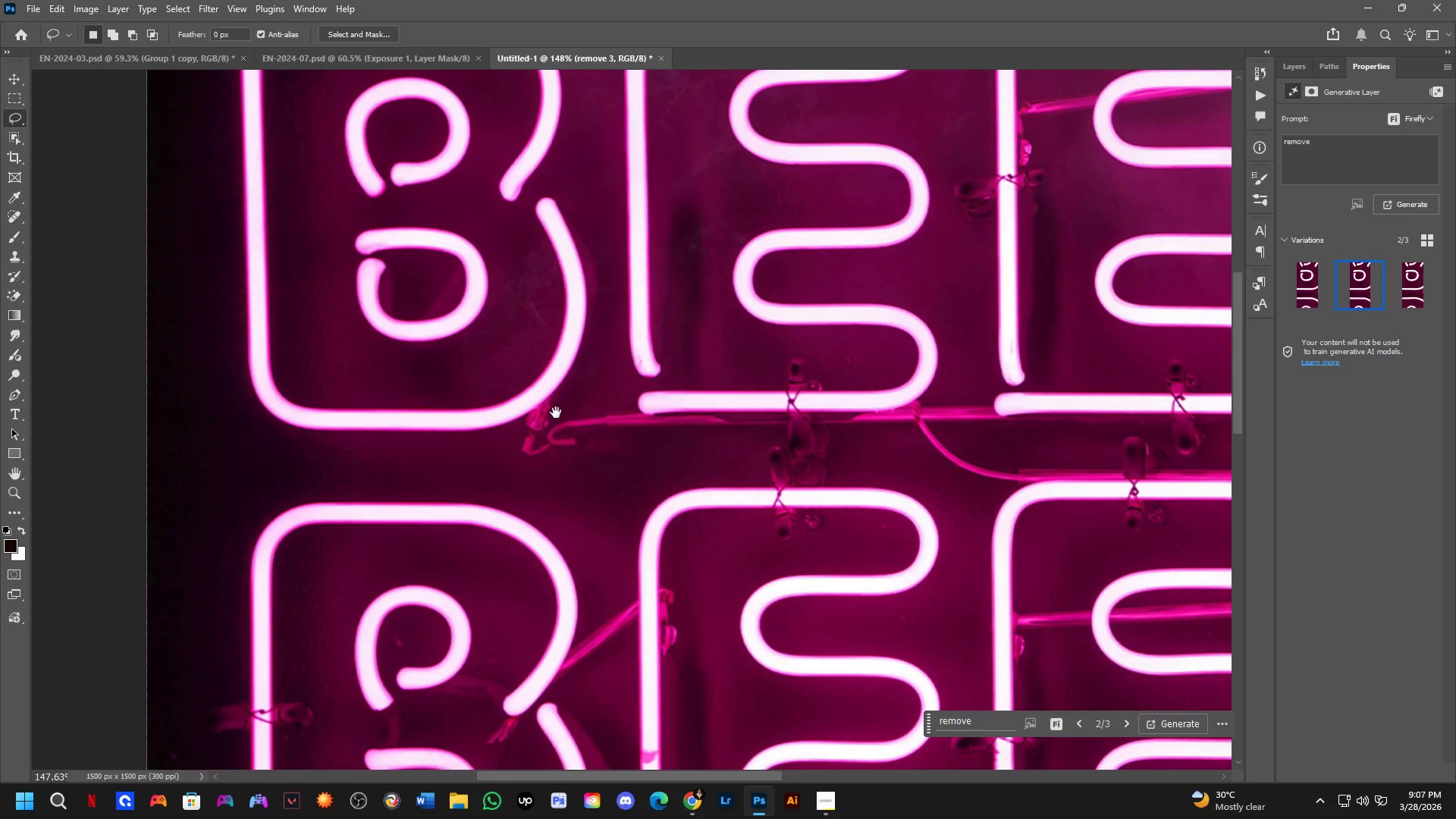 
scroll: coordinate [589, 303], scroll_direction: up, amount: 3.0
 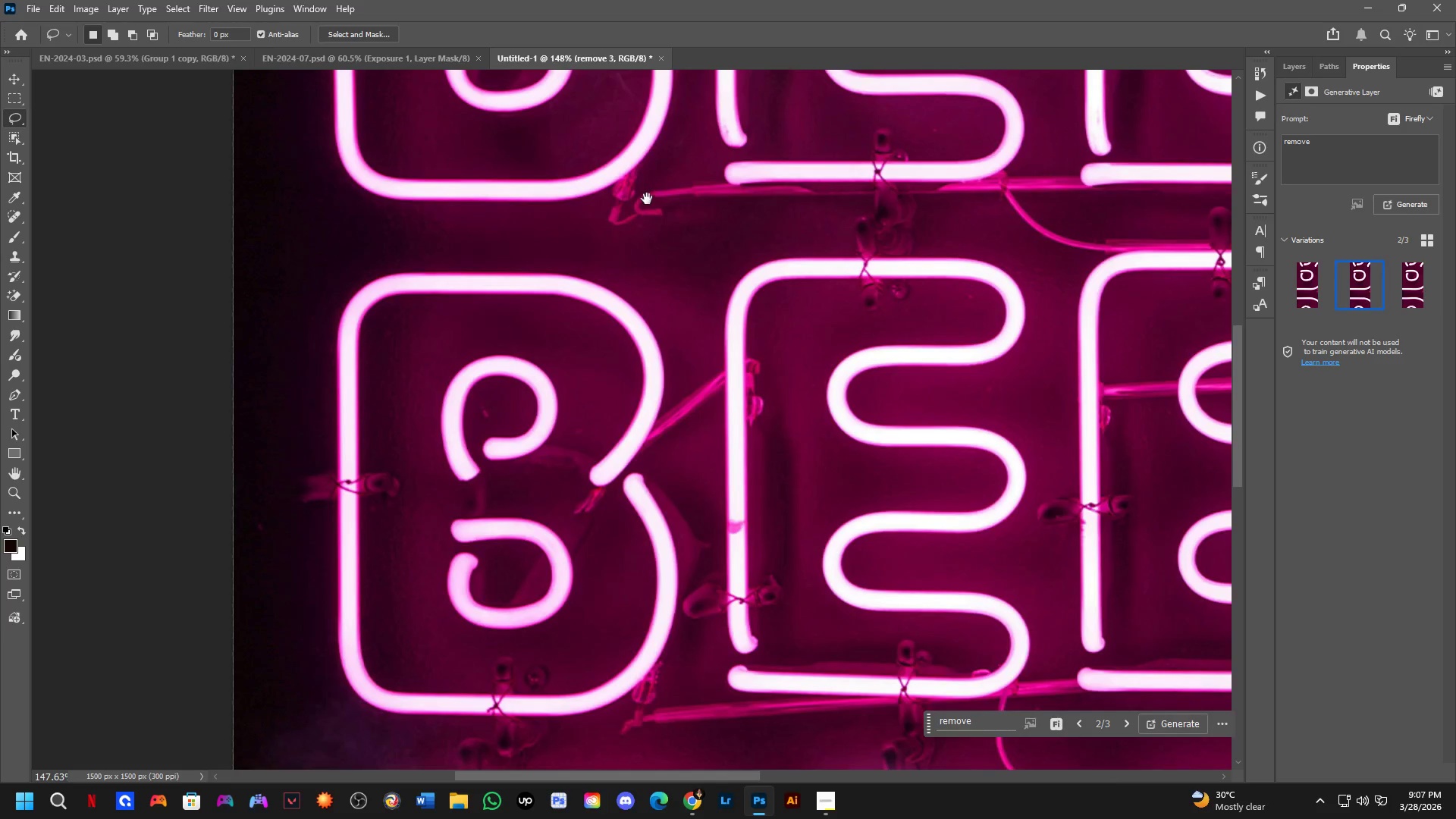 
left_click_drag(start_coordinate=[571, 386], to_coordinate=[613, 389])
 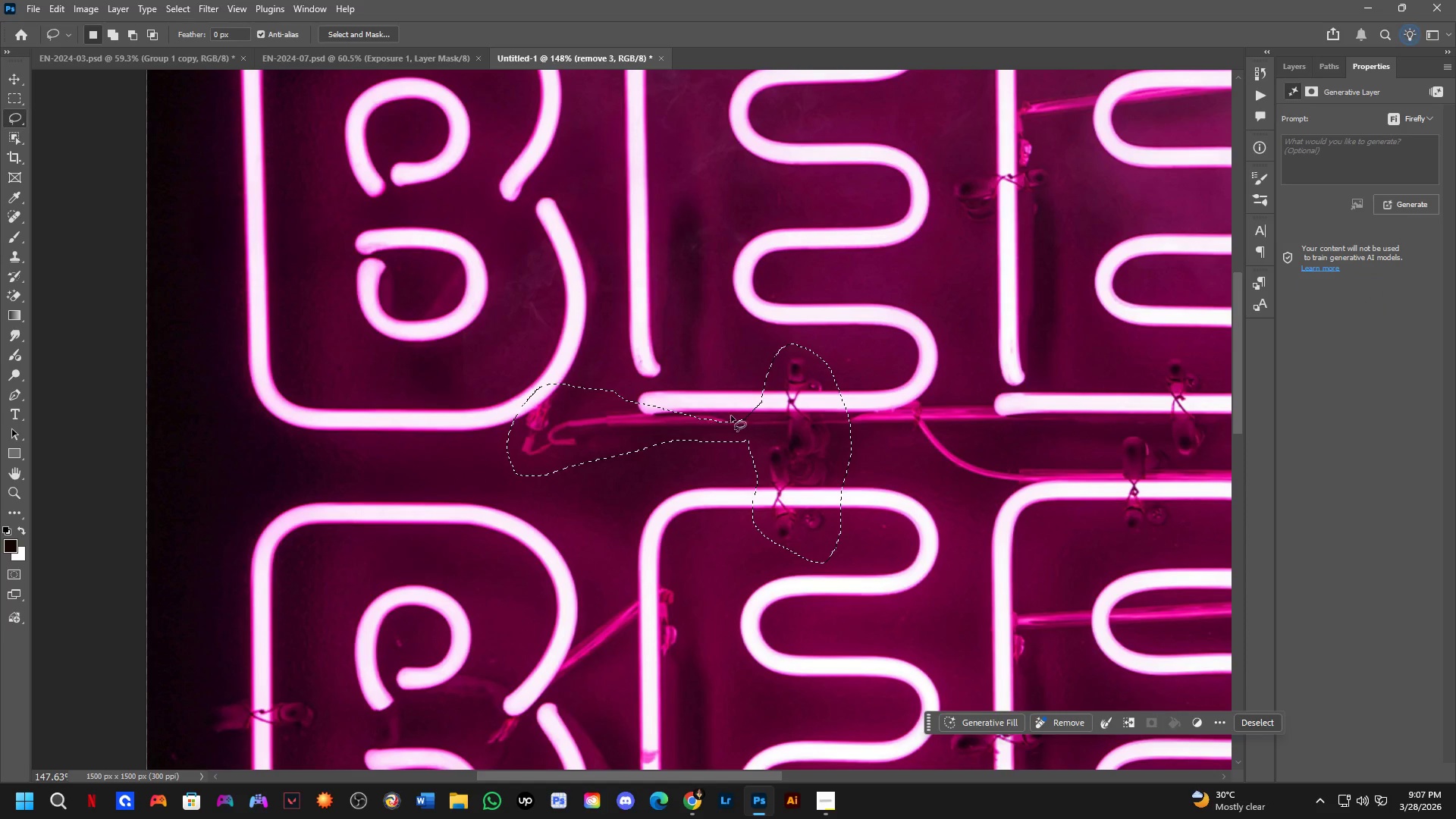 
key(Shift+ShiftLeft)
 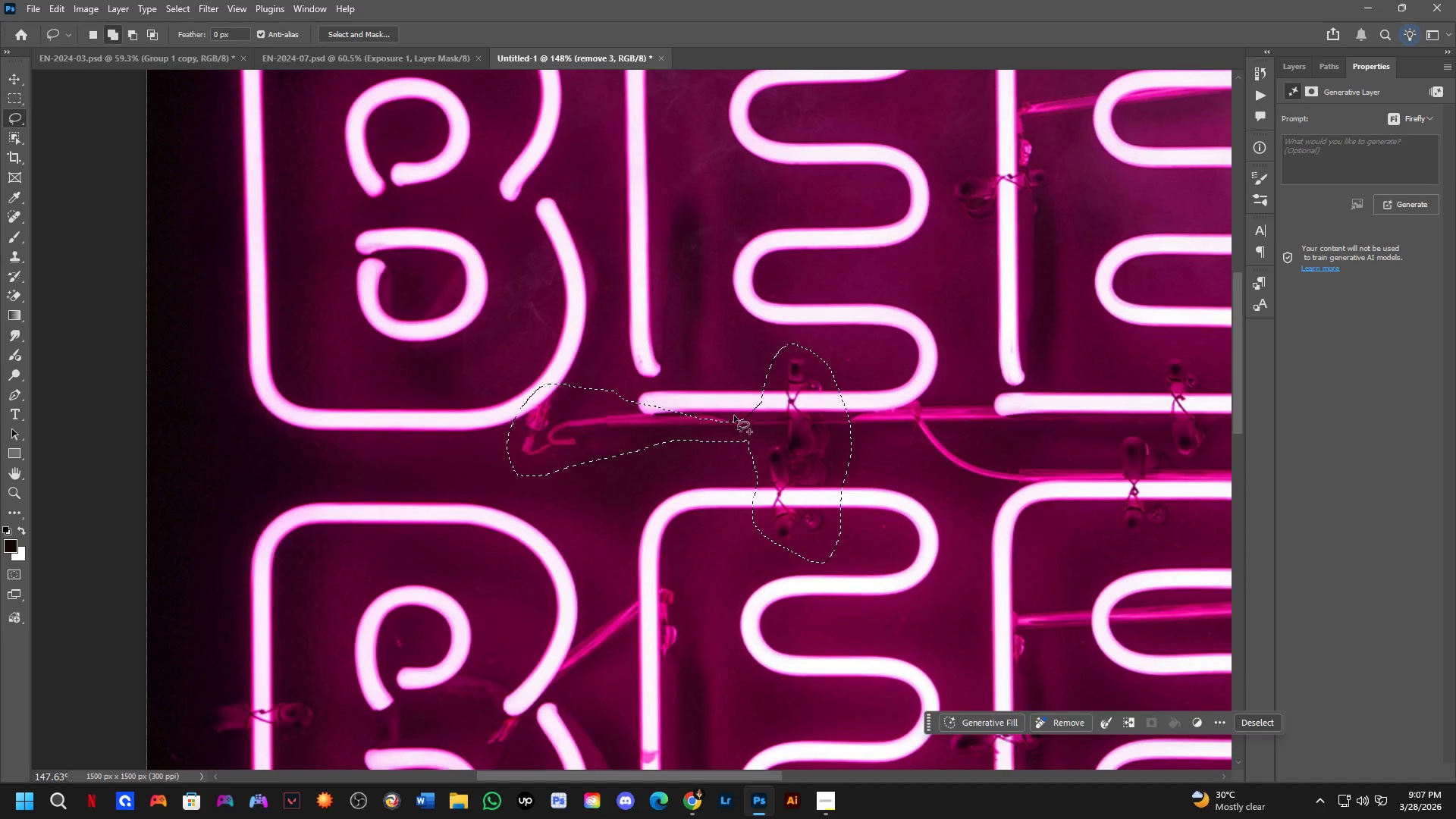 
left_click_drag(start_coordinate=[734, 416], to_coordinate=[712, 444])
 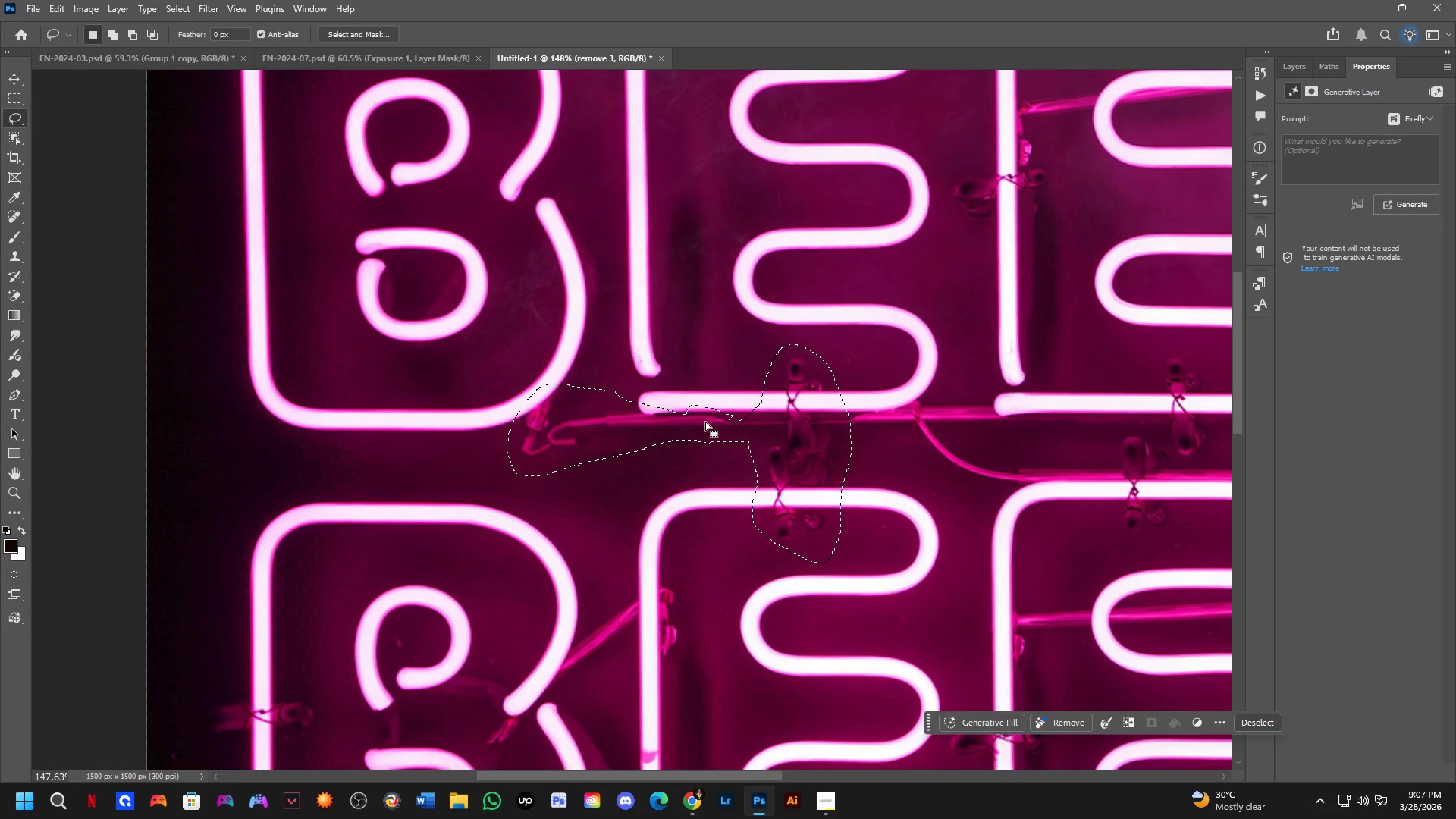 
wait(11.03)
 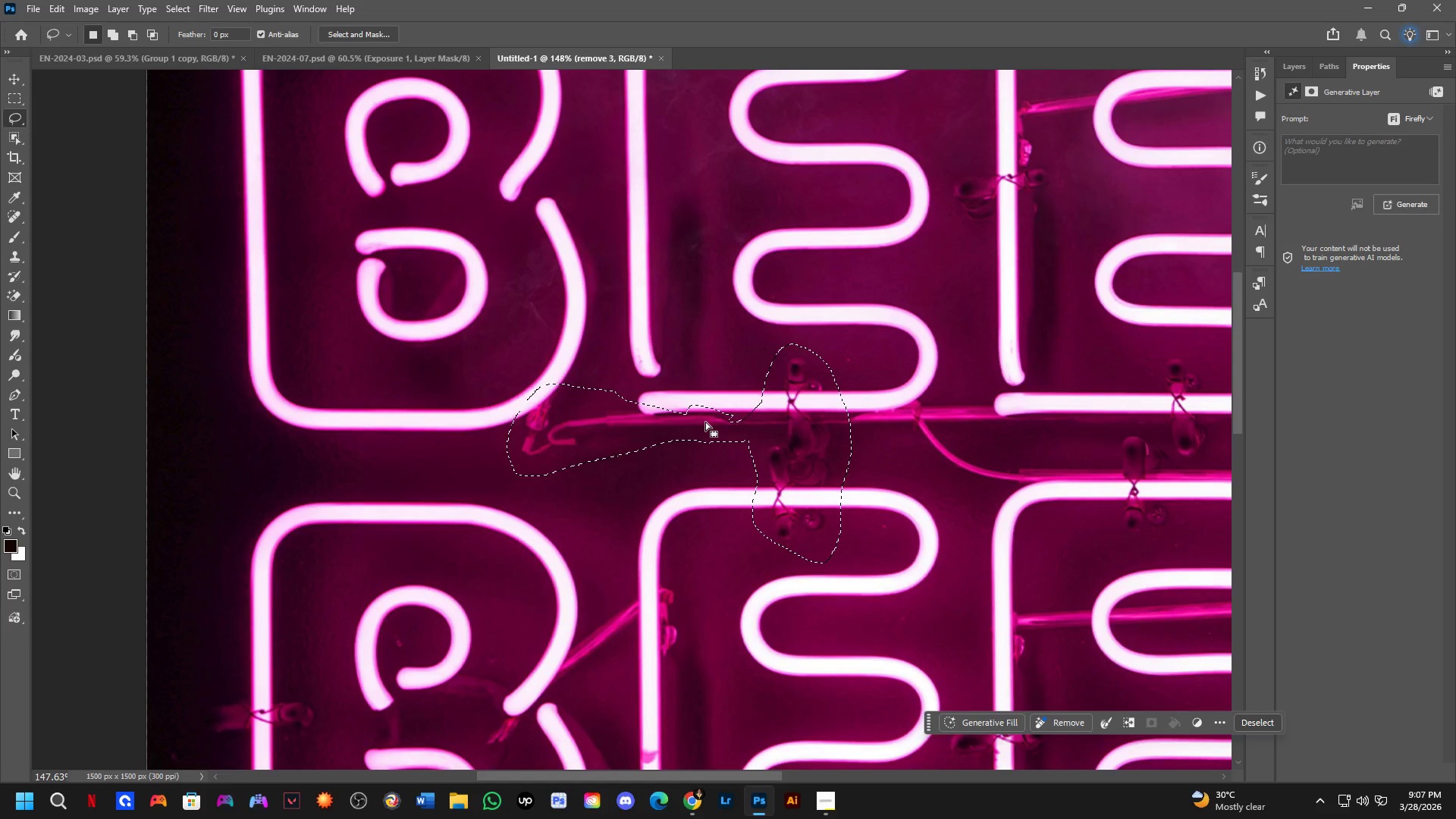 
scroll: coordinate [648, 306], scroll_direction: down, amount: 2.0
 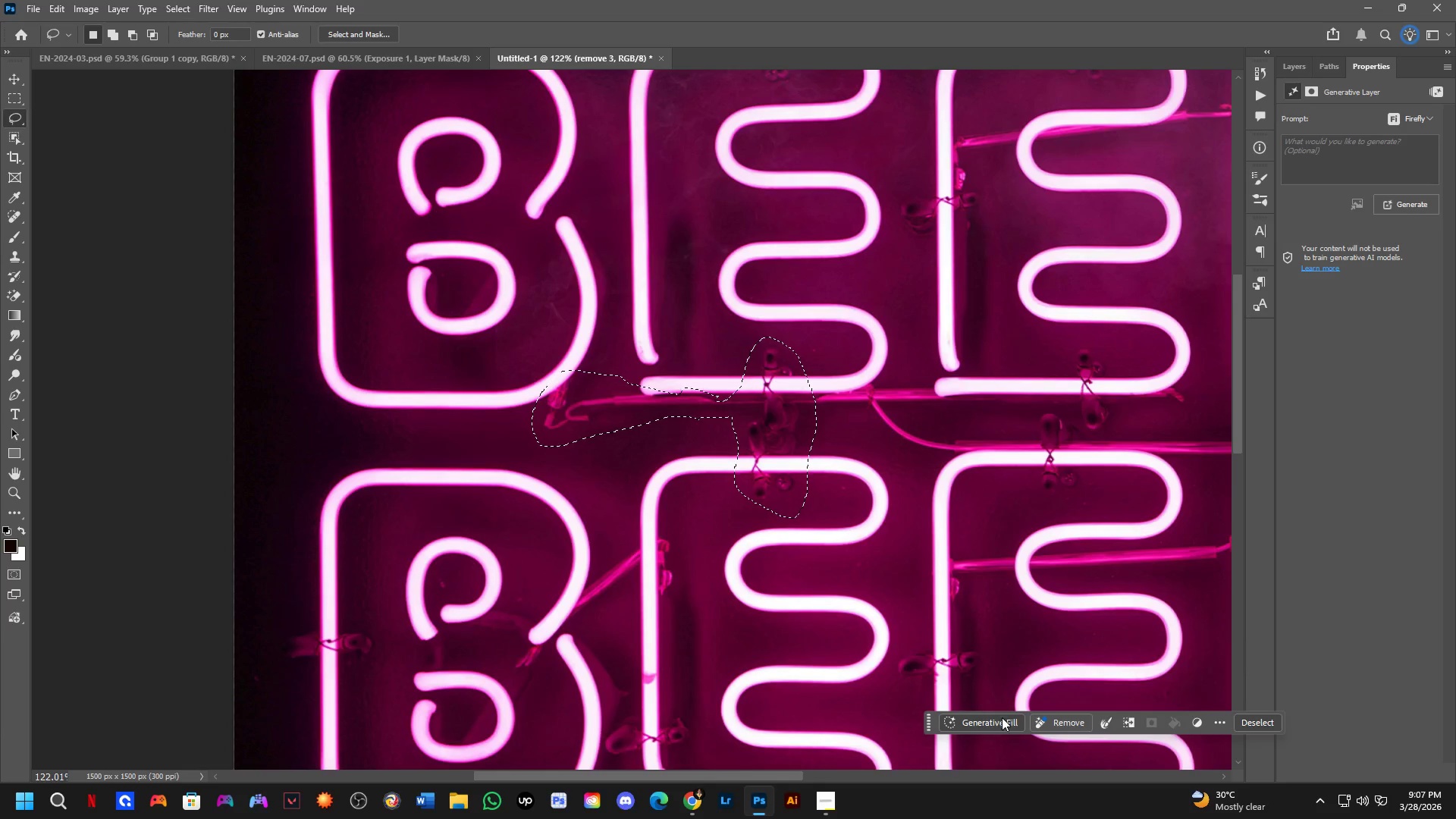 
left_click([1003, 720])
 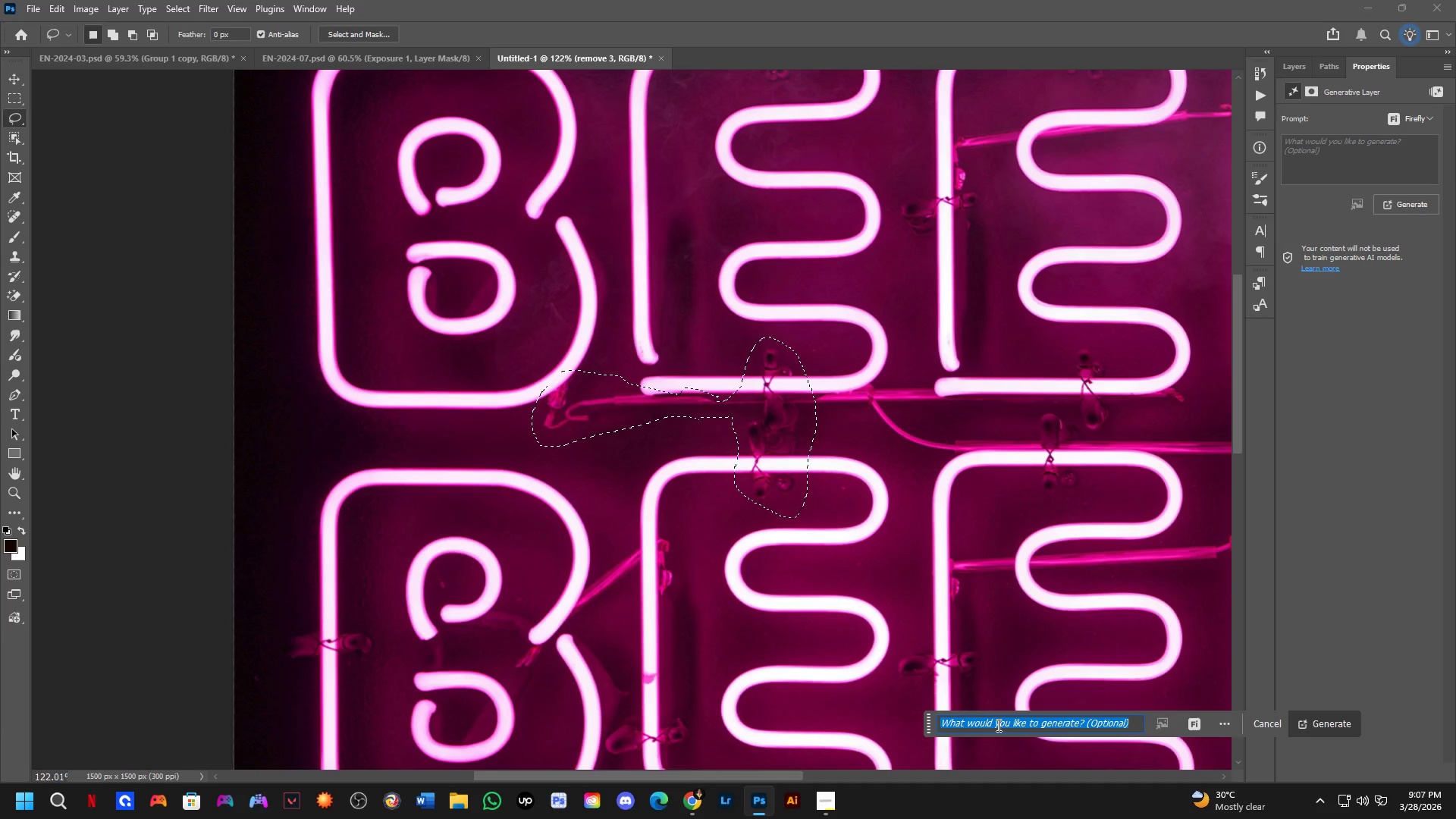 
type(remove)
 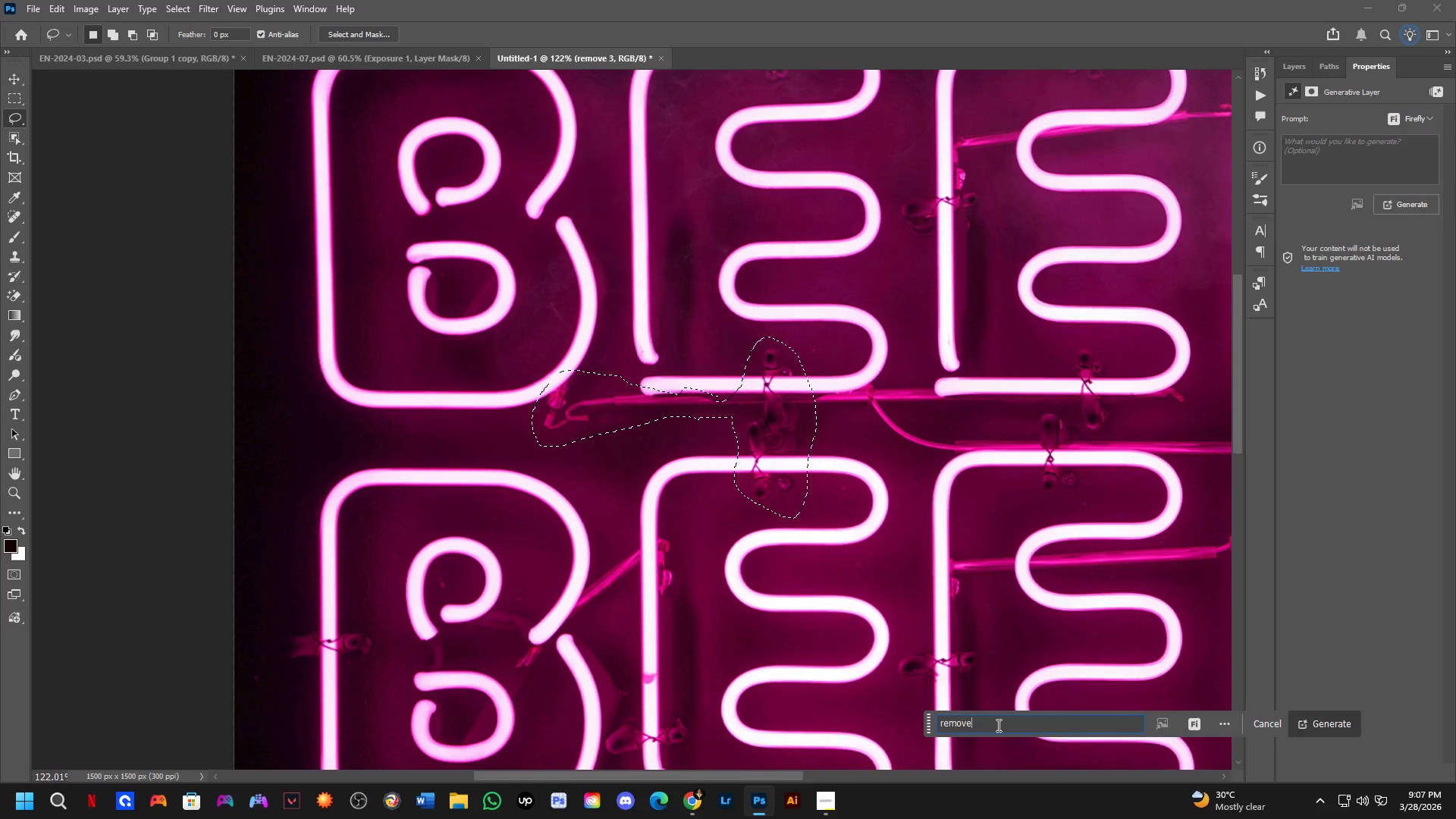 
key(Enter)
 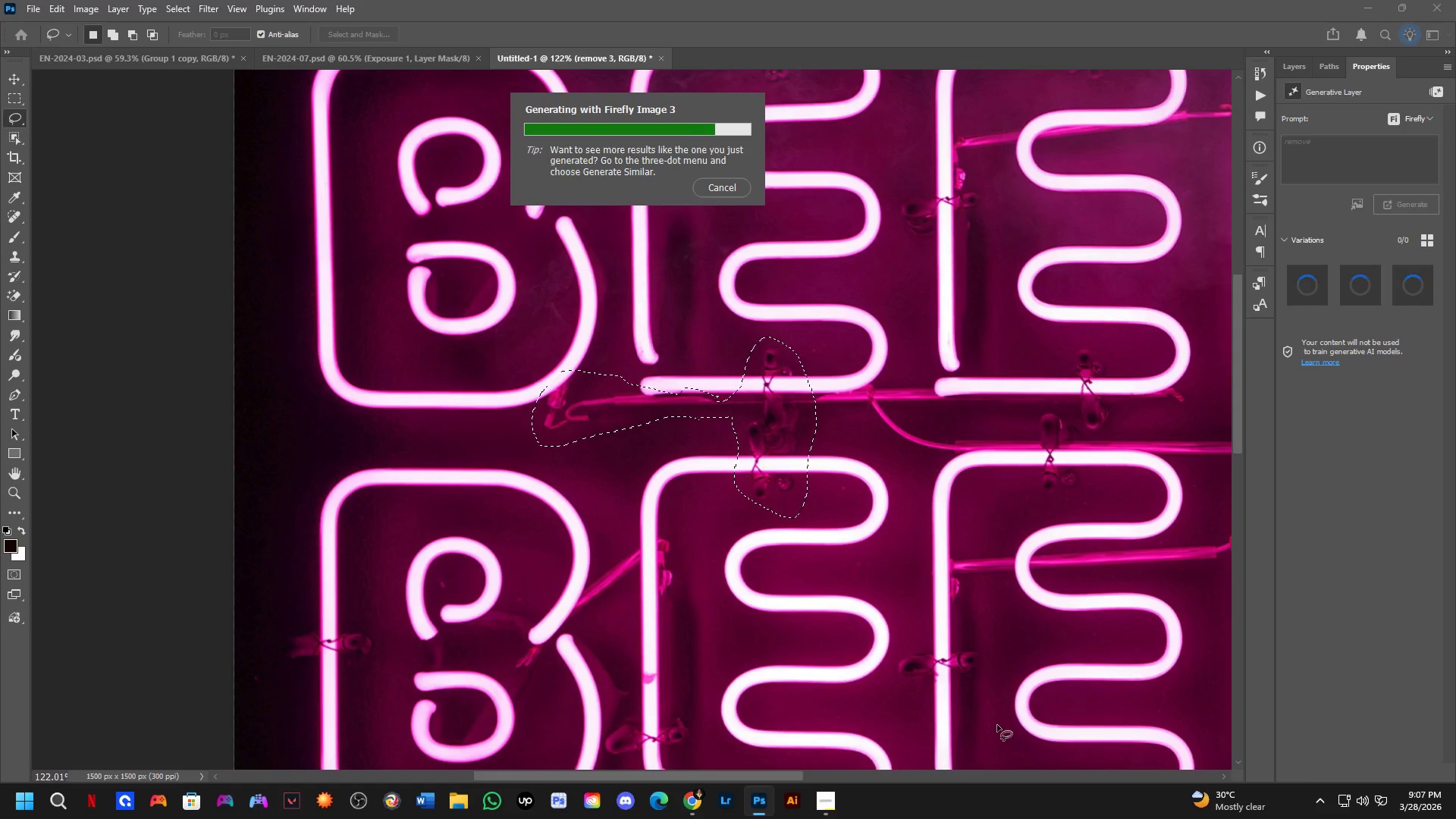 
wait(19.27)
 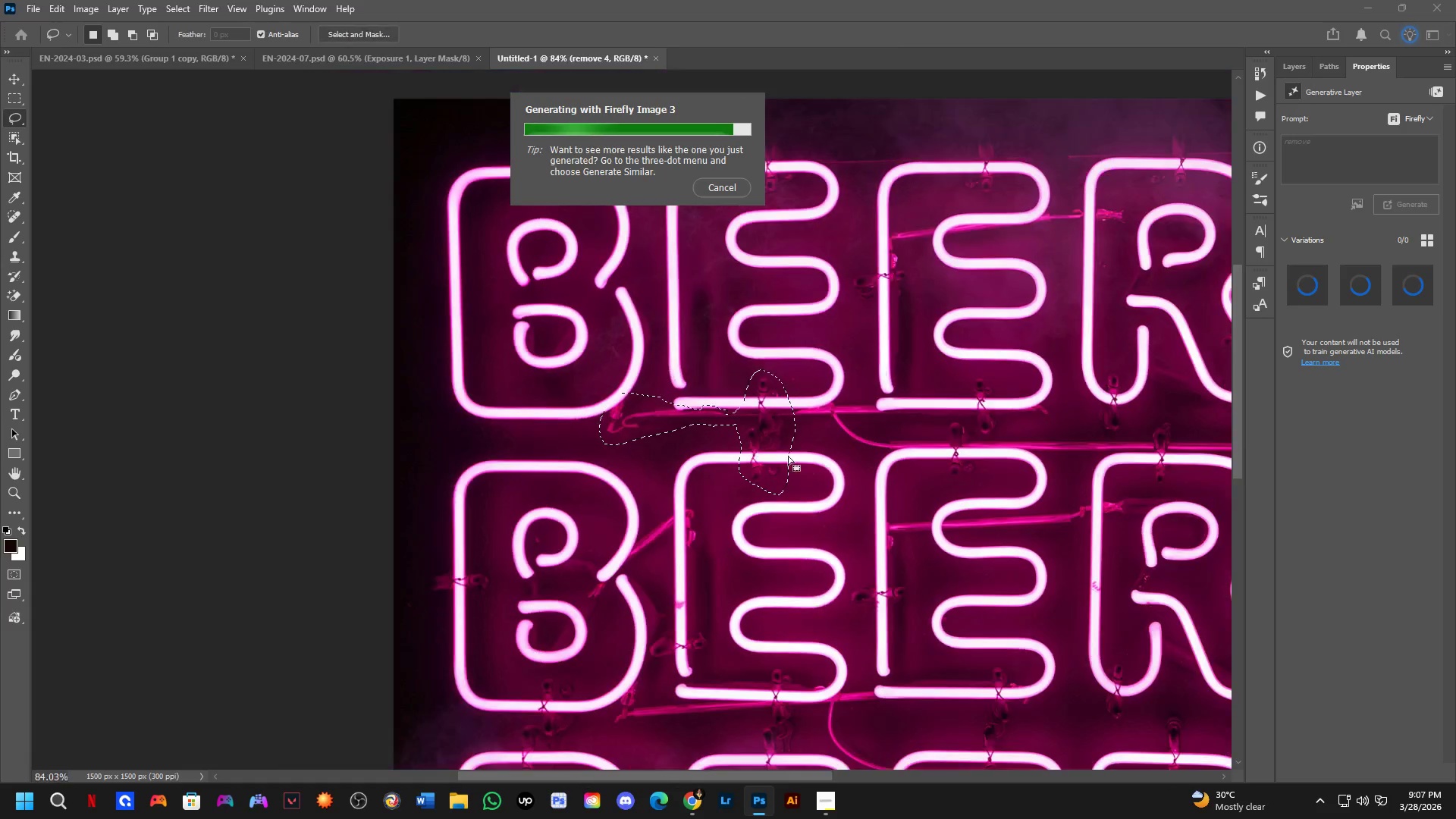 
hold_key(key=Space, duration=0.64)
 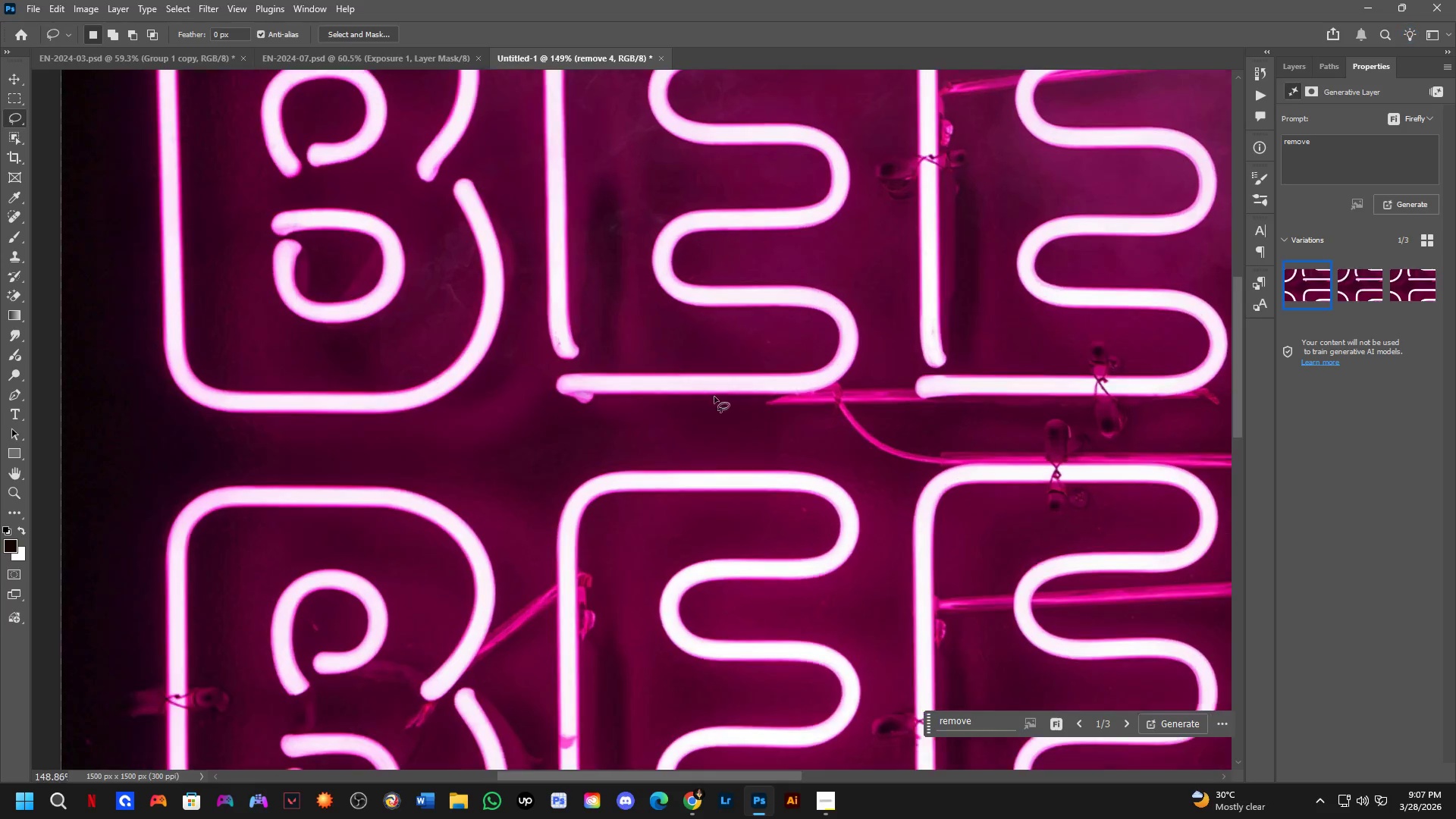 
left_click_drag(start_coordinate=[814, 467], to_coordinate=[804, 469])
 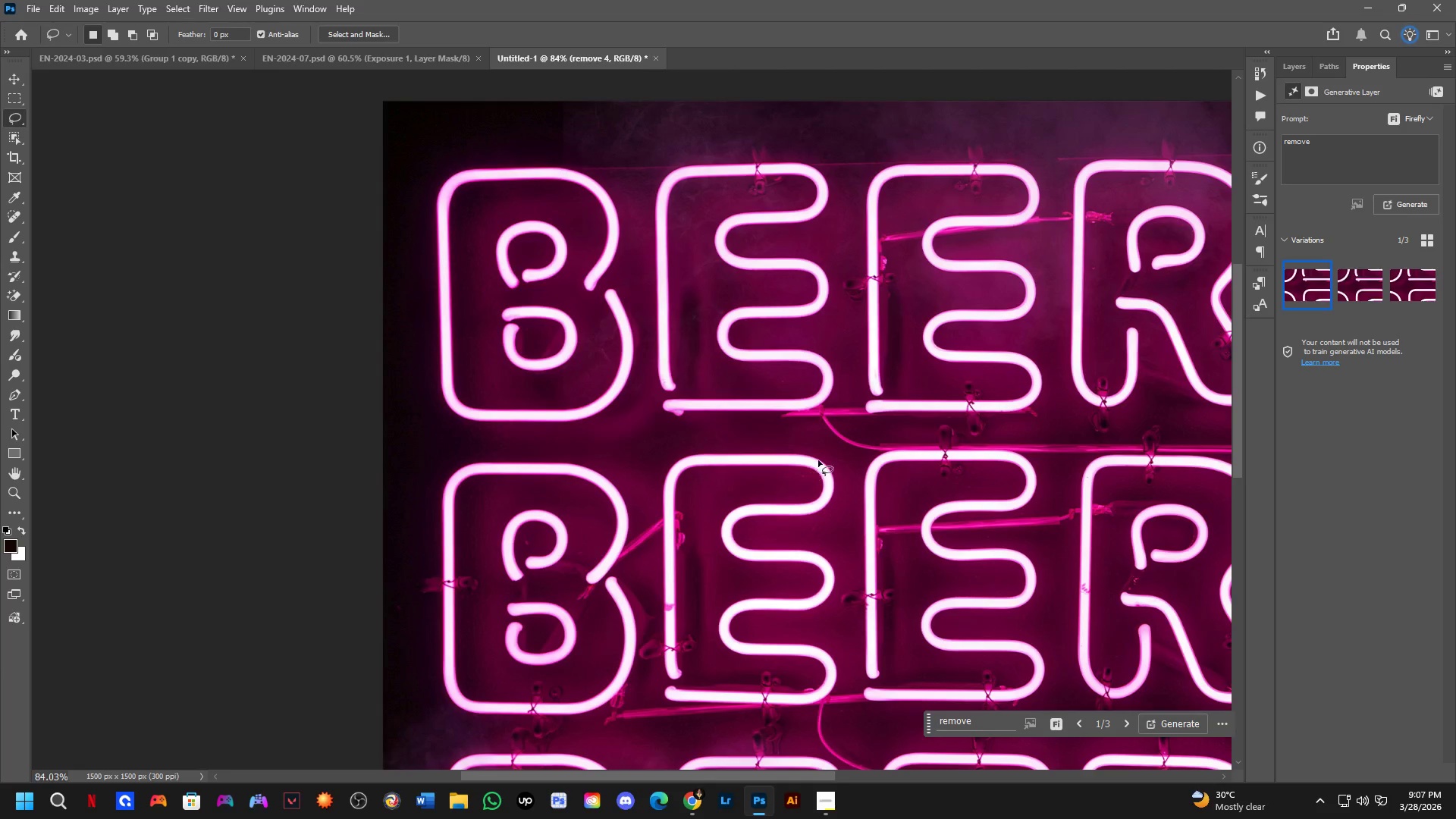 
scroll: coordinate [747, 442], scroll_direction: down, amount: 4.0
 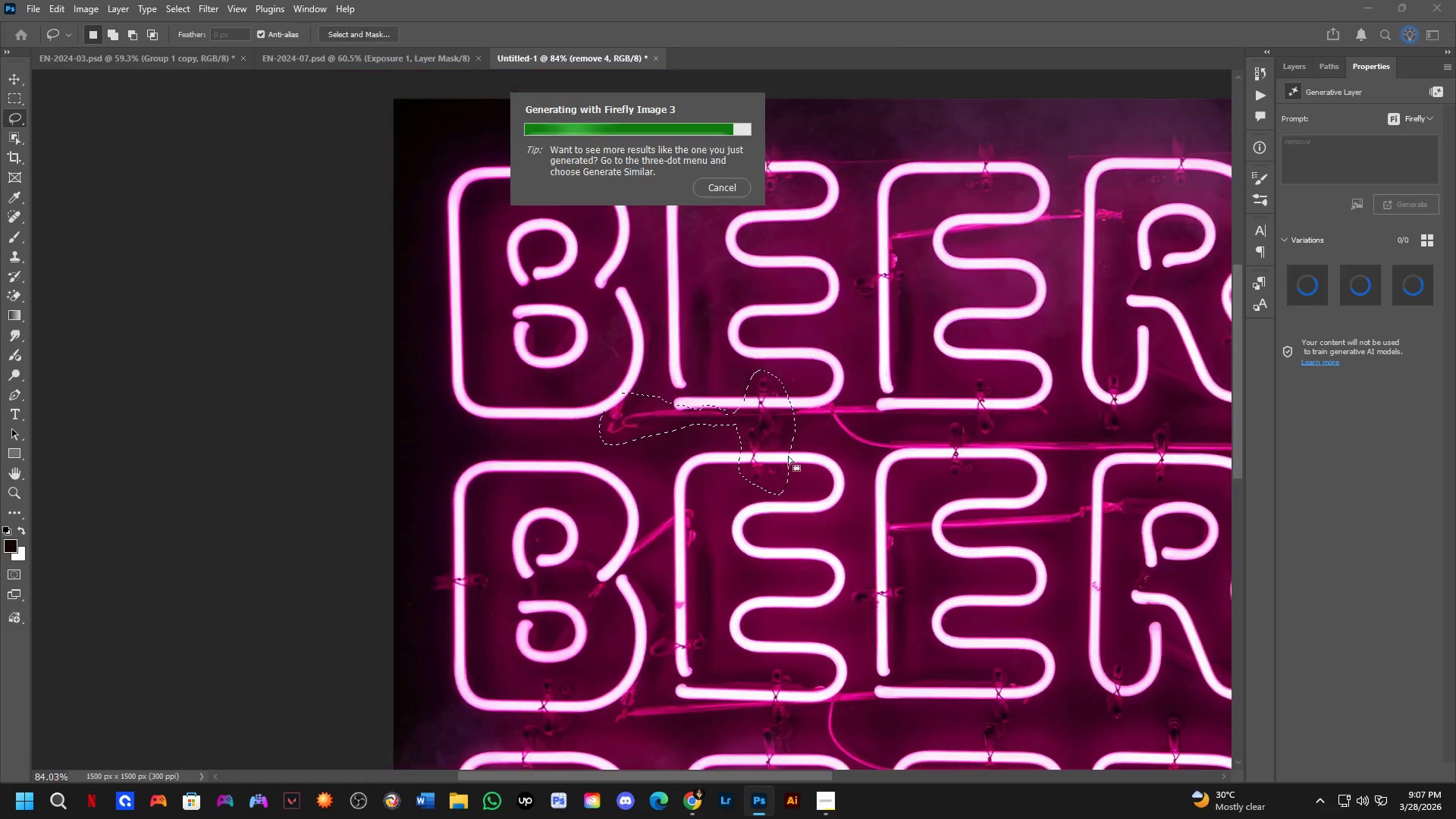 
hold_key(key=Space, duration=0.5)
 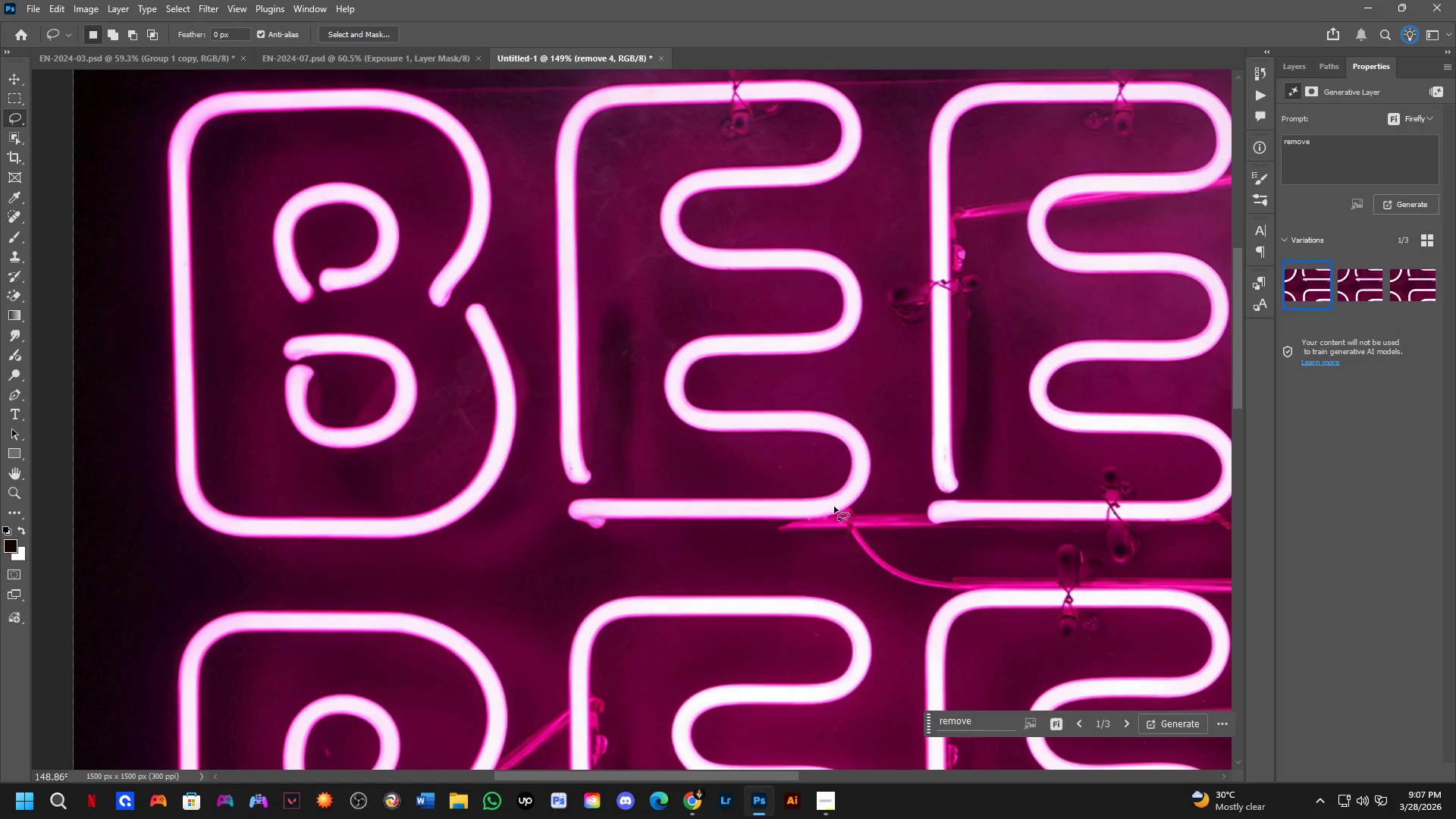 
left_click_drag(start_coordinate=[671, 388], to_coordinate=[683, 513])
 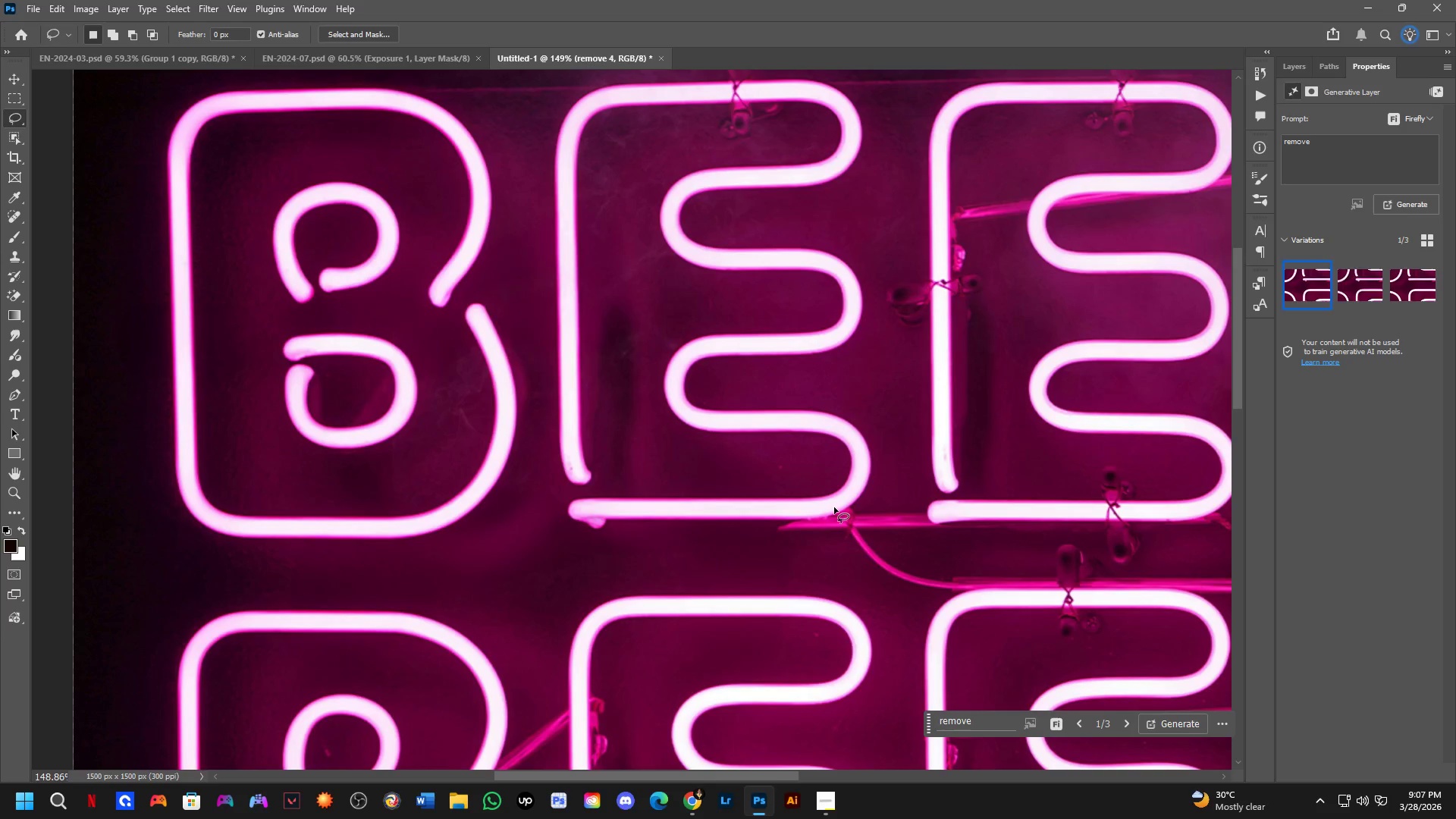 
scroll: coordinate [730, 403], scroll_direction: up, amount: 6.0
 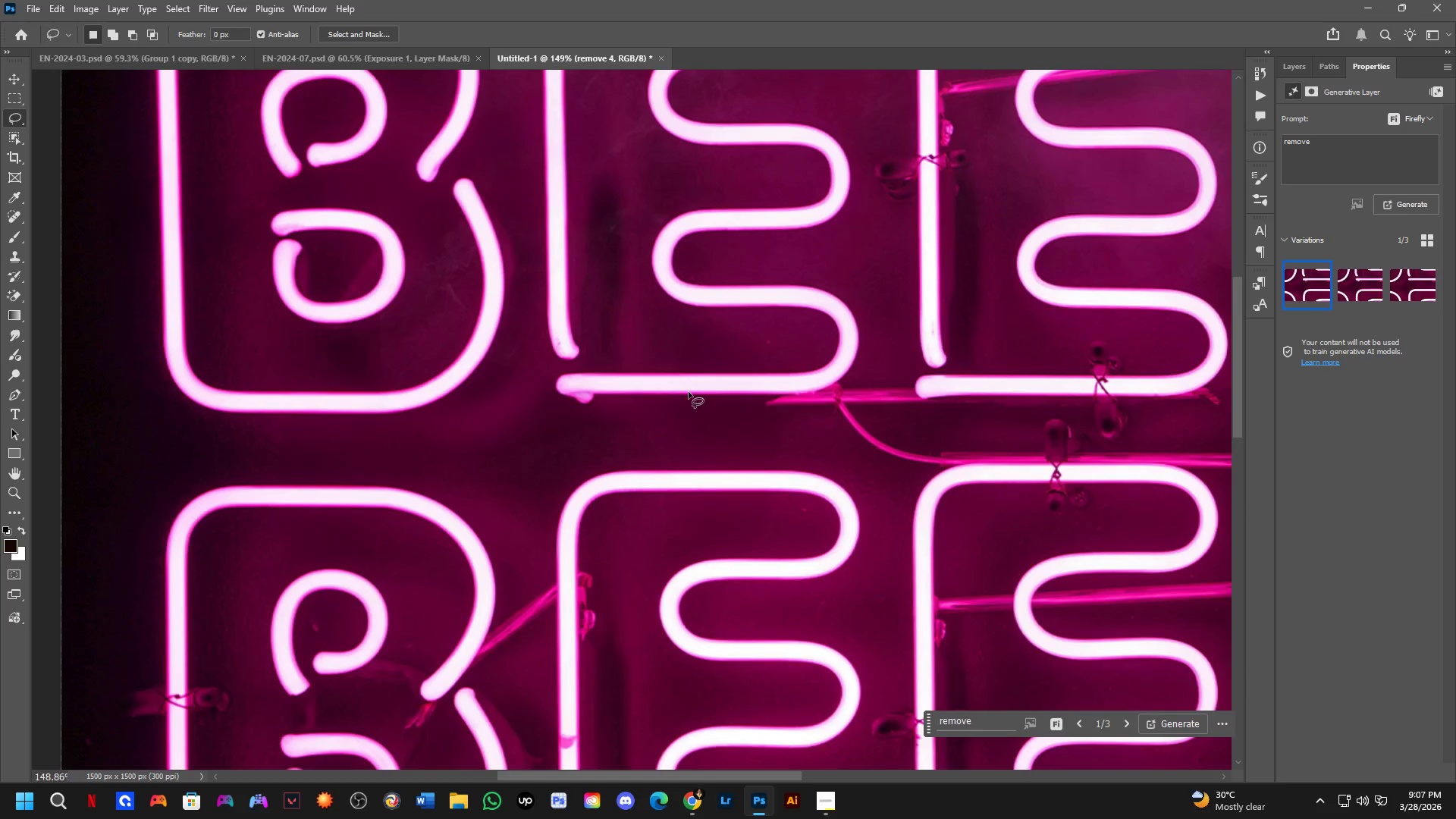 
hold_key(key=ShiftLeft, duration=0.33)
left_click_drag(start_coordinate=[834, 507], to_coordinate=[912, 506])
 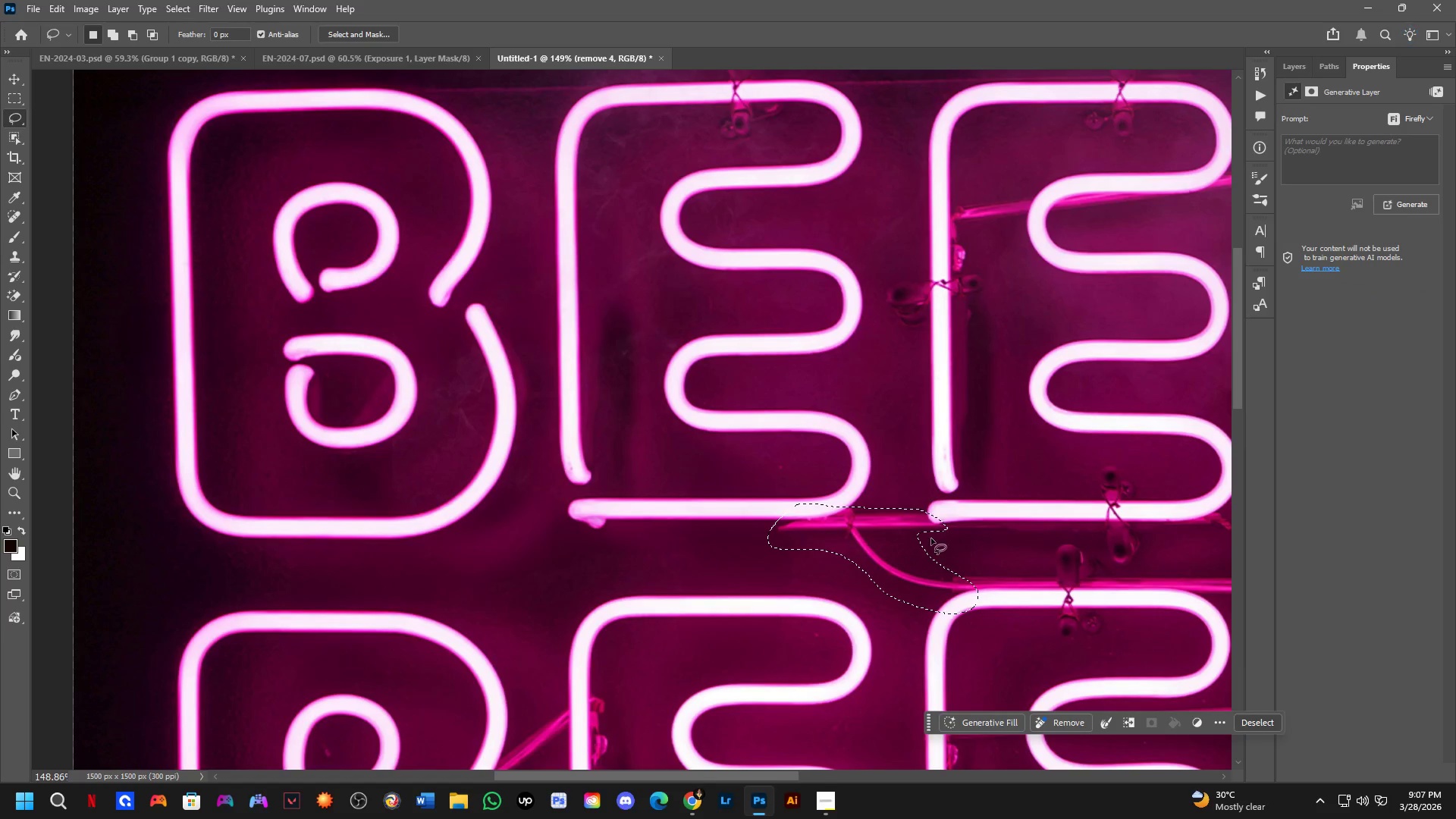 
hold_key(key=Space, duration=0.52)
 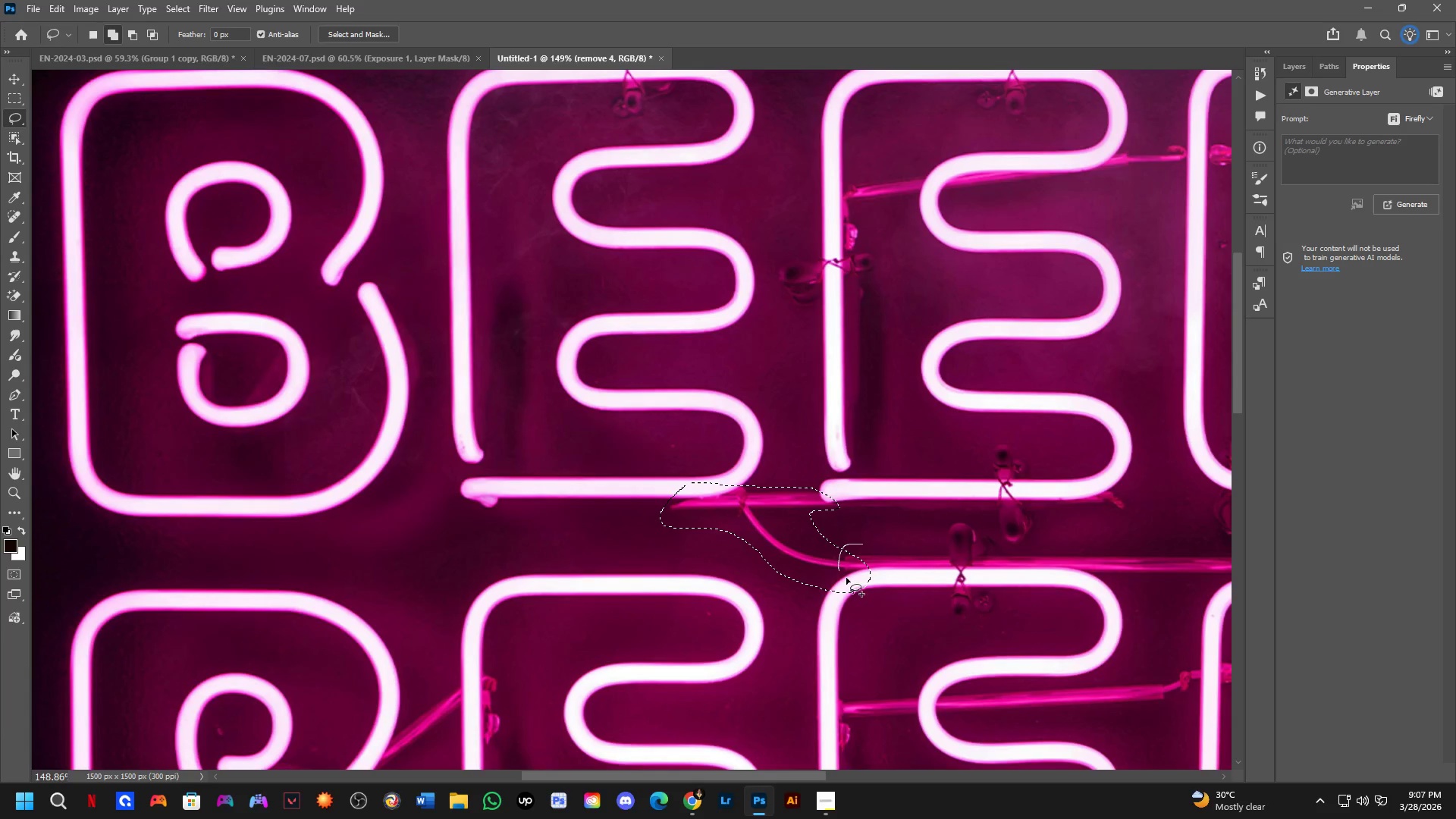 
left_click_drag(start_coordinate=[983, 574], to_coordinate=[875, 553])
 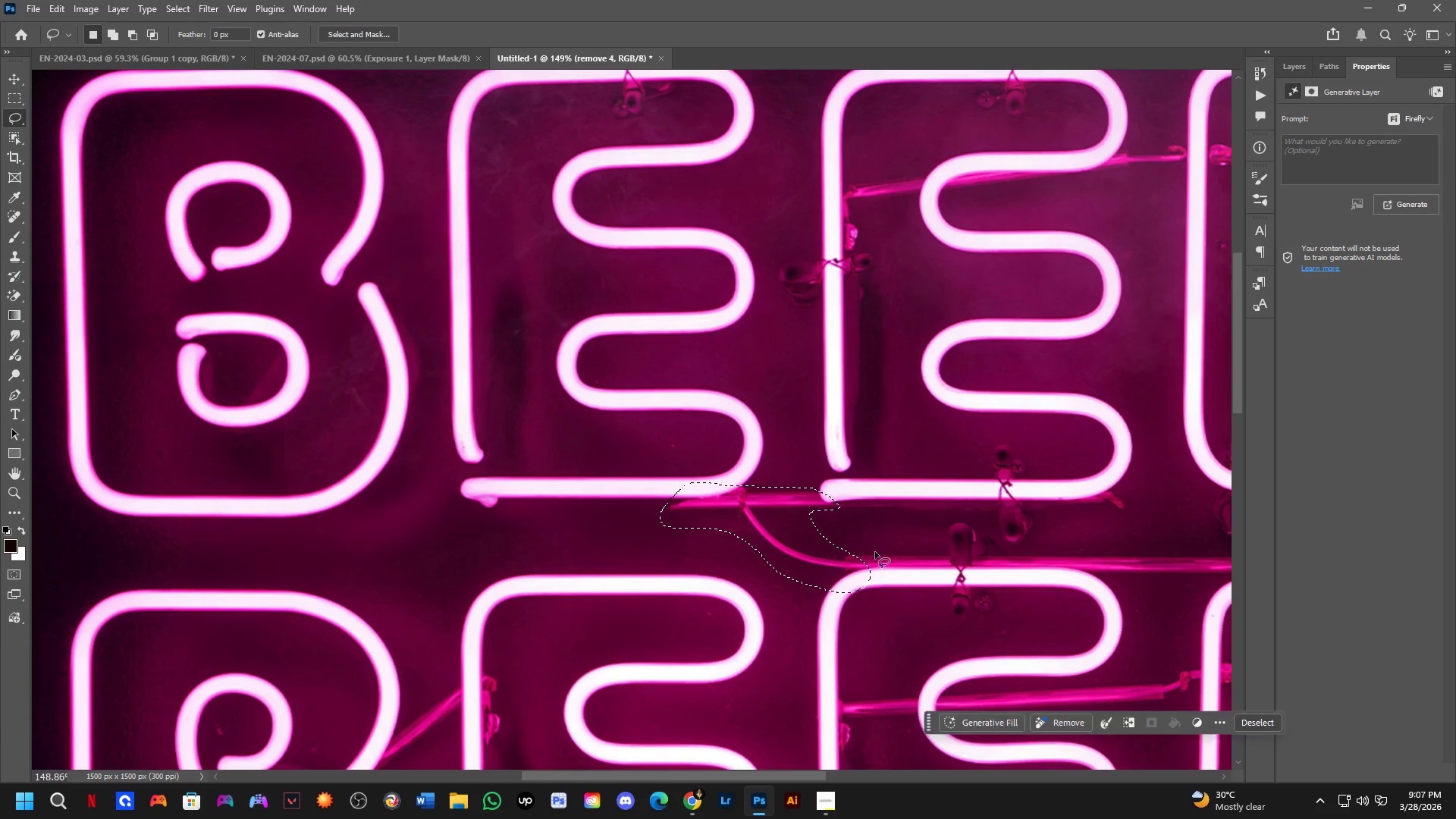 
key(Shift+ShiftLeft)
 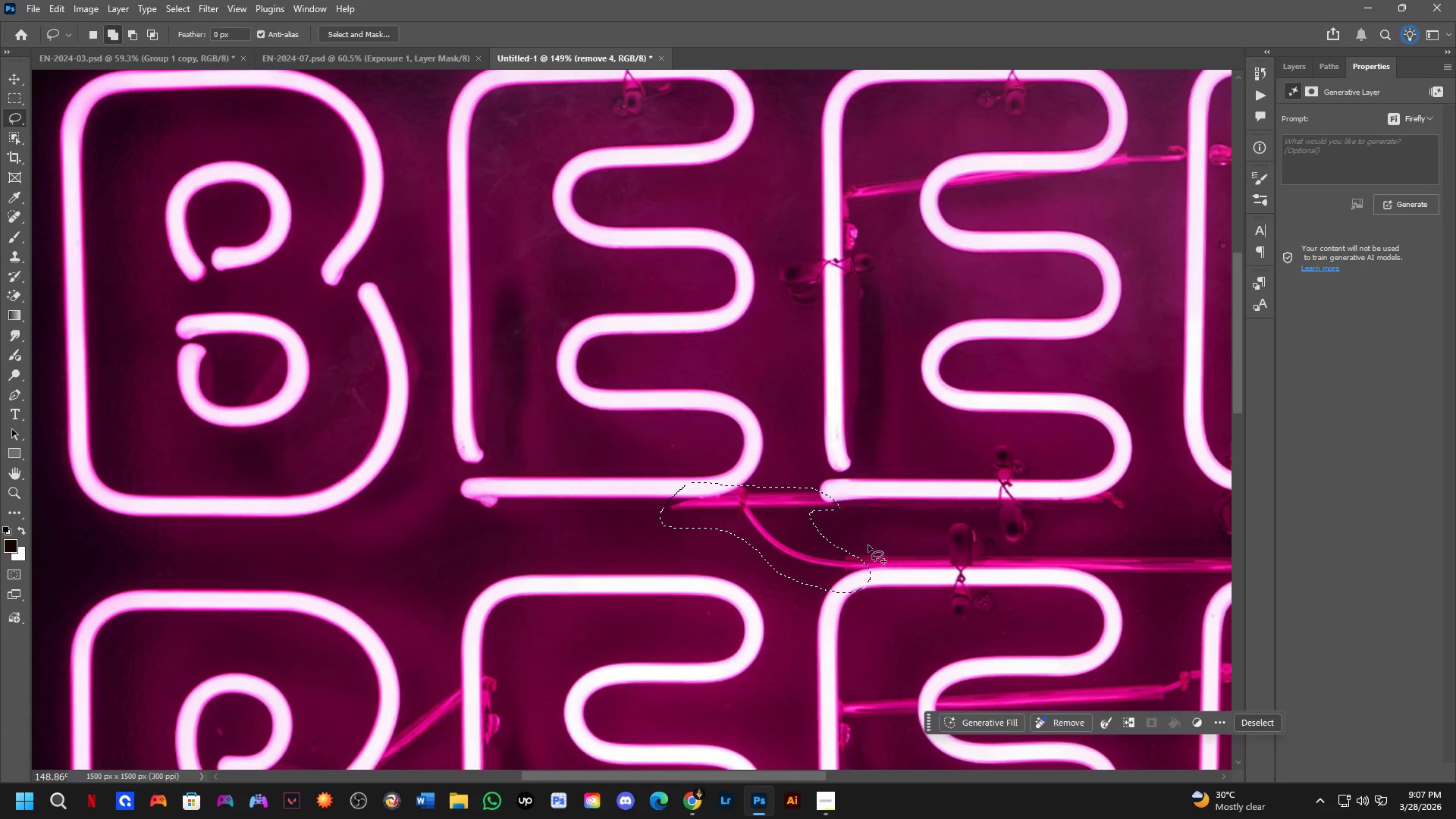 
left_click_drag(start_coordinate=[863, 544], to_coordinate=[910, 526])
 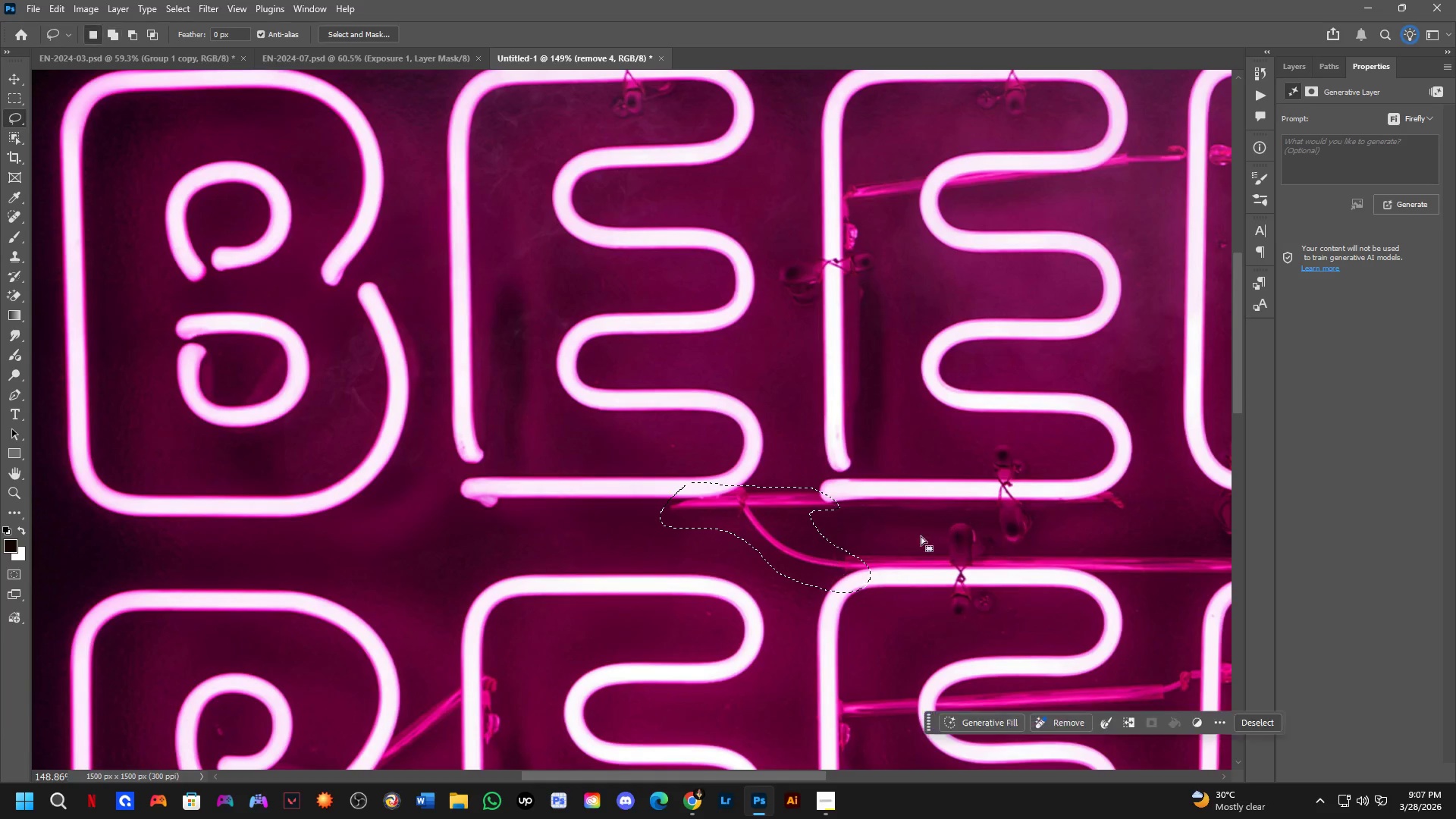 
hold_key(key=ShiftLeft, duration=0.45)
left_click_drag(start_coordinate=[978, 519], to_coordinate=[958, 561])
 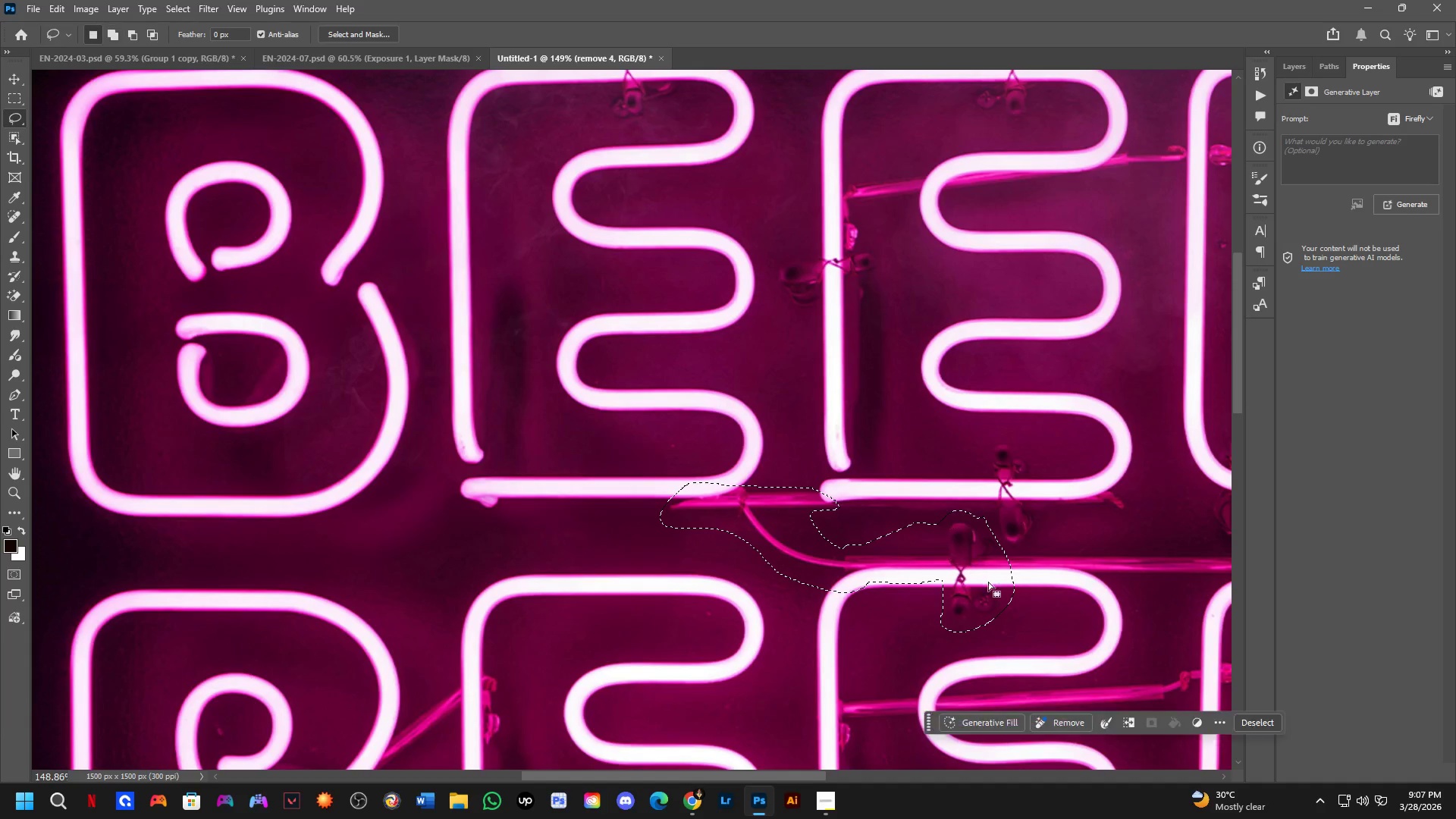 
hold_key(key=Space, duration=0.44)
 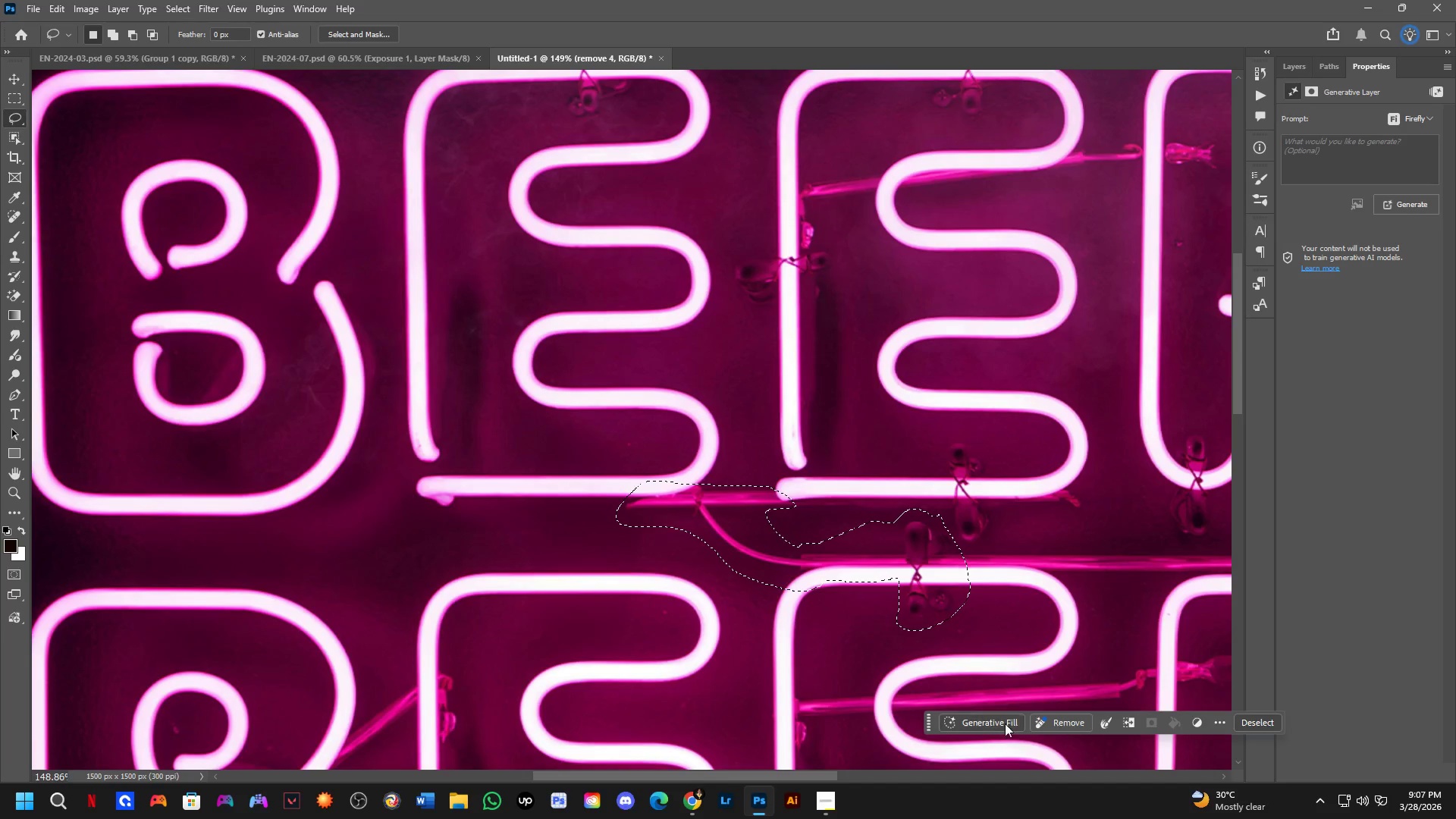 
left_click_drag(start_coordinate=[998, 594], to_coordinate=[954, 592])
 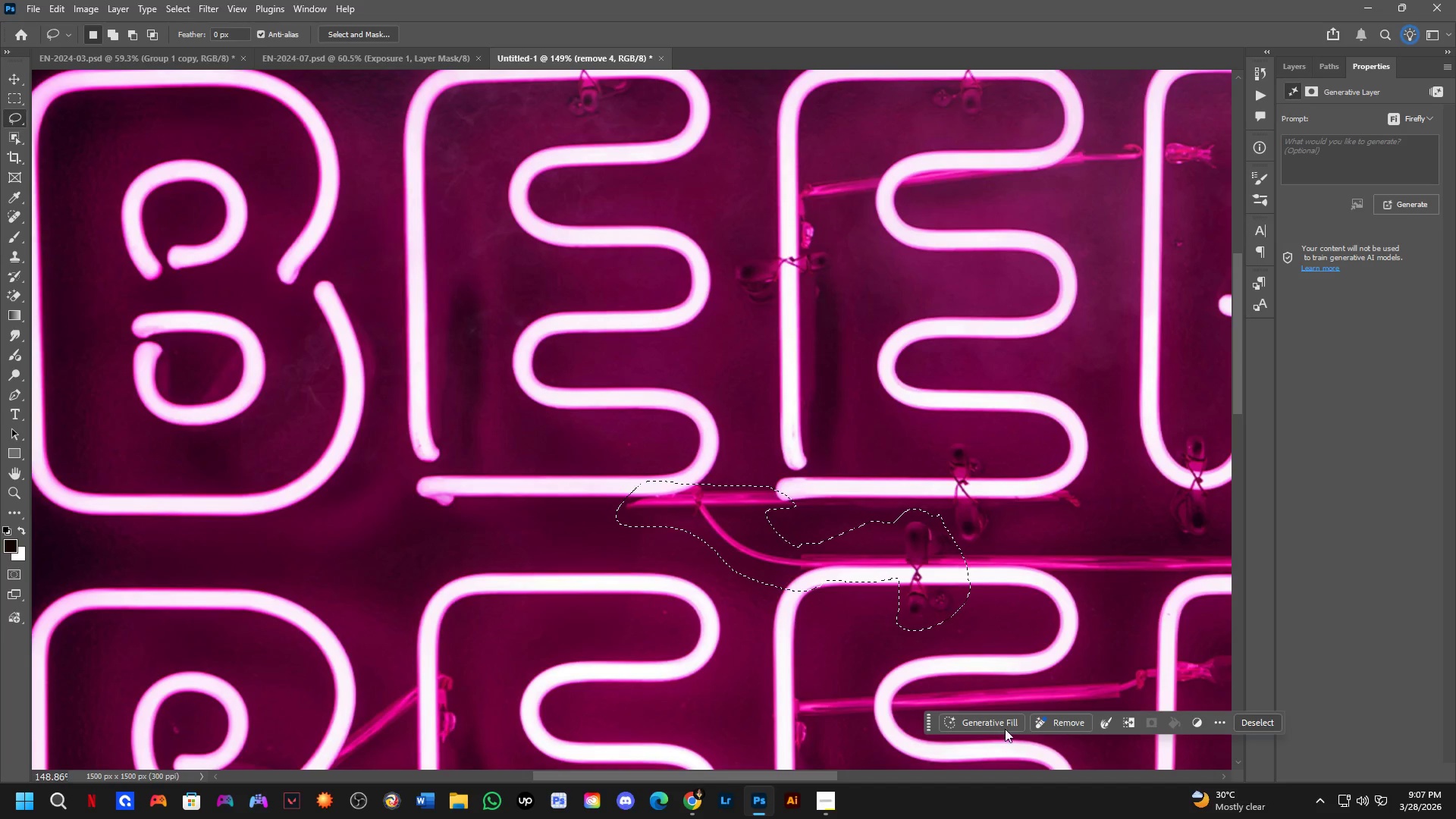 
left_click([1004, 721])
 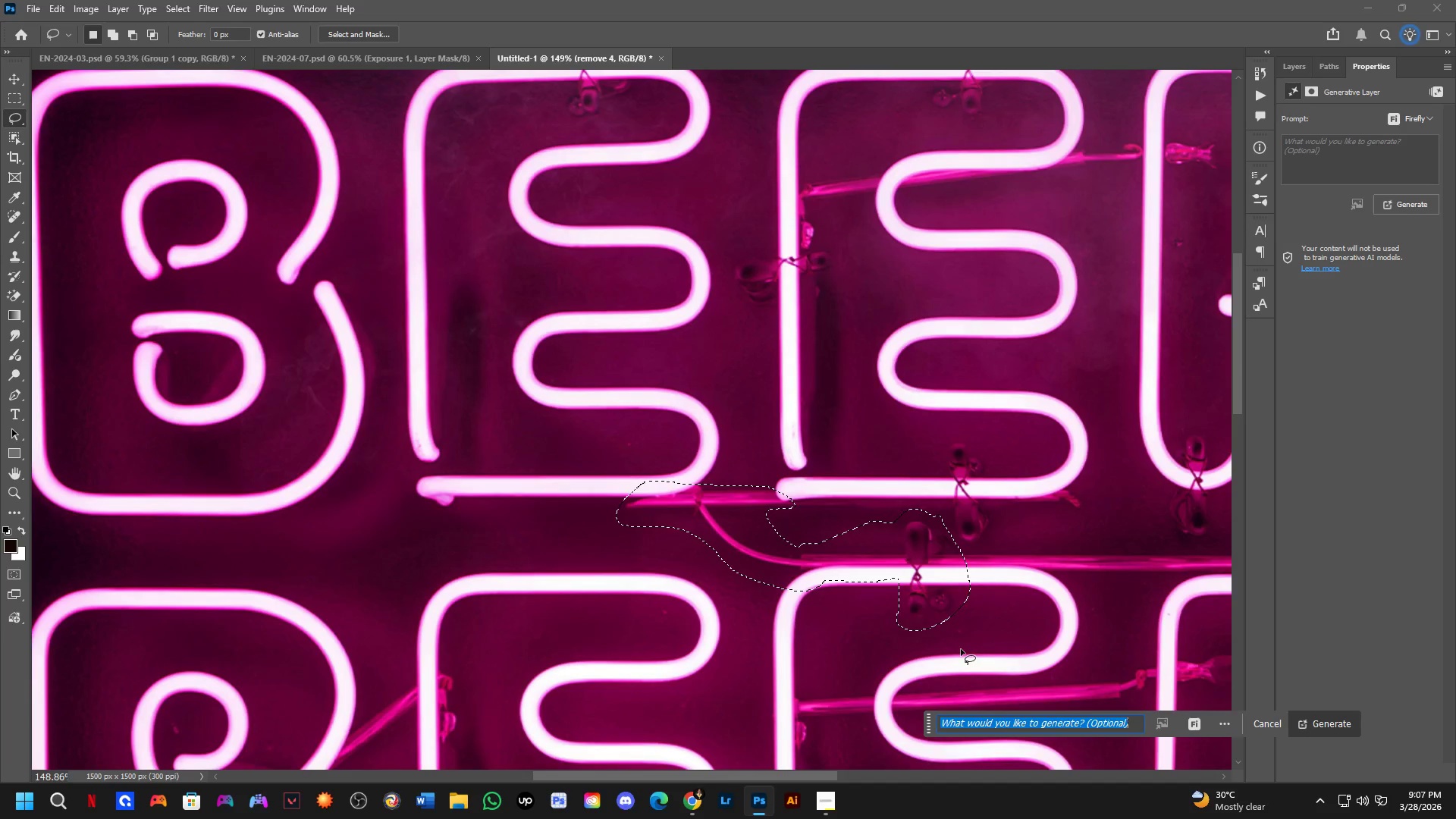 
type(remove)
 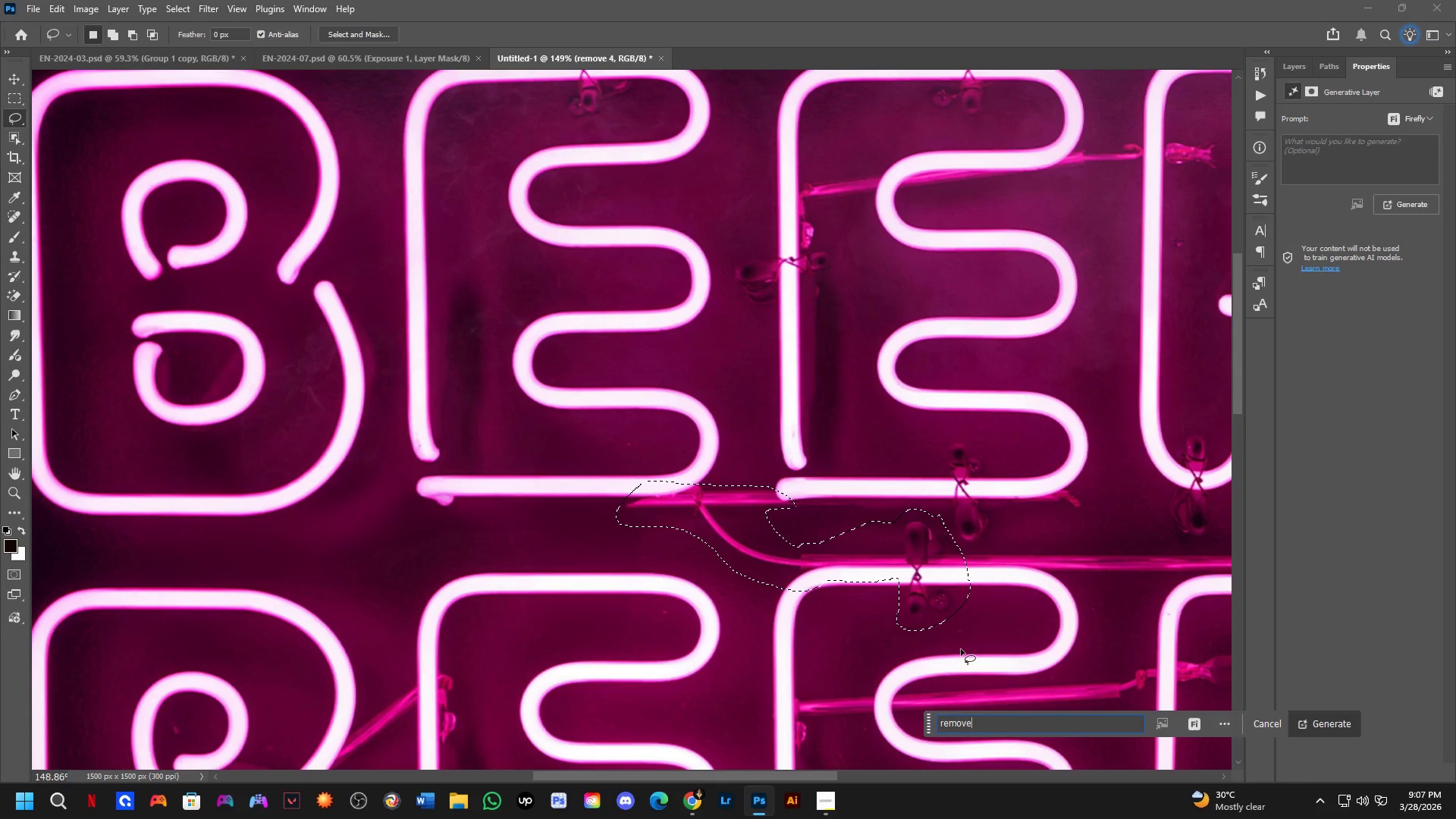 
key(Enter)
 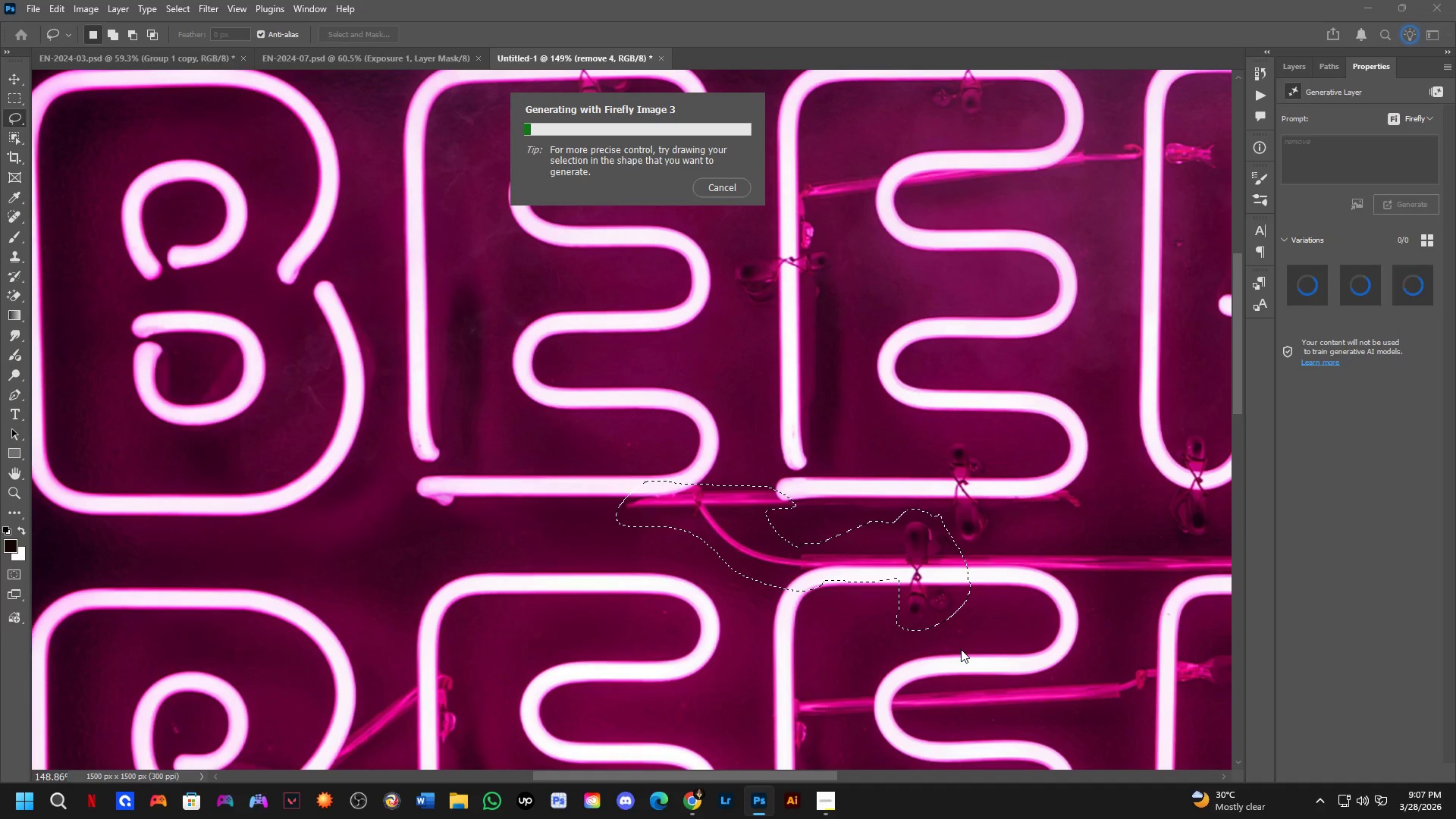 
key(Shift+ShiftLeft)
 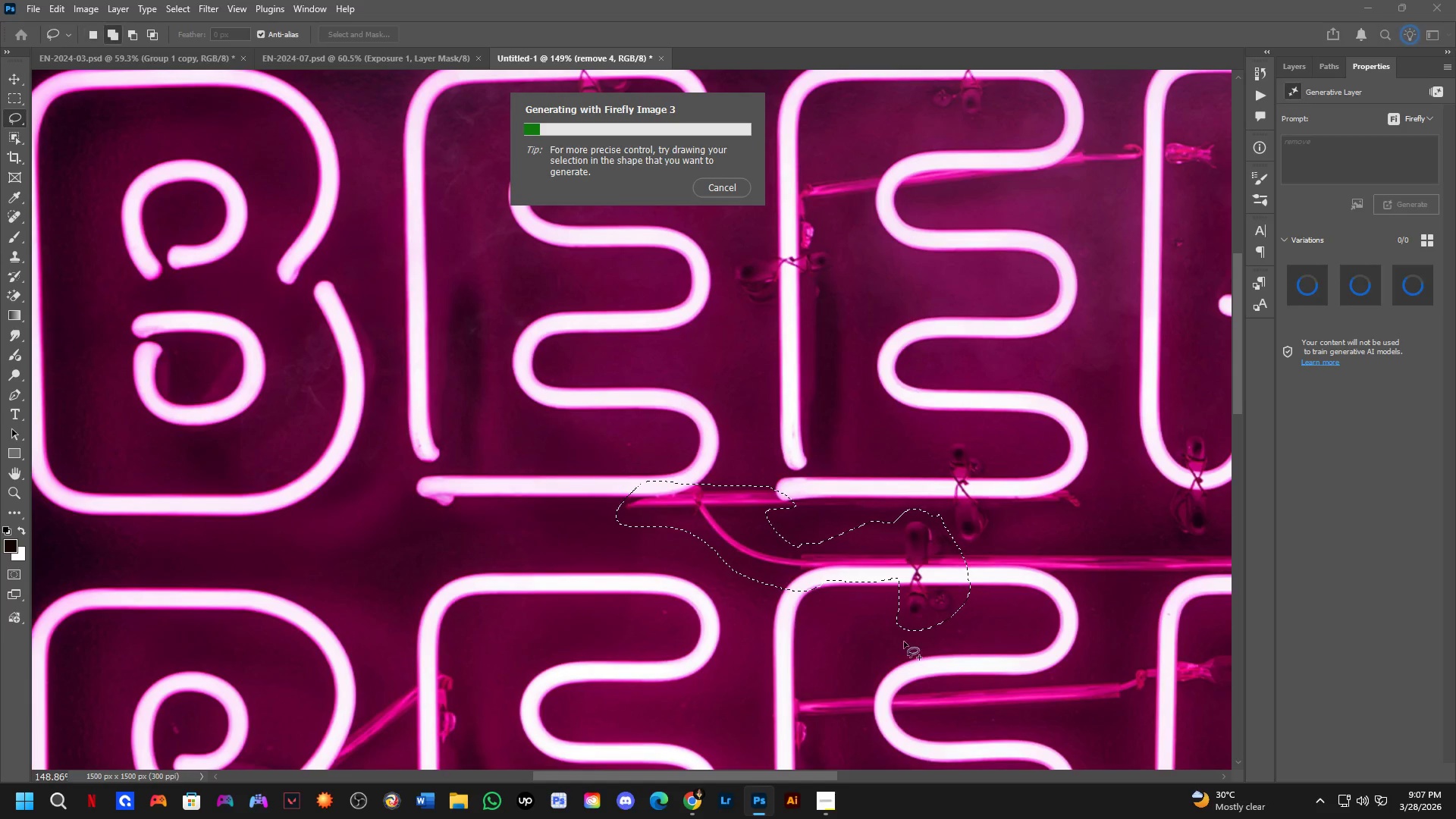 
scroll: coordinate [935, 572], scroll_direction: down, amount: 3.0
 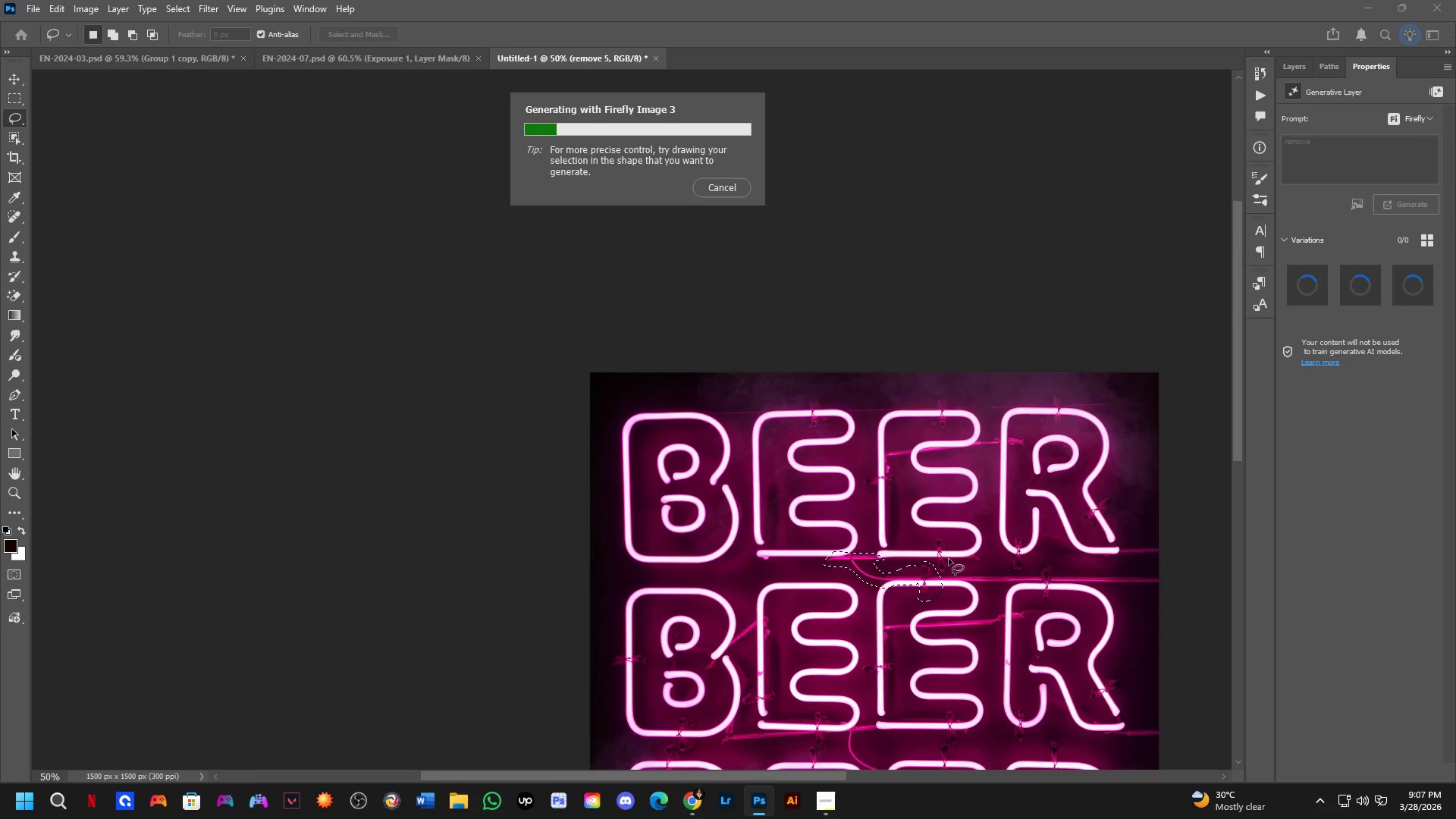 
hold_key(key=Space, duration=0.66)
 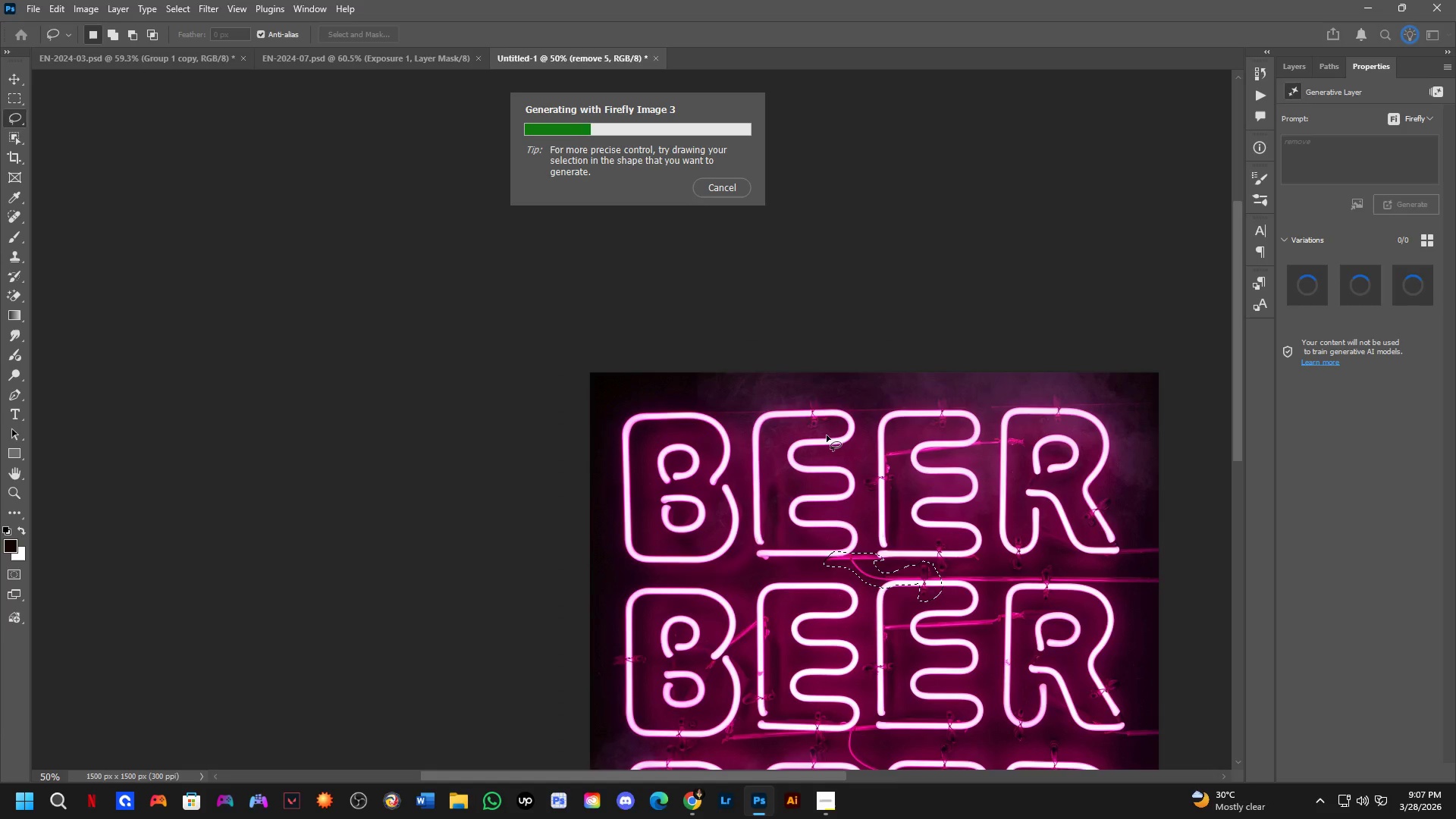 
left_click_drag(start_coordinate=[874, 497], to_coordinate=[827, 434])
 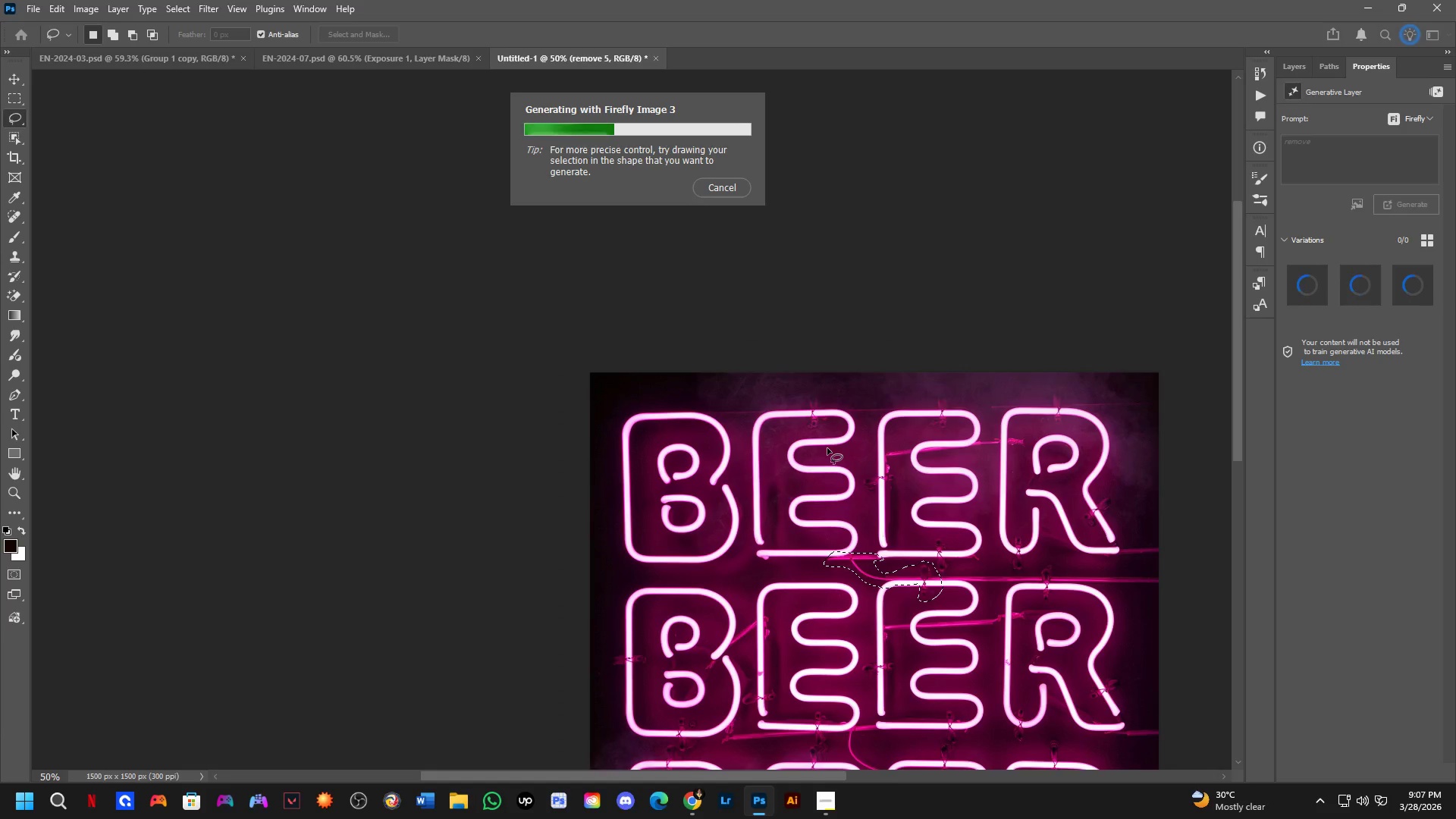 
hold_key(key=Space, duration=0.59)
 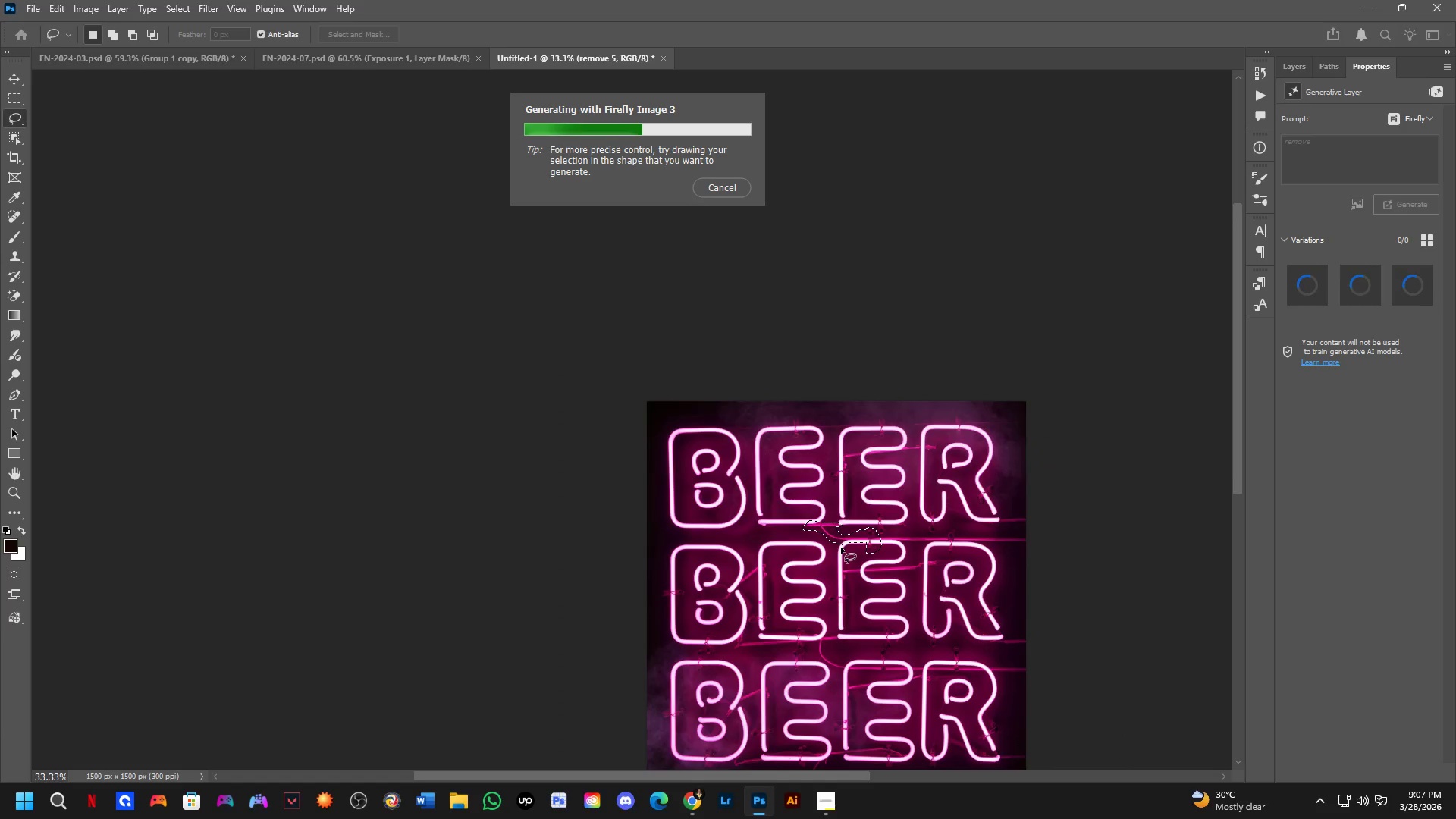 
left_click_drag(start_coordinate=[792, 520], to_coordinate=[739, 465])
 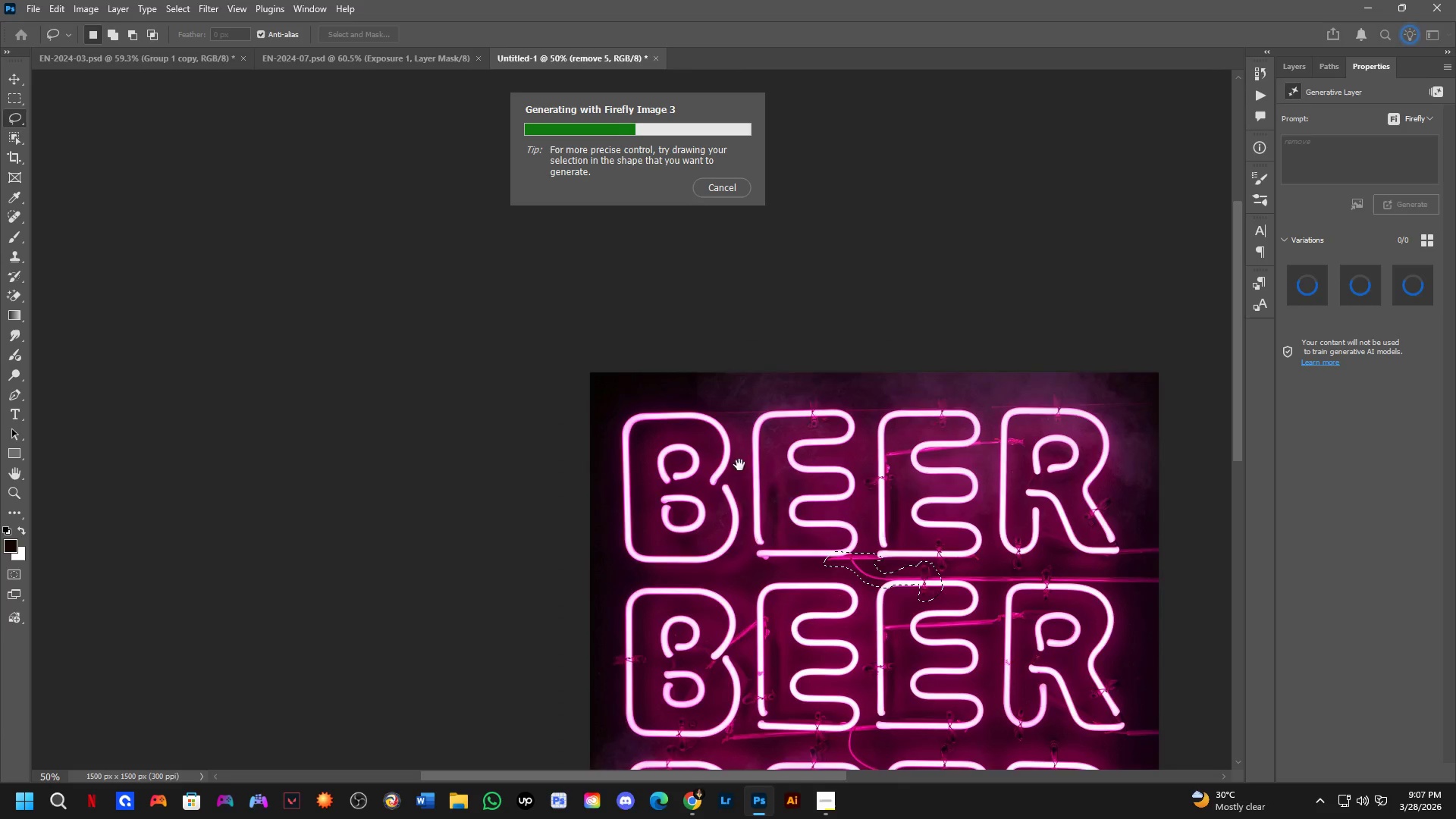 
key(Shift+ShiftLeft)
 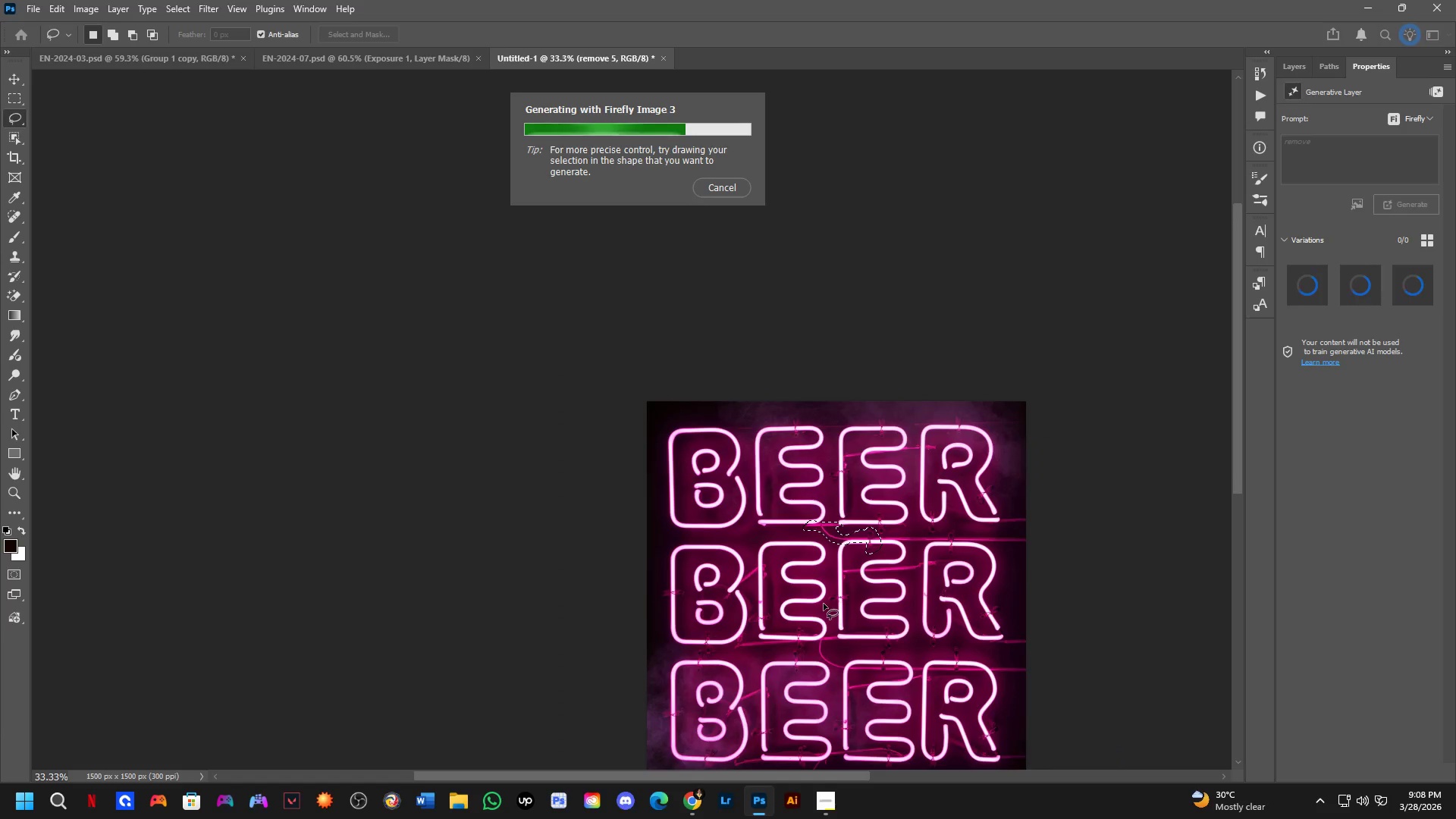 
scroll: coordinate [760, 458], scroll_direction: down, amount: 2.0
 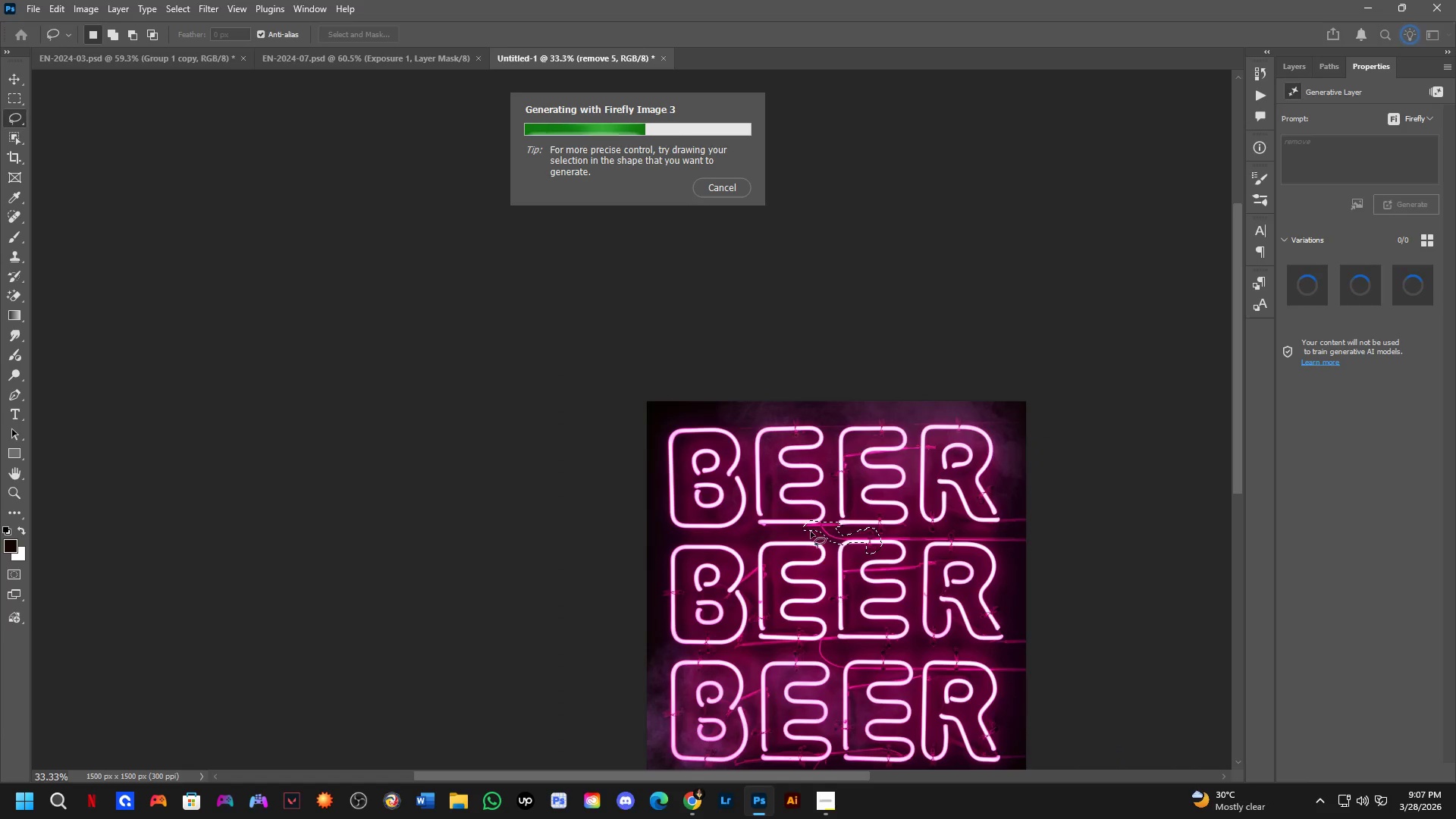 
key(Shift+ShiftLeft)
 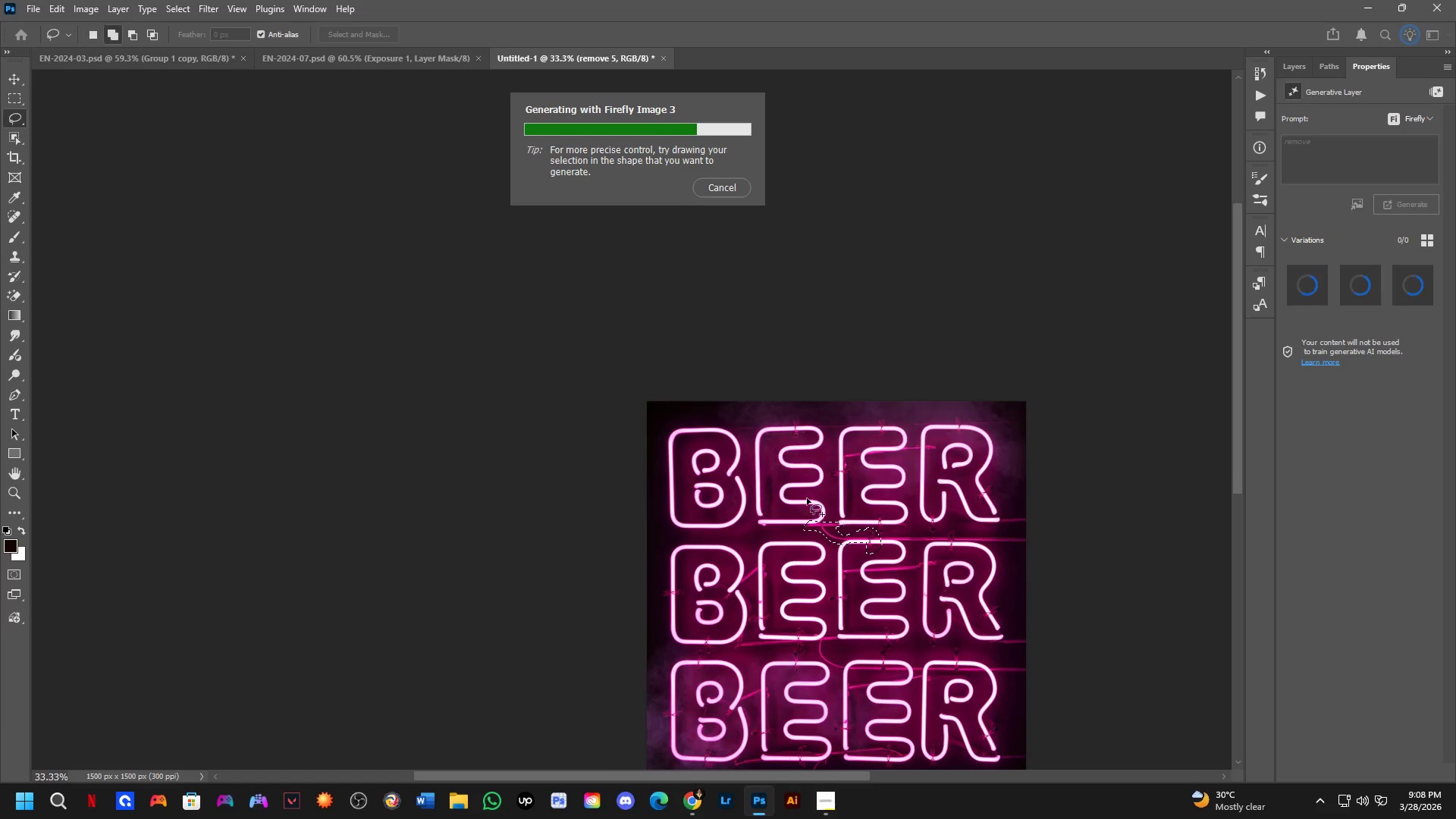 
key(Shift+ShiftLeft)
 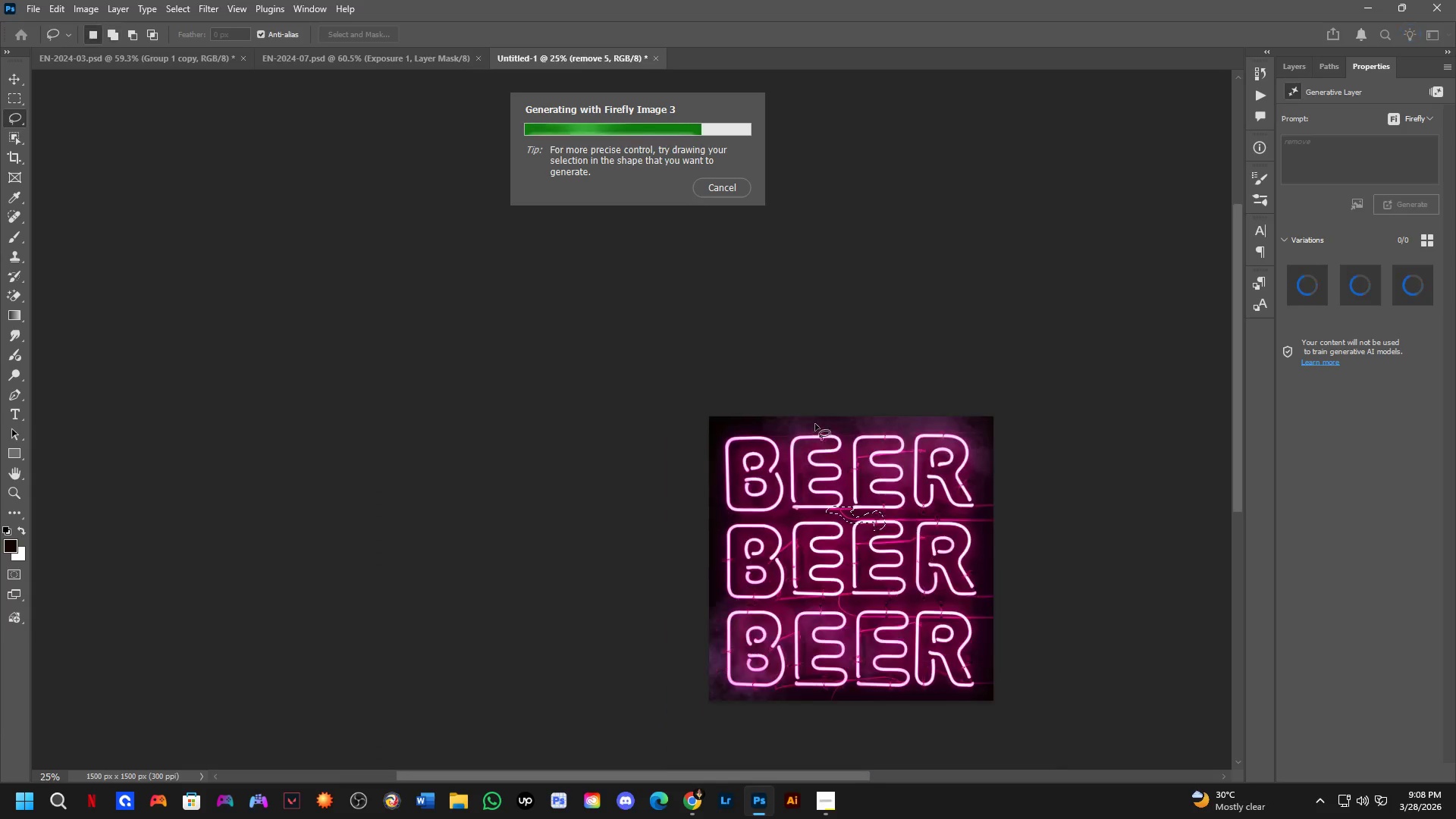 
key(Shift+ShiftLeft)
 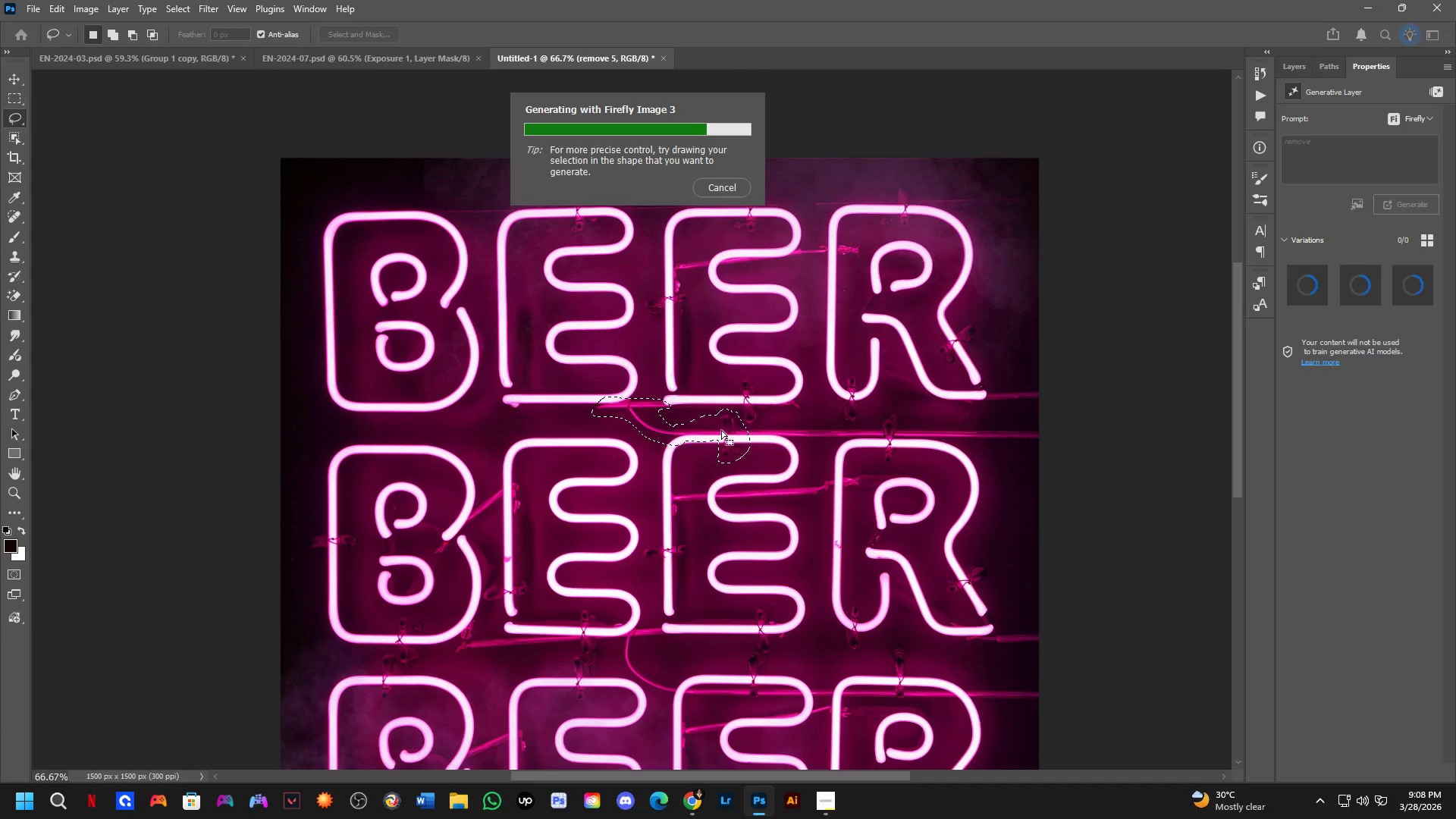 
scroll: coordinate [953, 571], scroll_direction: up, amount: 2.0
 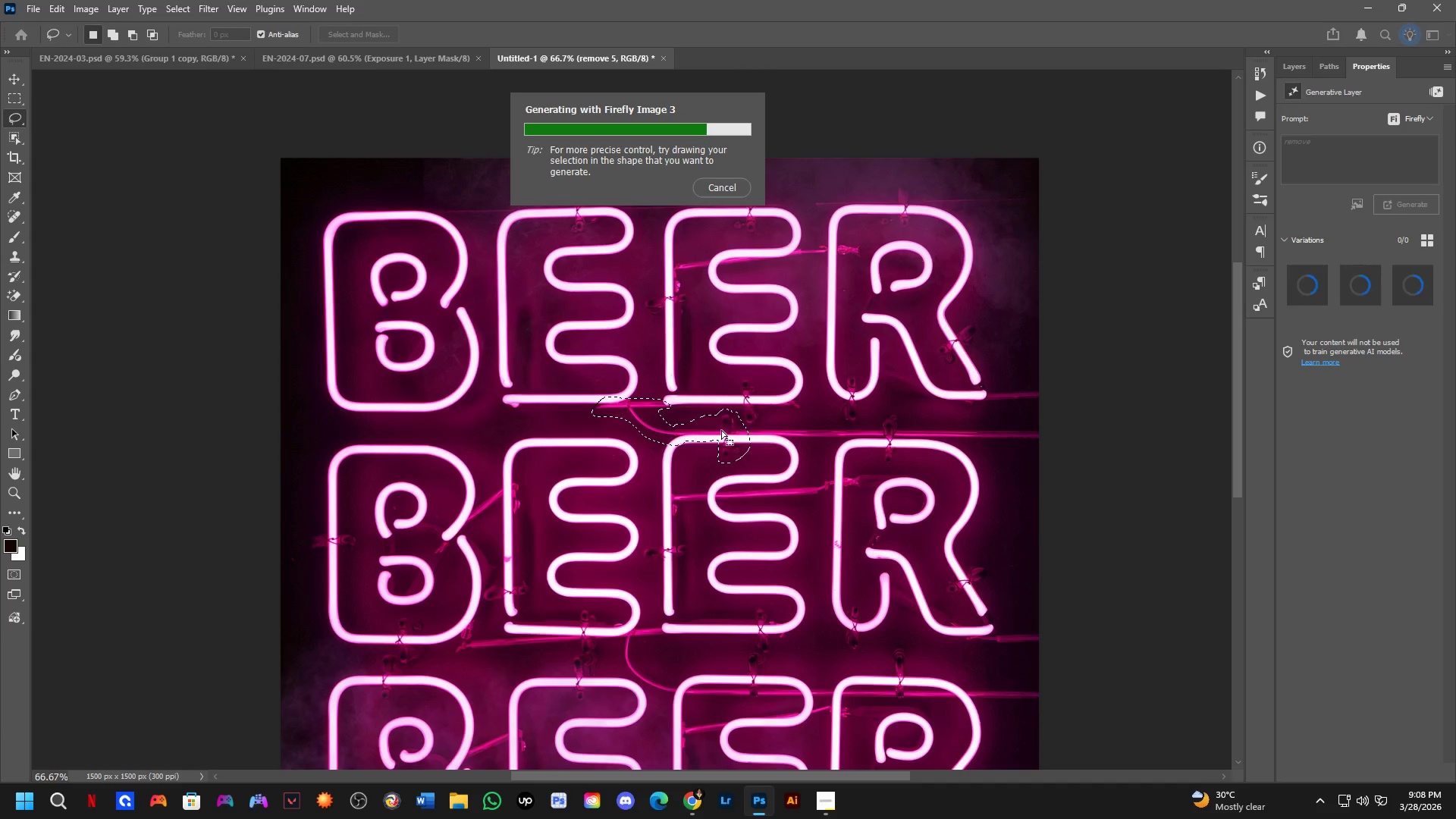 
key(Shift+ShiftLeft)
 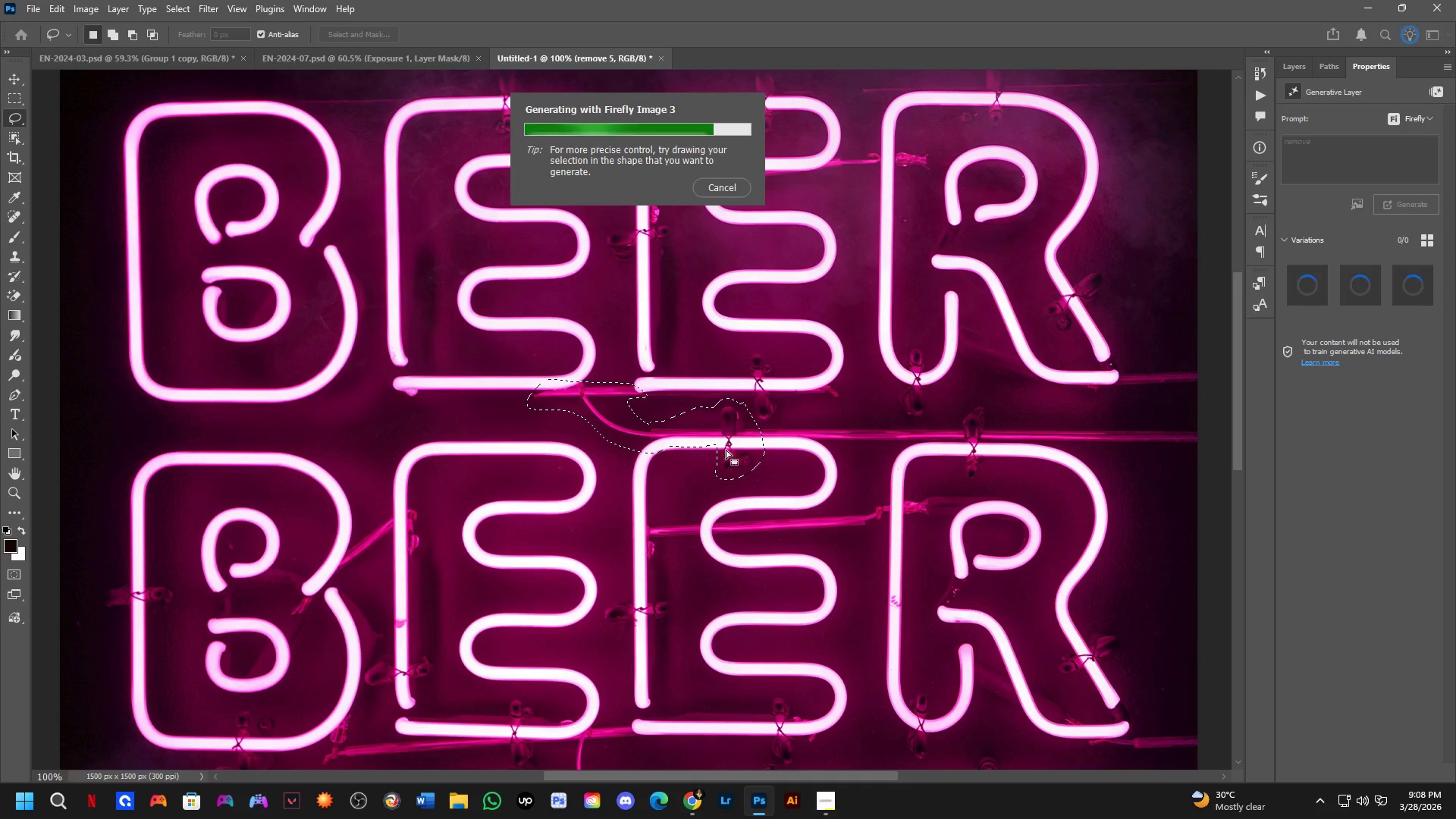 
scroll: coordinate [721, 431], scroll_direction: up, amount: 1.0
 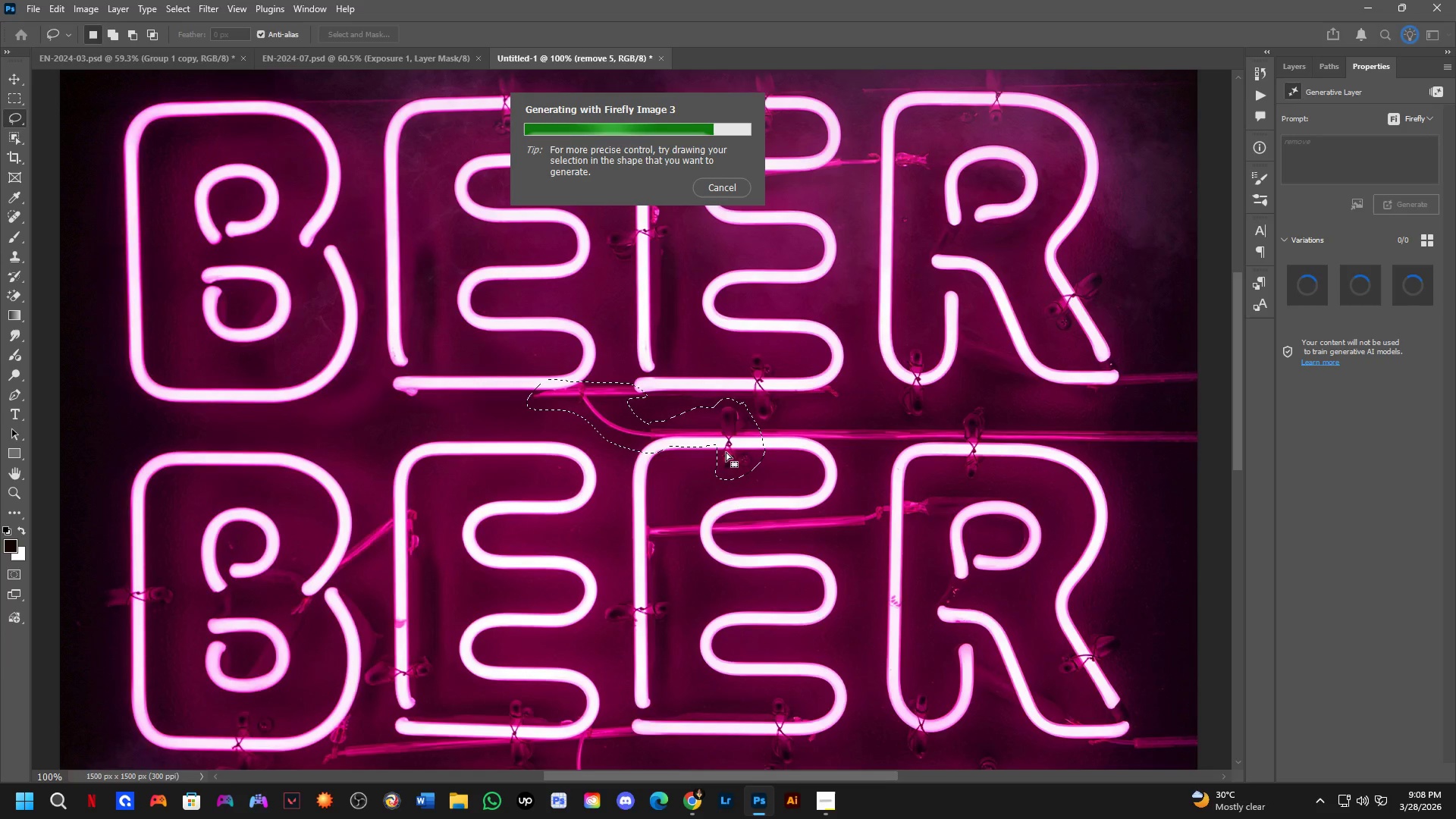 
key(Shift+ShiftLeft)
 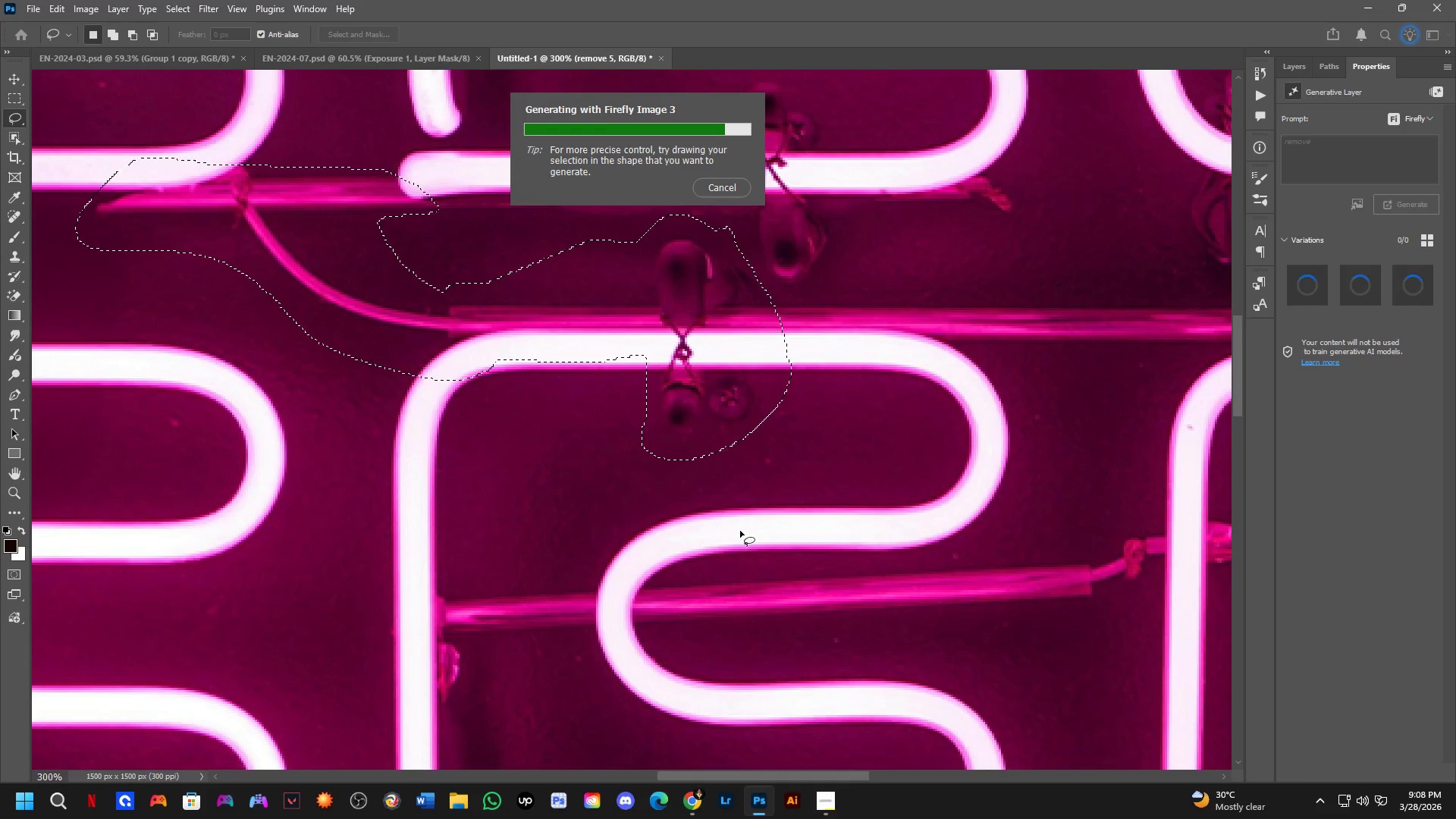 
scroll: coordinate [745, 483], scroll_direction: none, amount: 0.0
 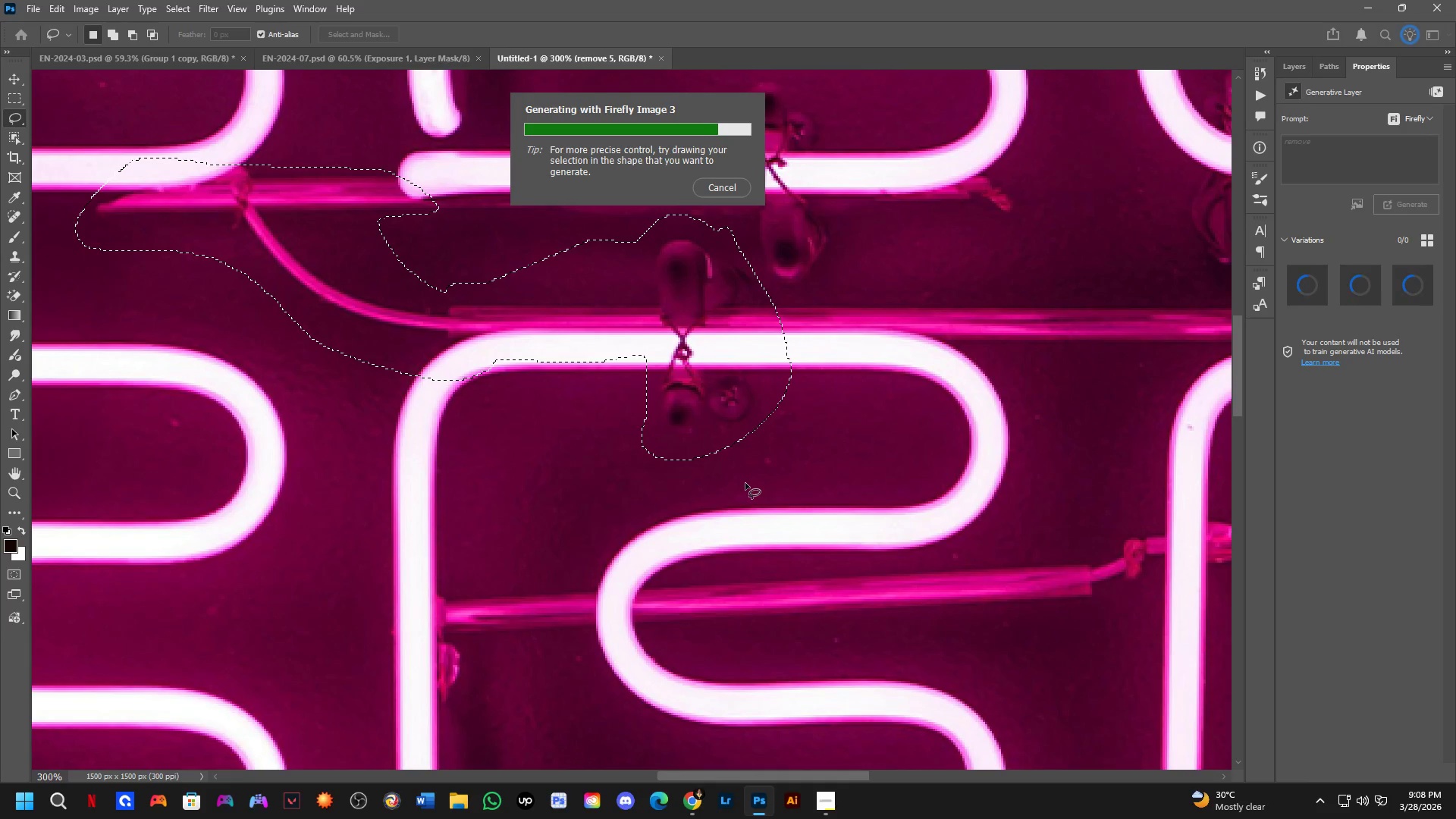 
key(Shift+ShiftLeft)
 